 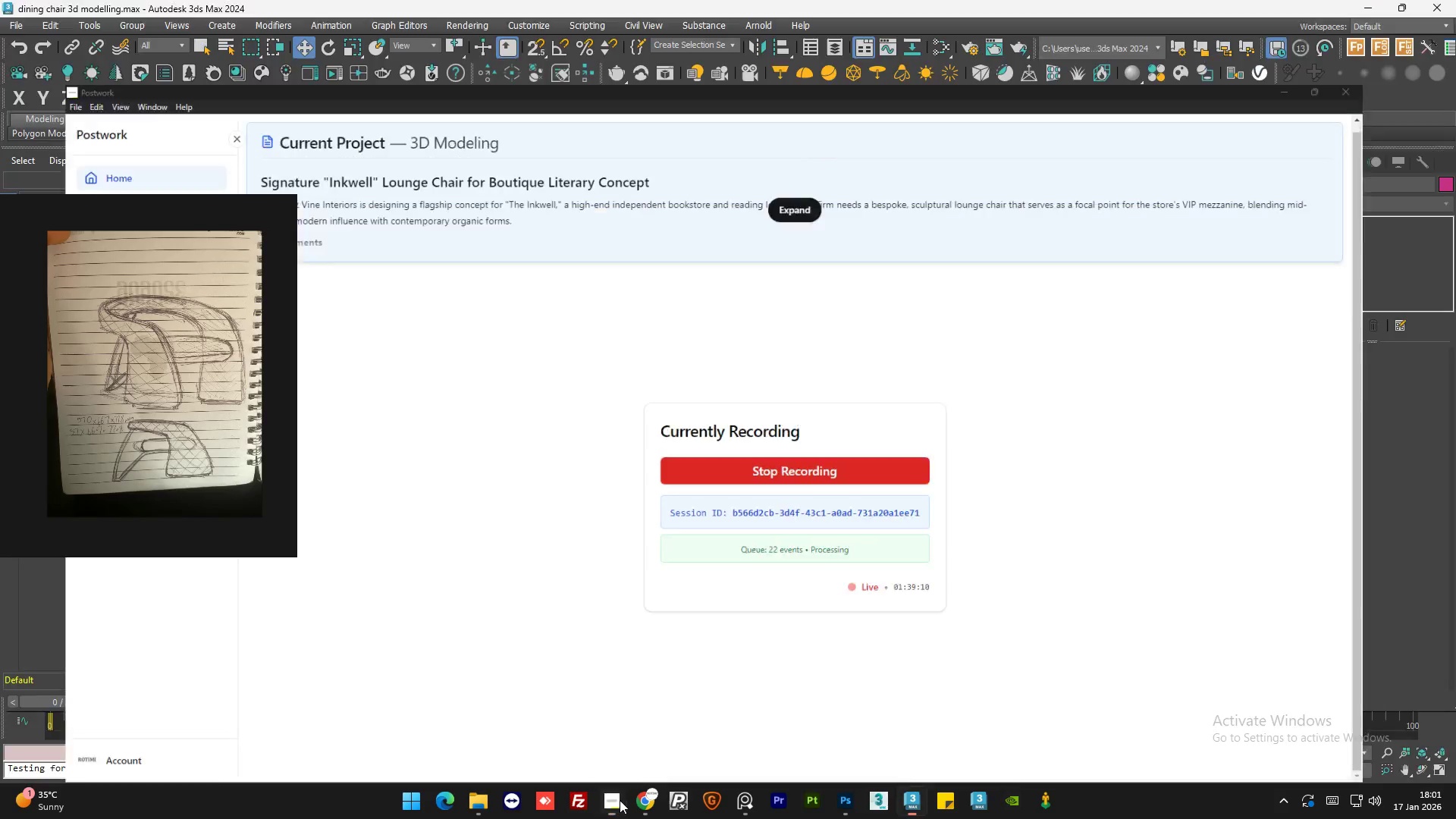 
scroll: coordinate [1121, 521], scroll_direction: down, amount: 1.0
 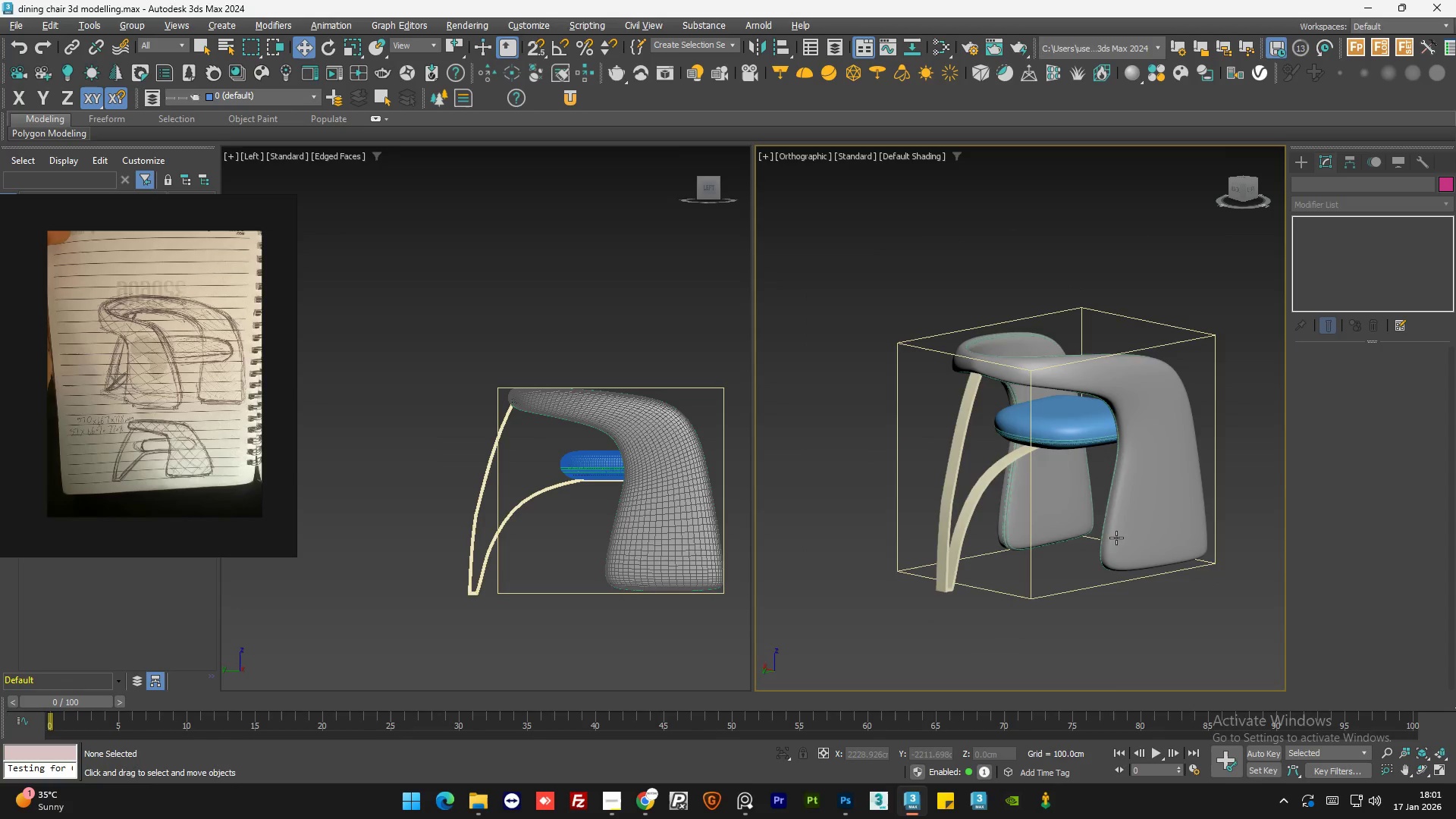 
key(Z)
 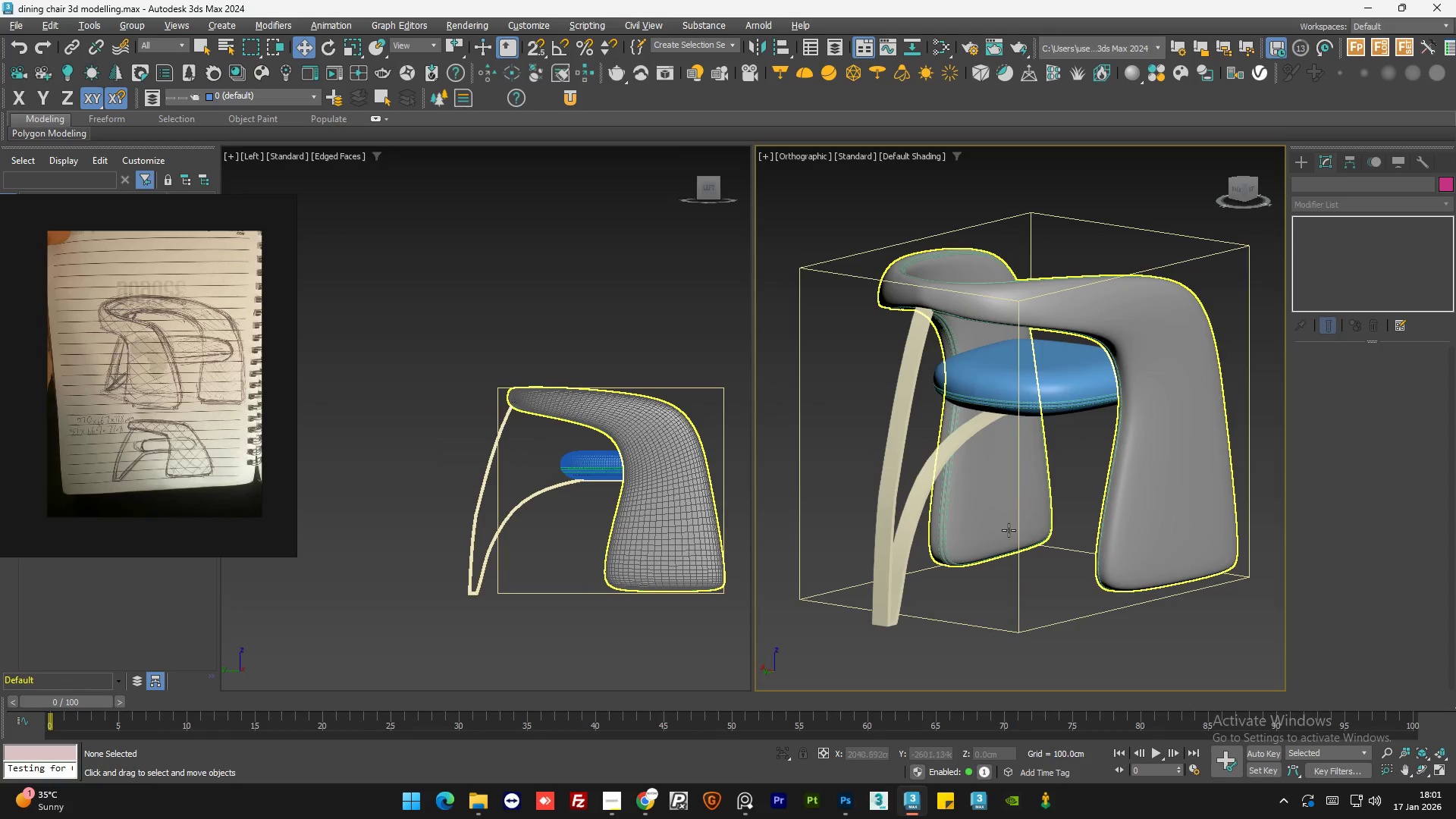 
scroll: coordinate [1002, 531], scroll_direction: down, amount: 3.0
 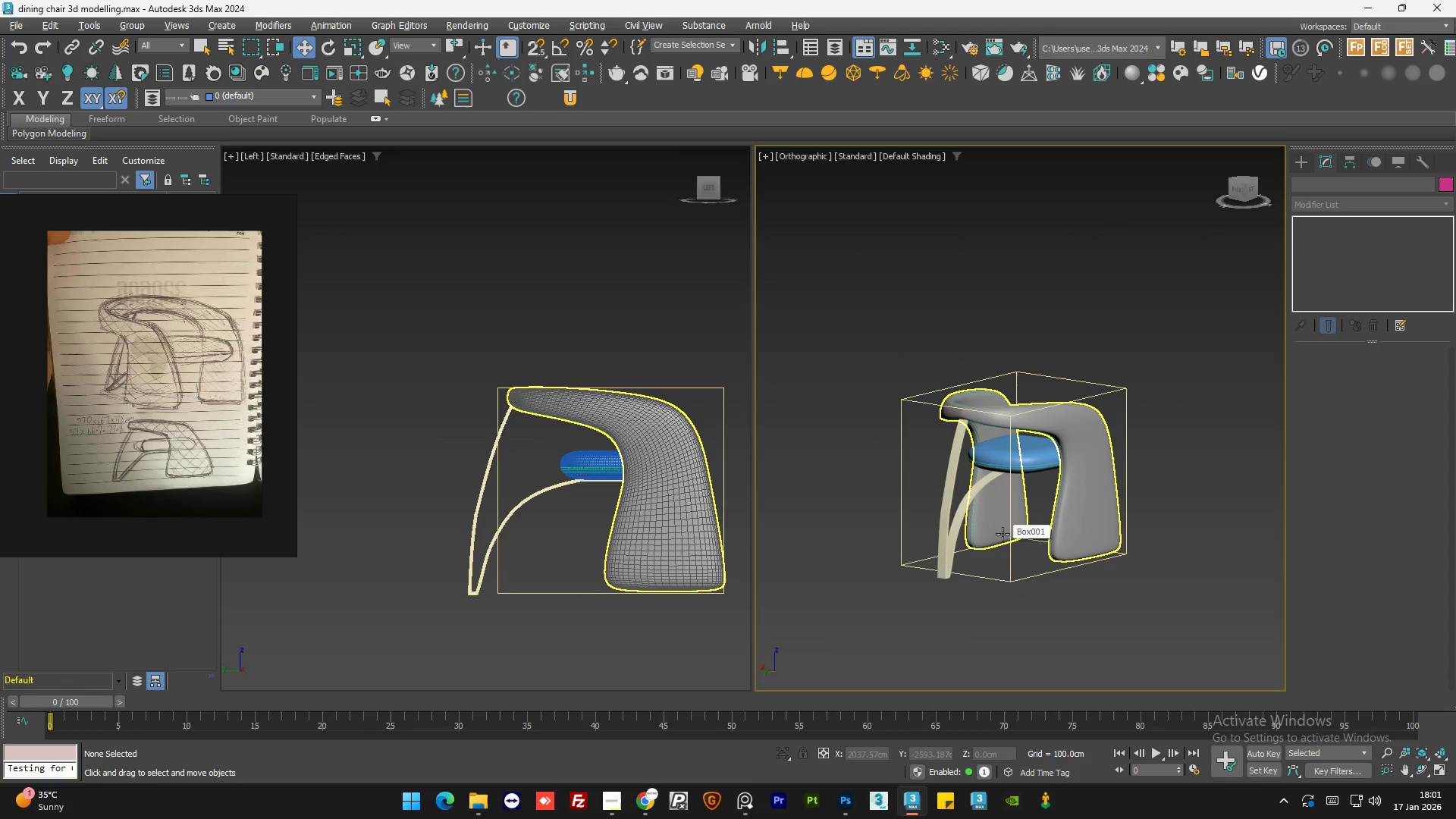 
left_click([968, 433])
 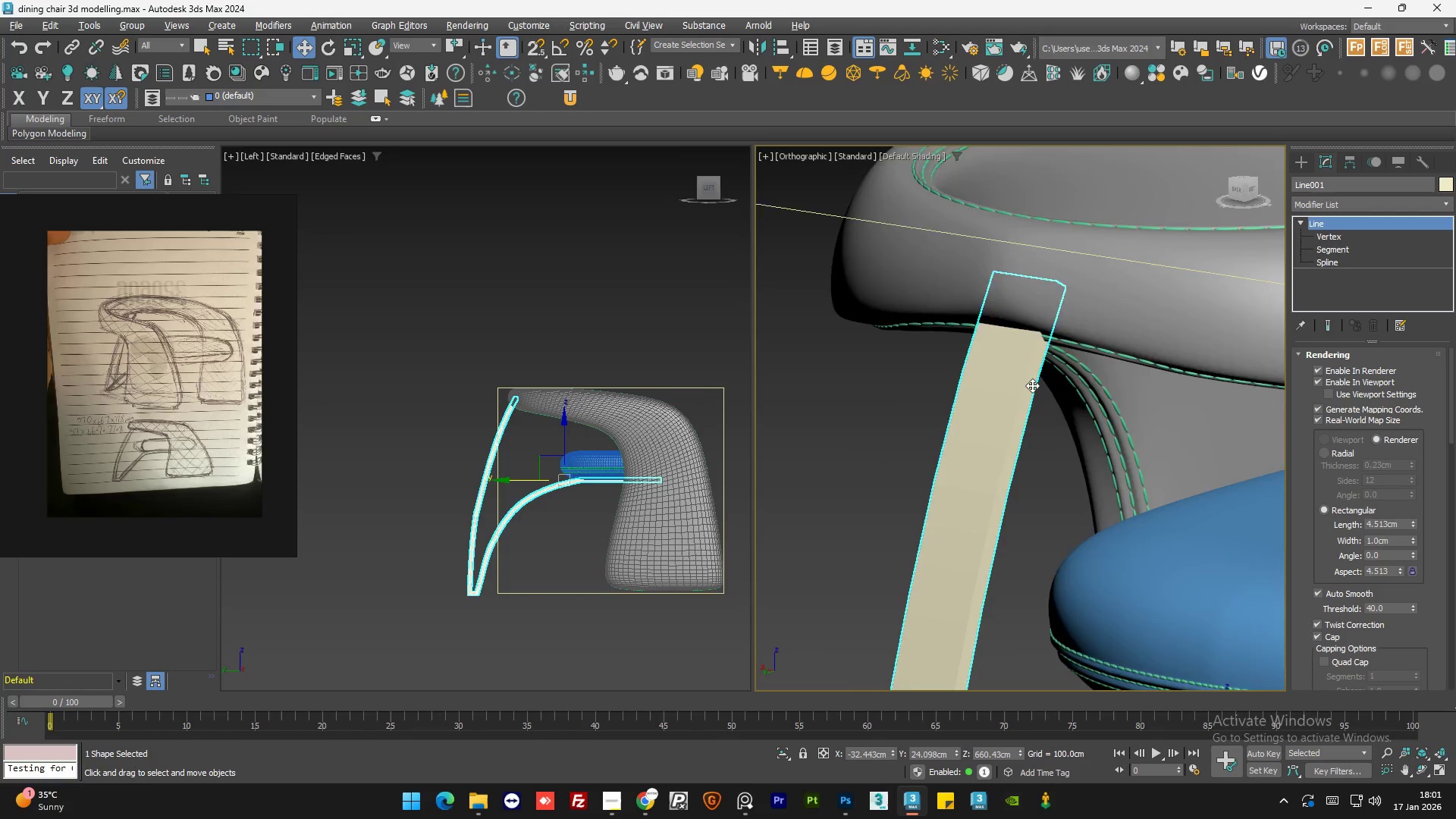 
scroll: coordinate [956, 432], scroll_direction: up, amount: 6.0
 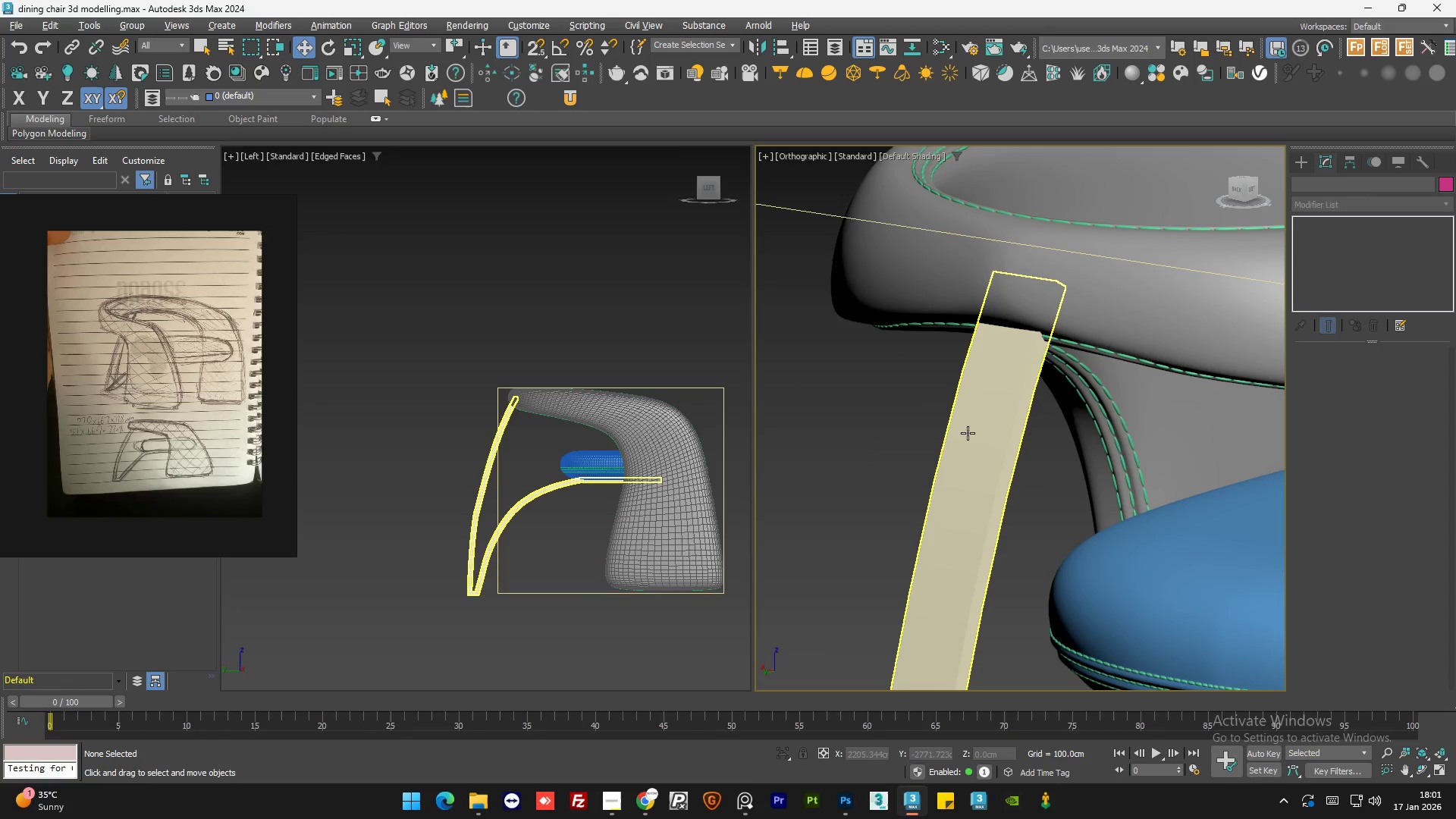 
scroll: coordinate [1032, 389], scroll_direction: down, amount: 4.0
 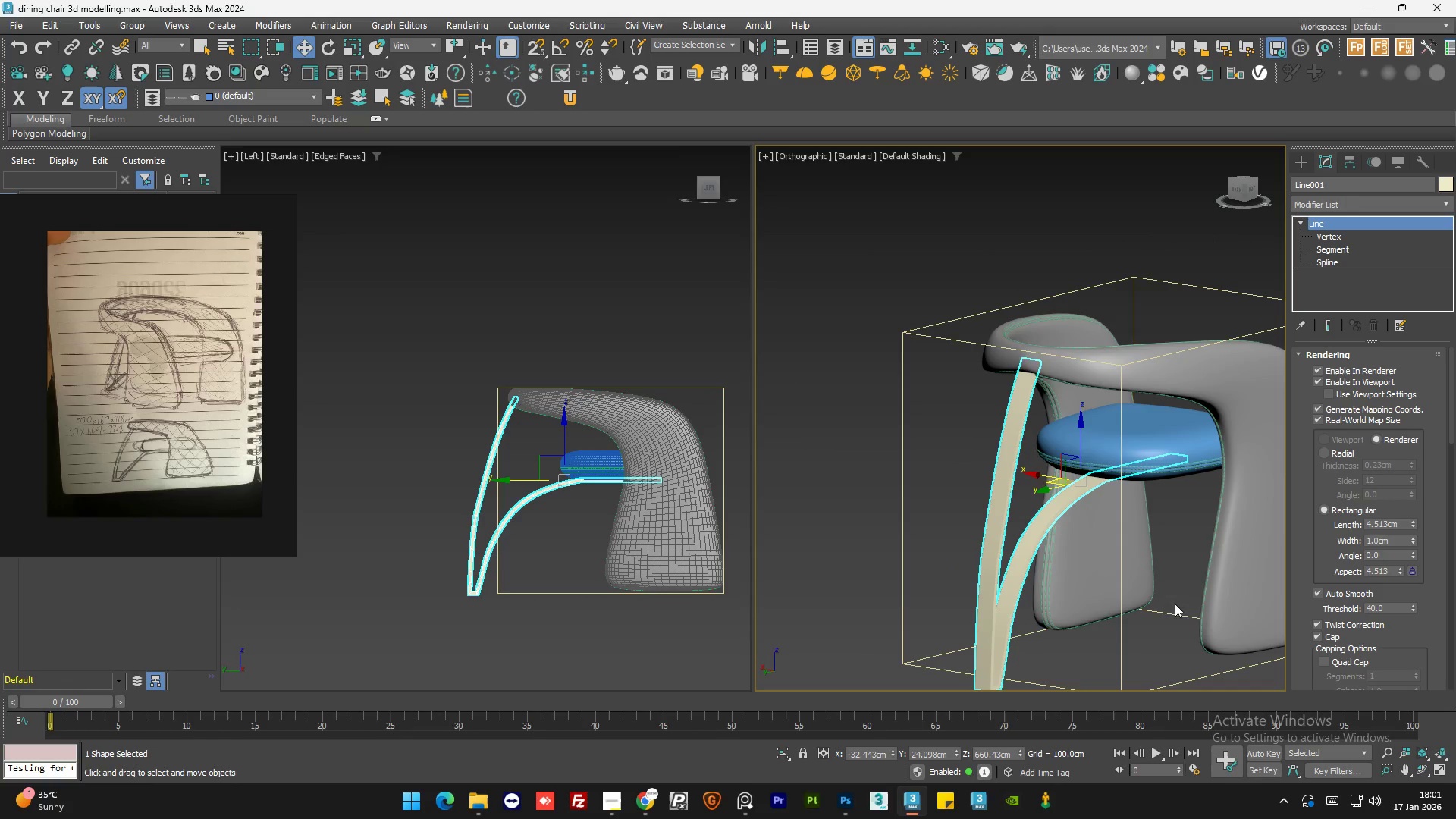 
left_click([1181, 583])
 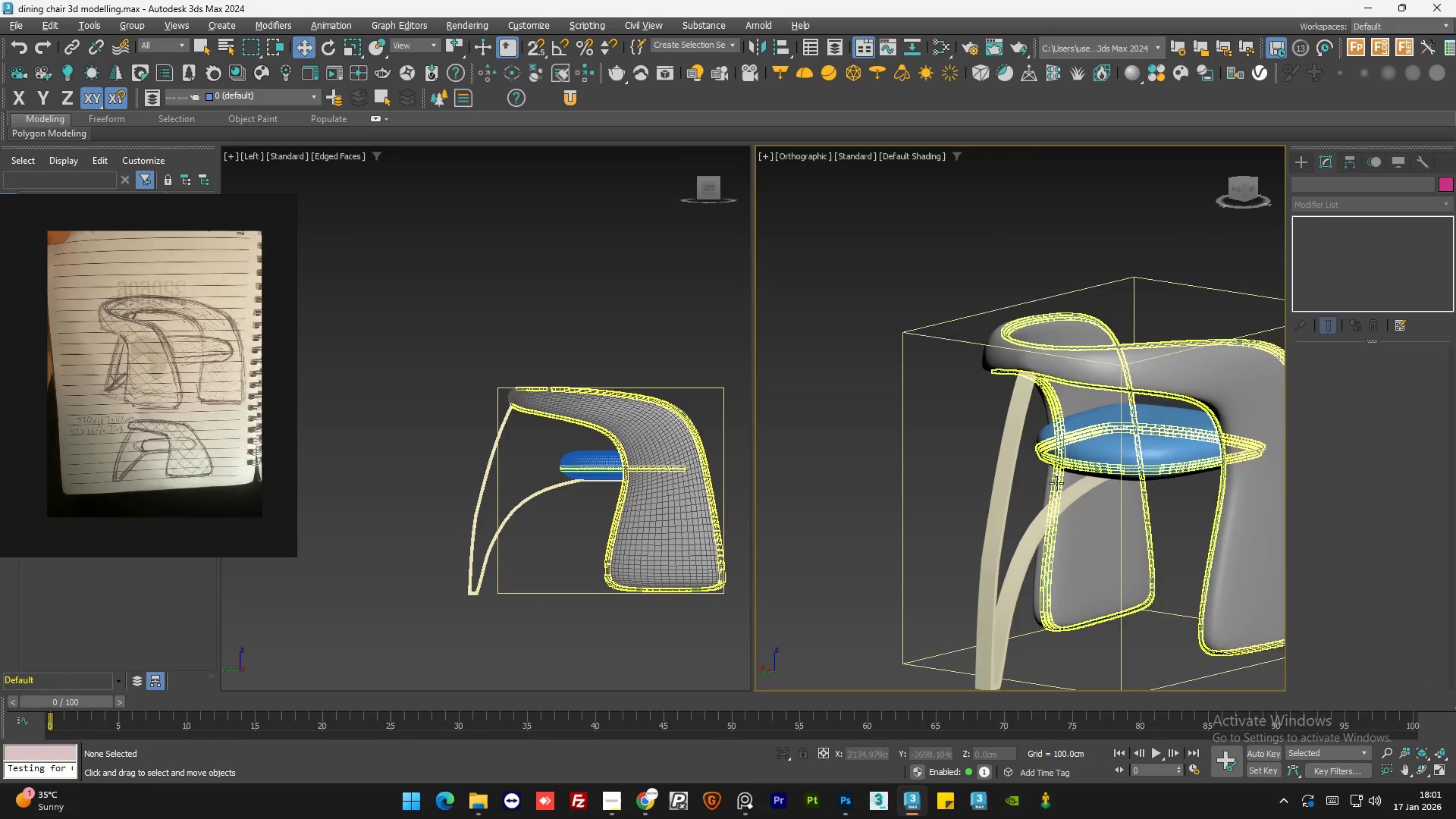 
scroll: coordinate [1056, 483], scroll_direction: down, amount: 1.0
 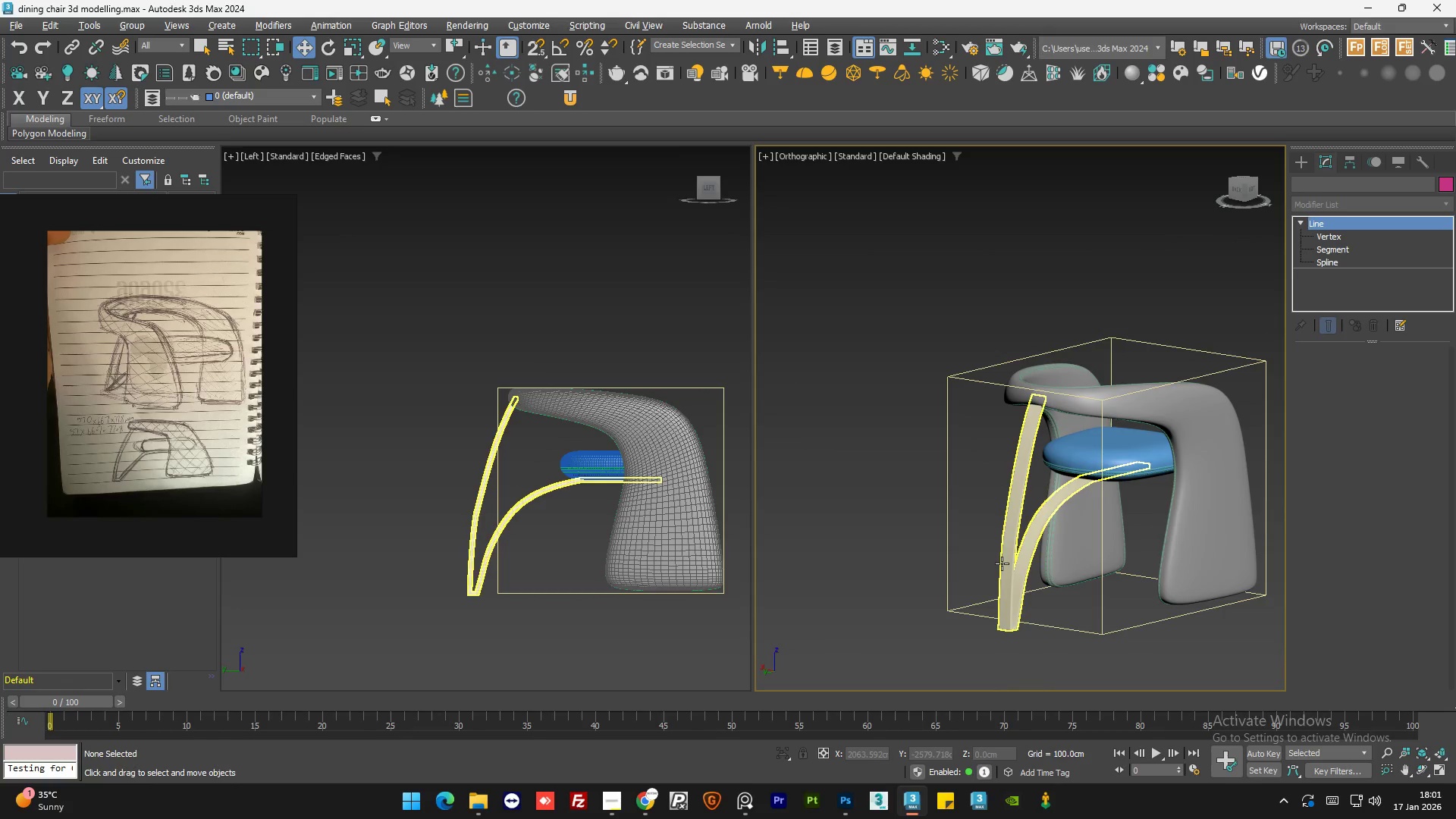 
double_click([967, 546])
 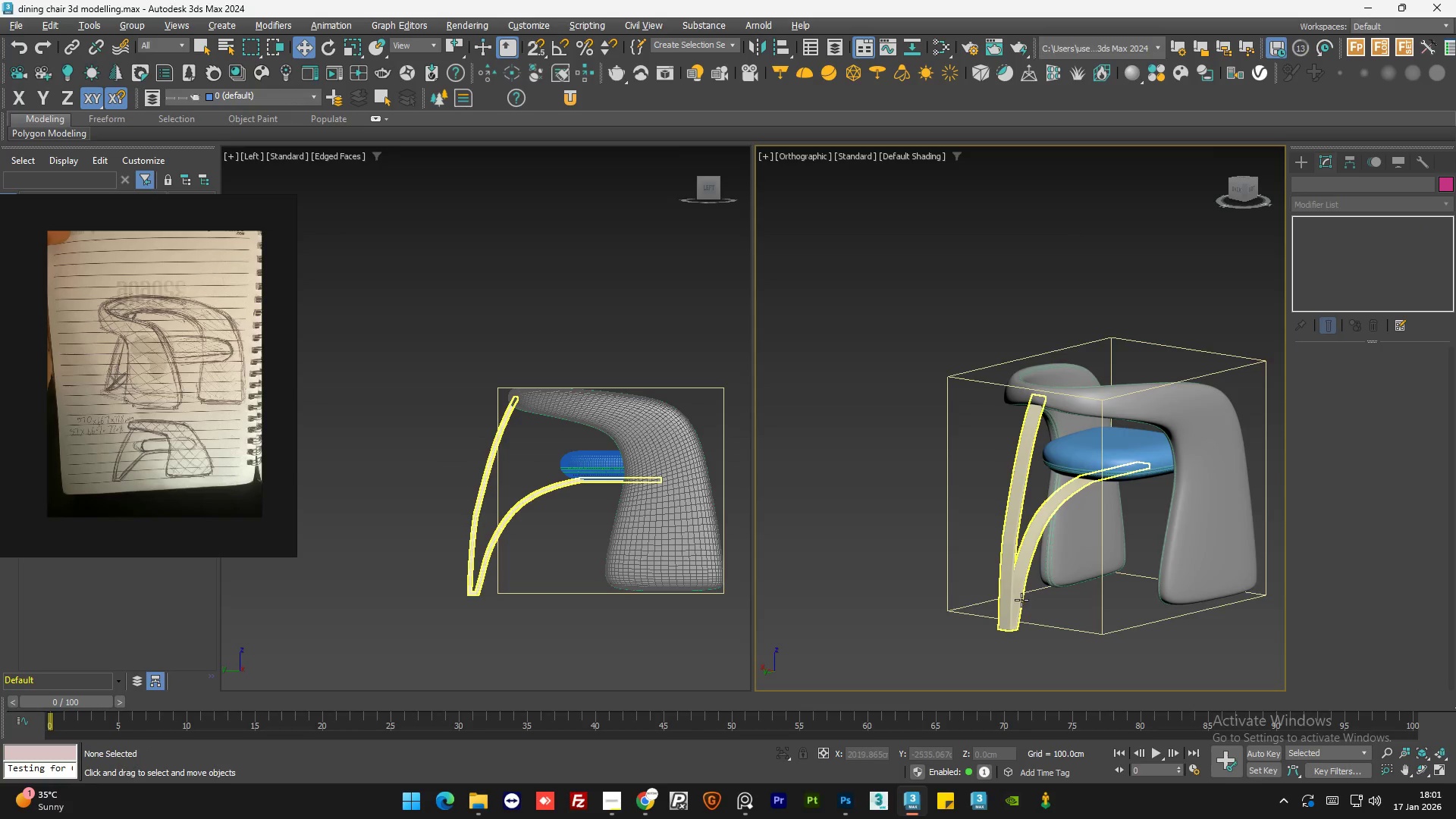 
left_click([995, 595])
 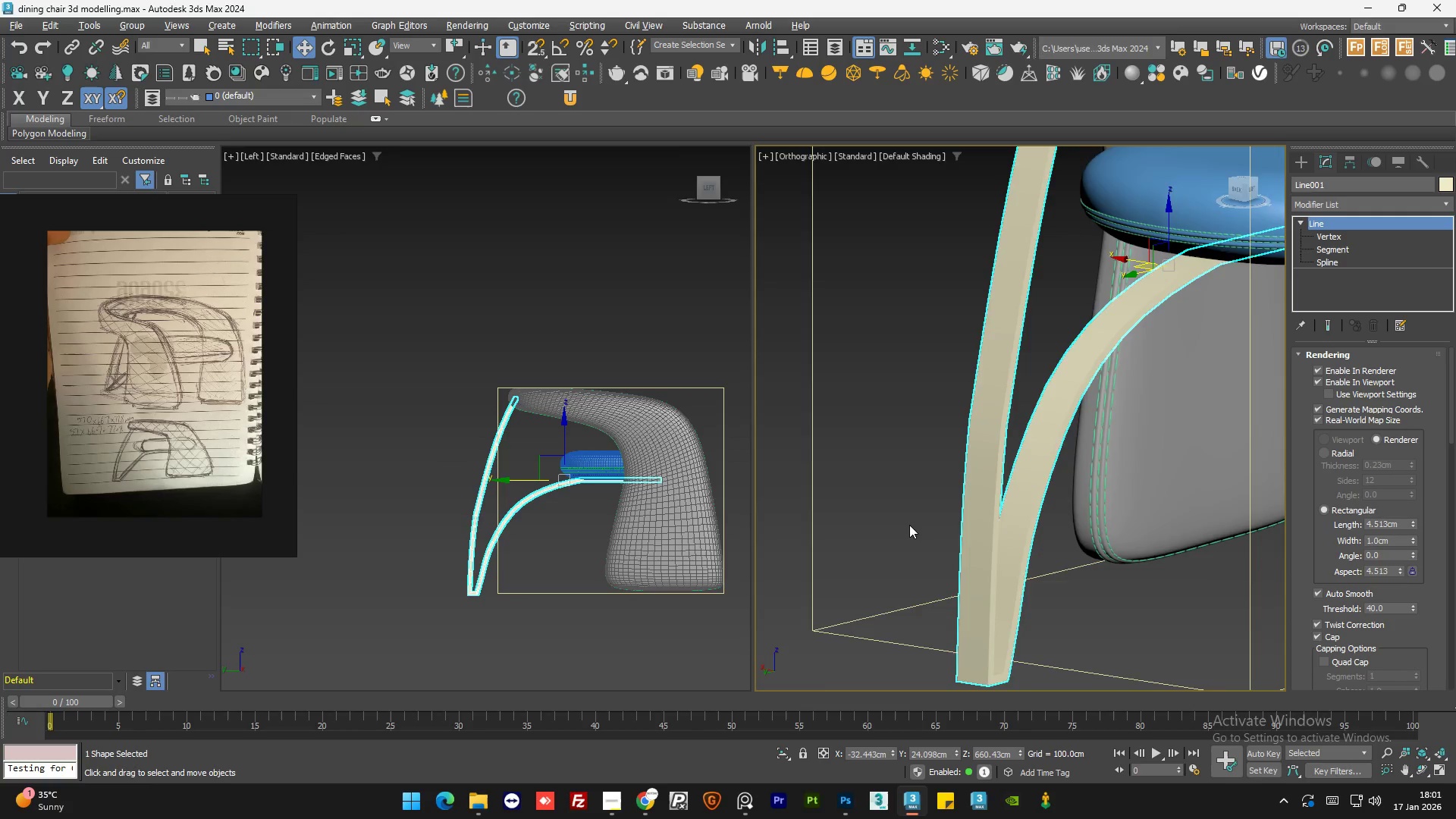 
scroll: coordinate [1021, 600], scroll_direction: up, amount: 3.0
 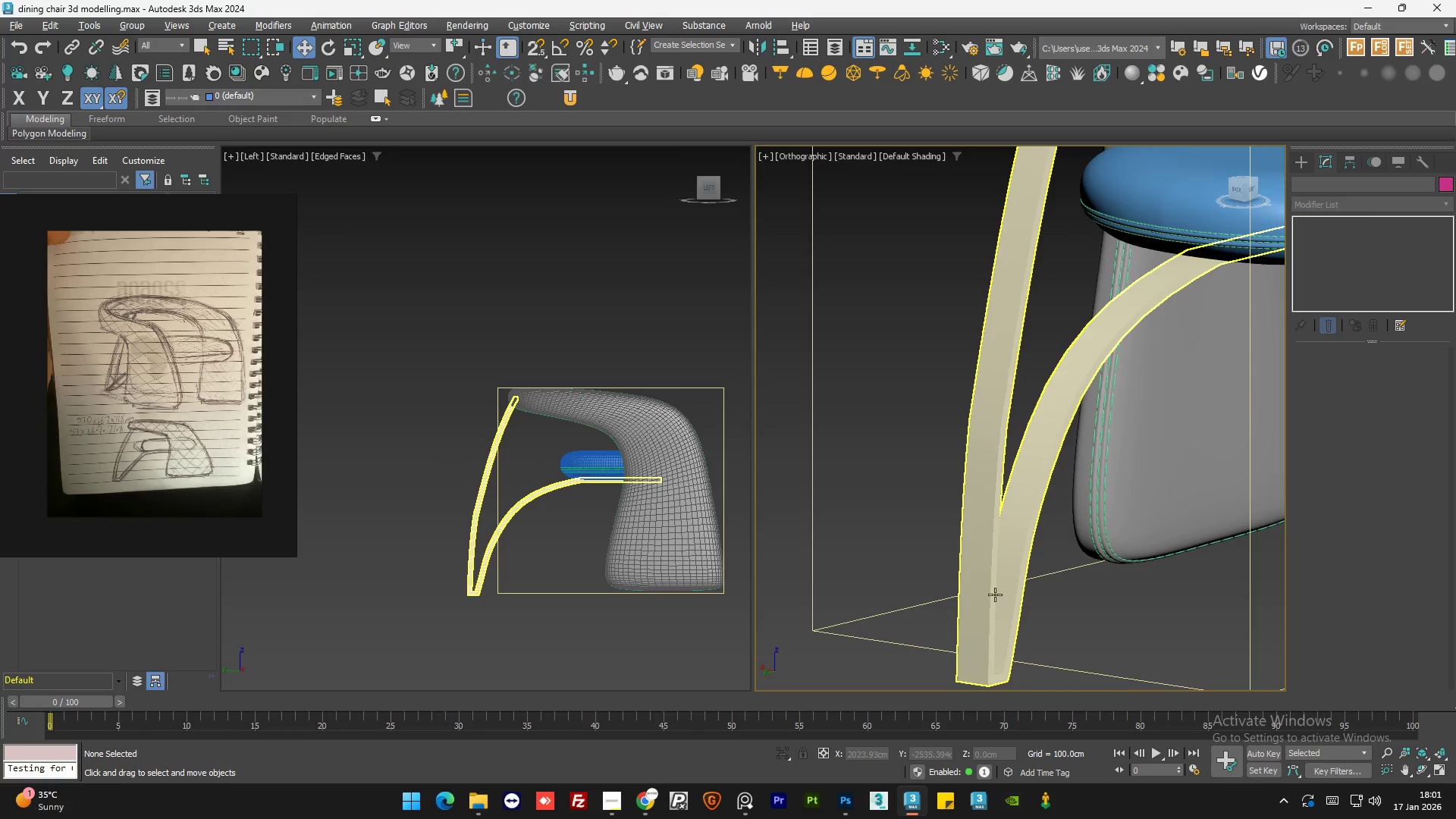 
left_click([914, 522])
 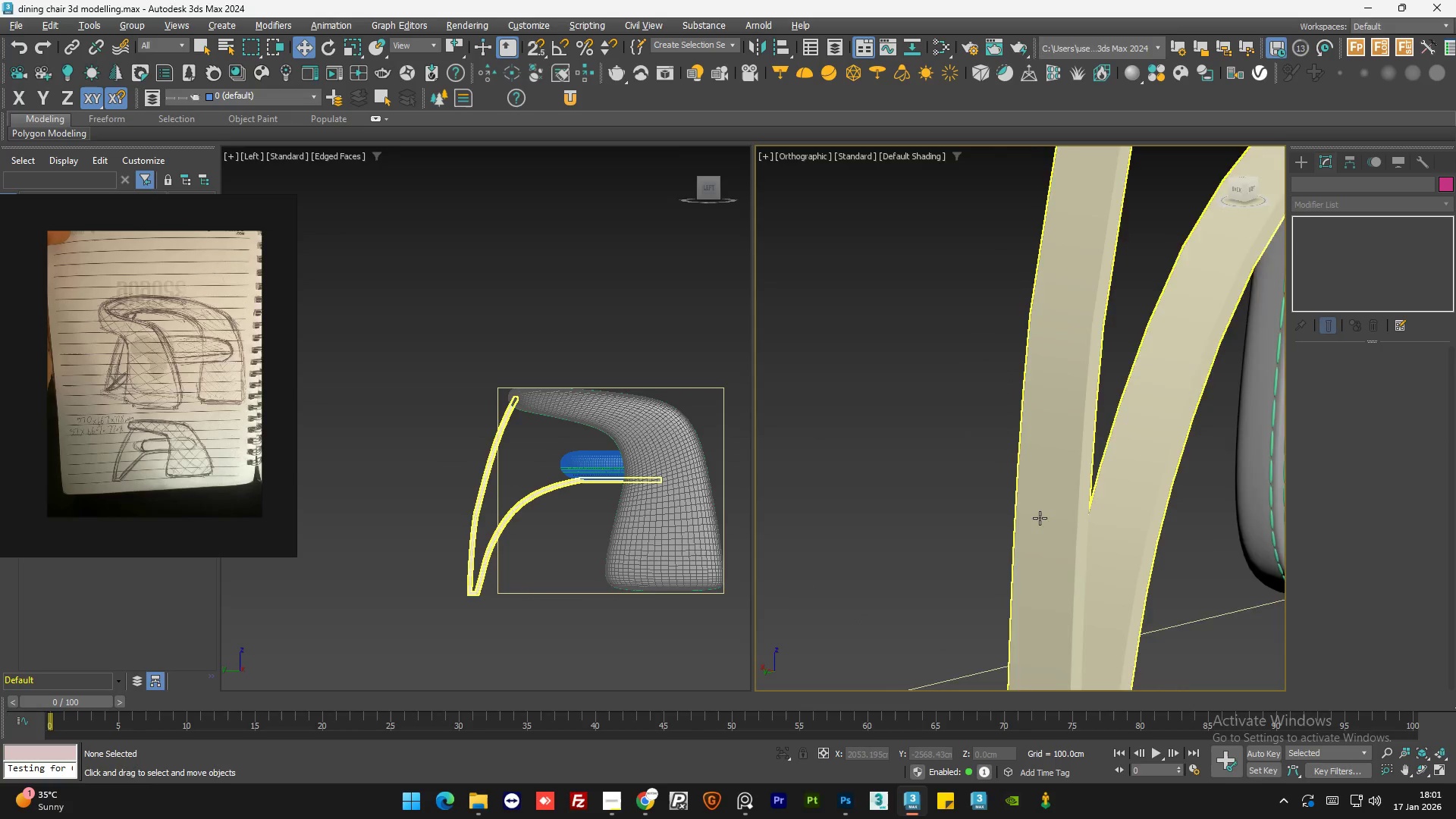 
scroll: coordinate [909, 525], scroll_direction: up, amount: 2.0
 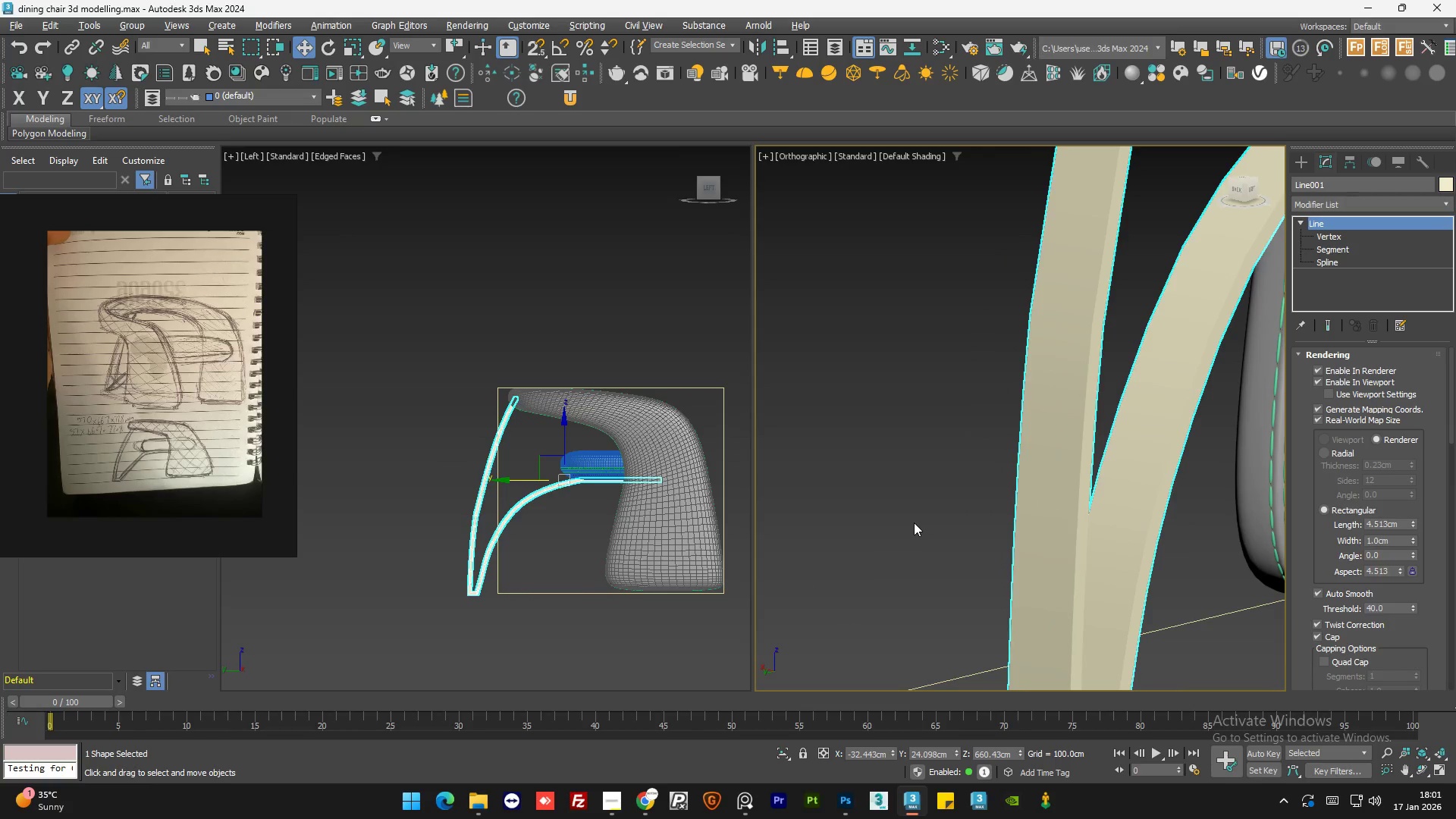 
left_click([1052, 537])
 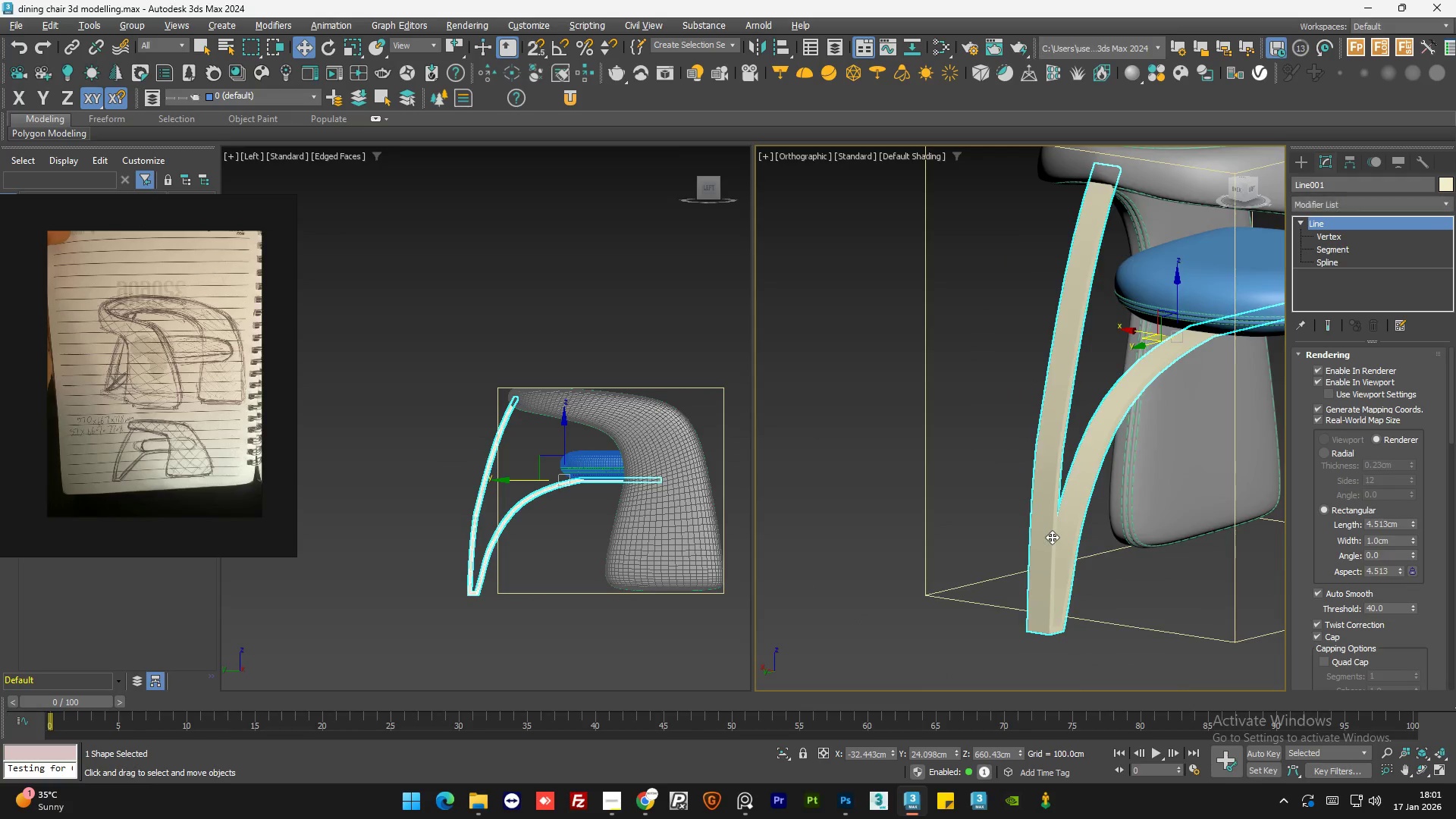 
scroll: coordinate [1052, 537], scroll_direction: down, amount: 6.0
 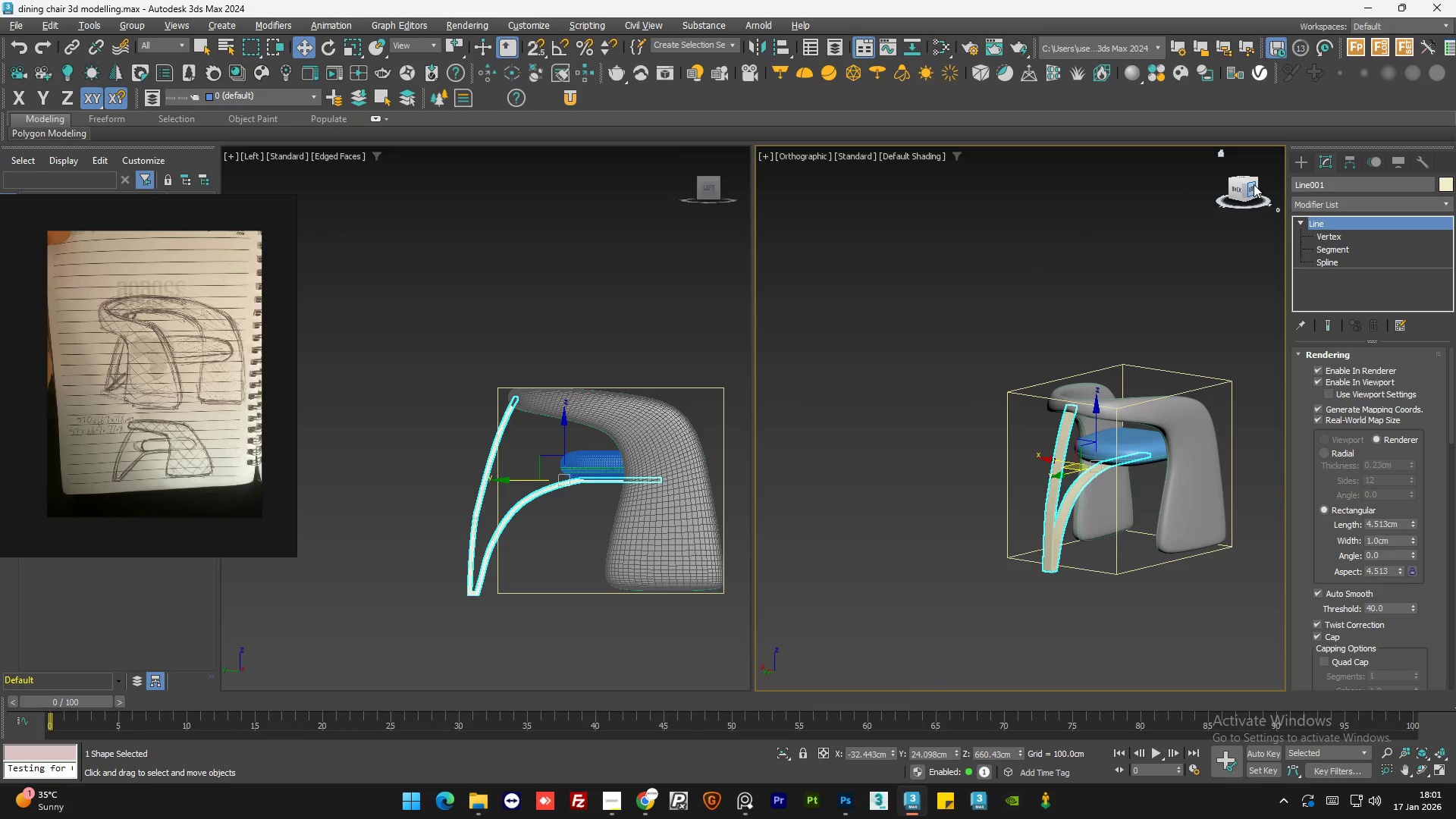 
left_click([1254, 184])
 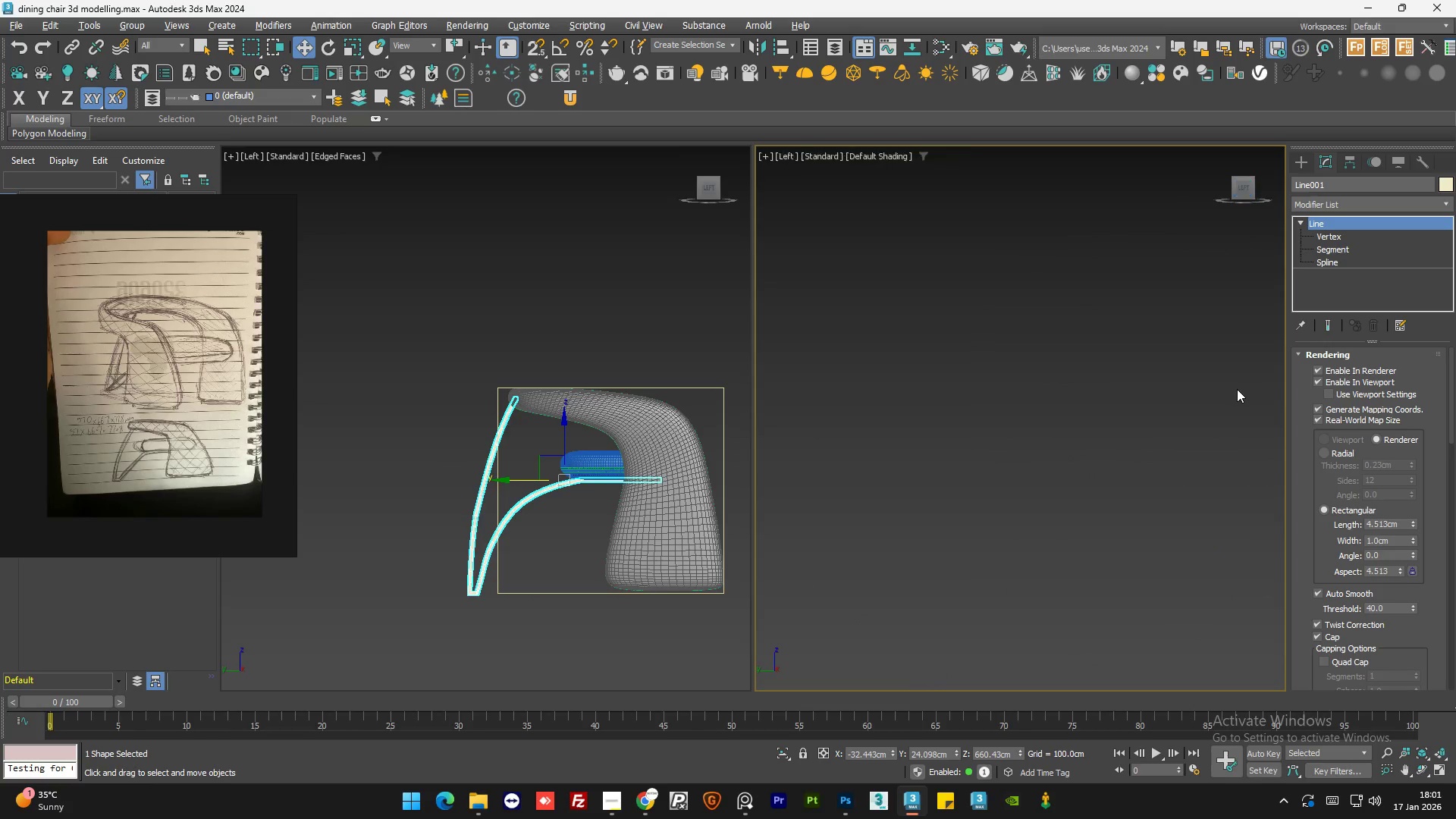 
key(Z)
 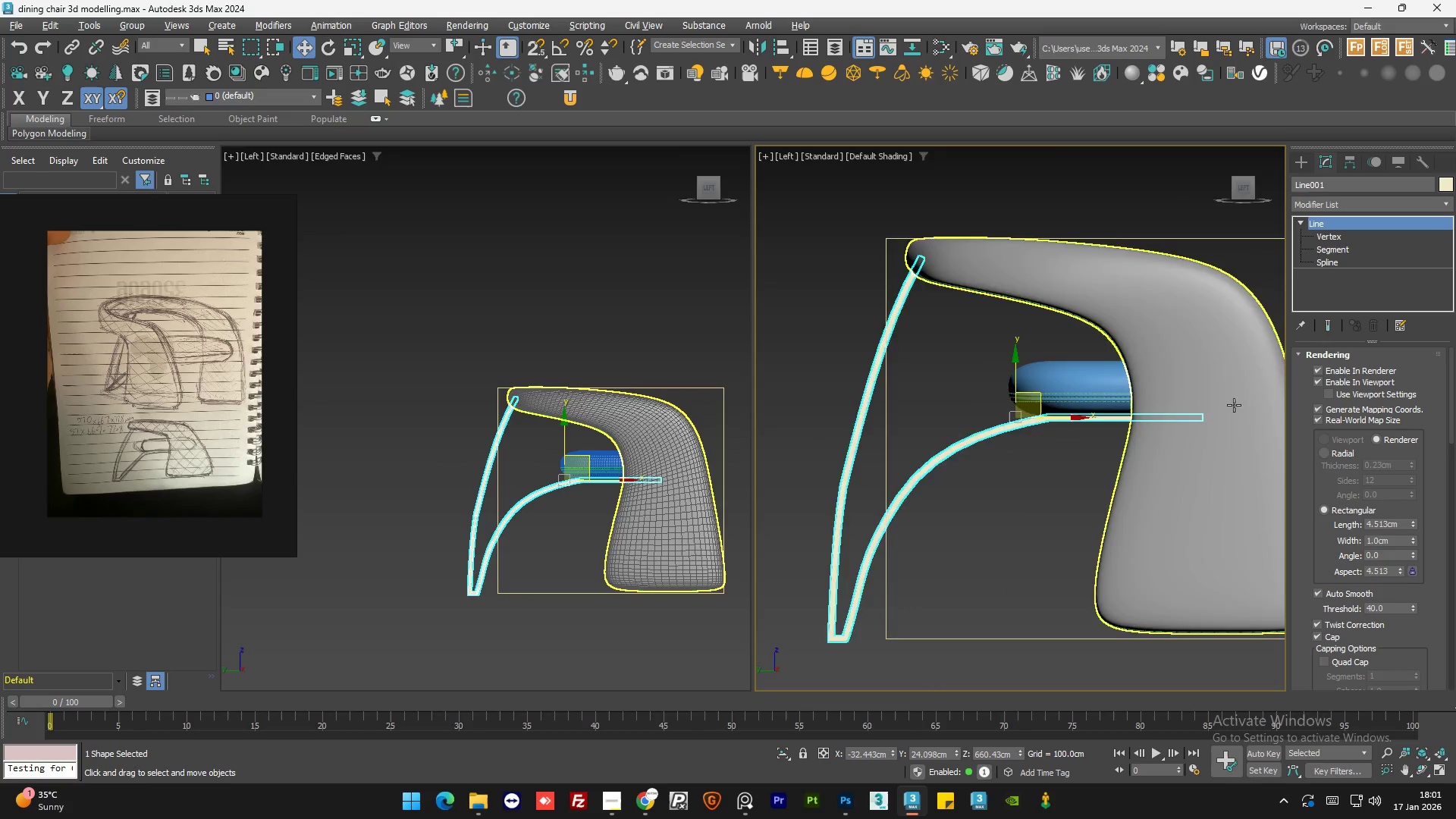 
scroll: coordinate [1234, 405], scroll_direction: down, amount: 1.0
 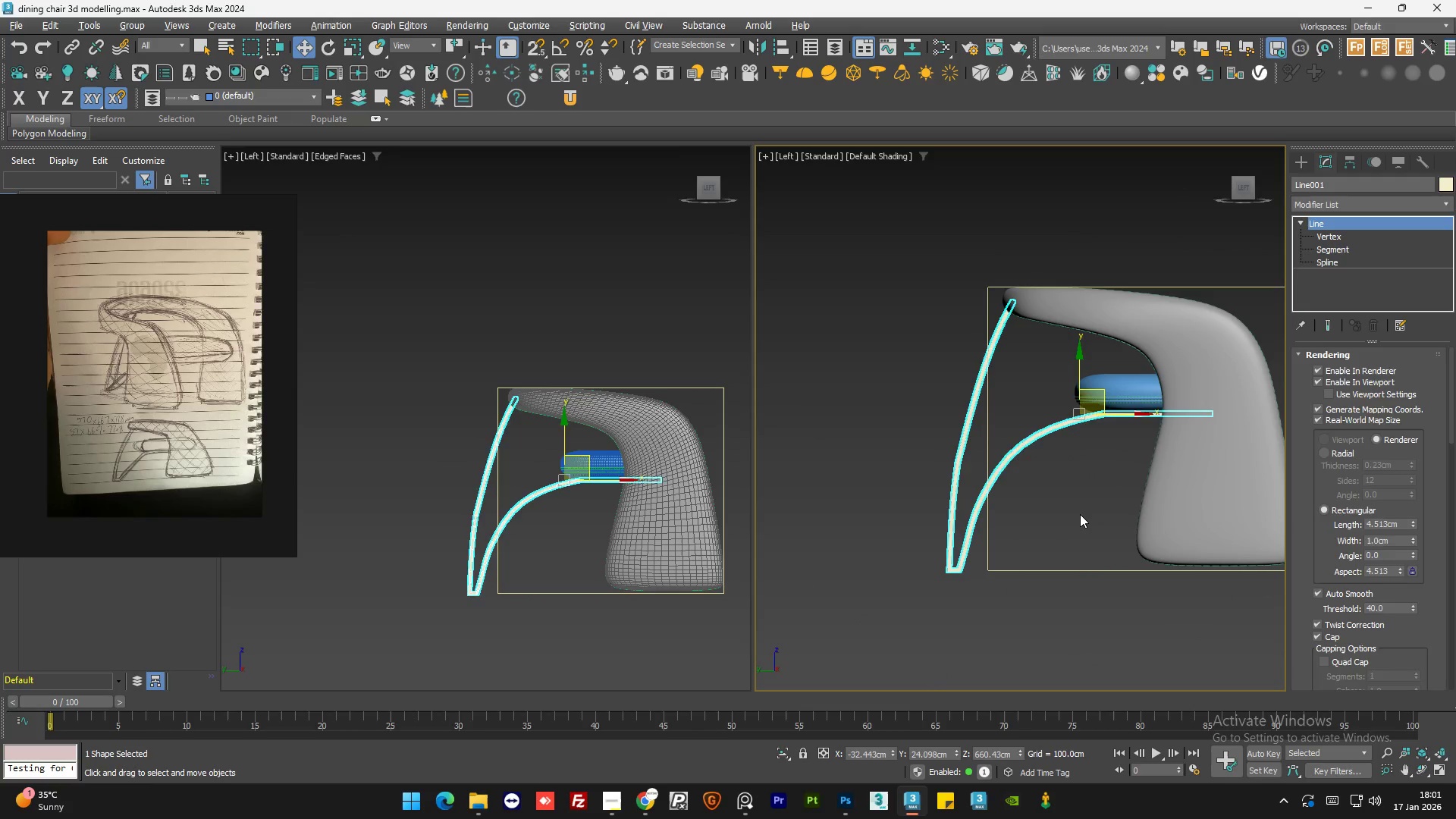 
double_click([1080, 514])
 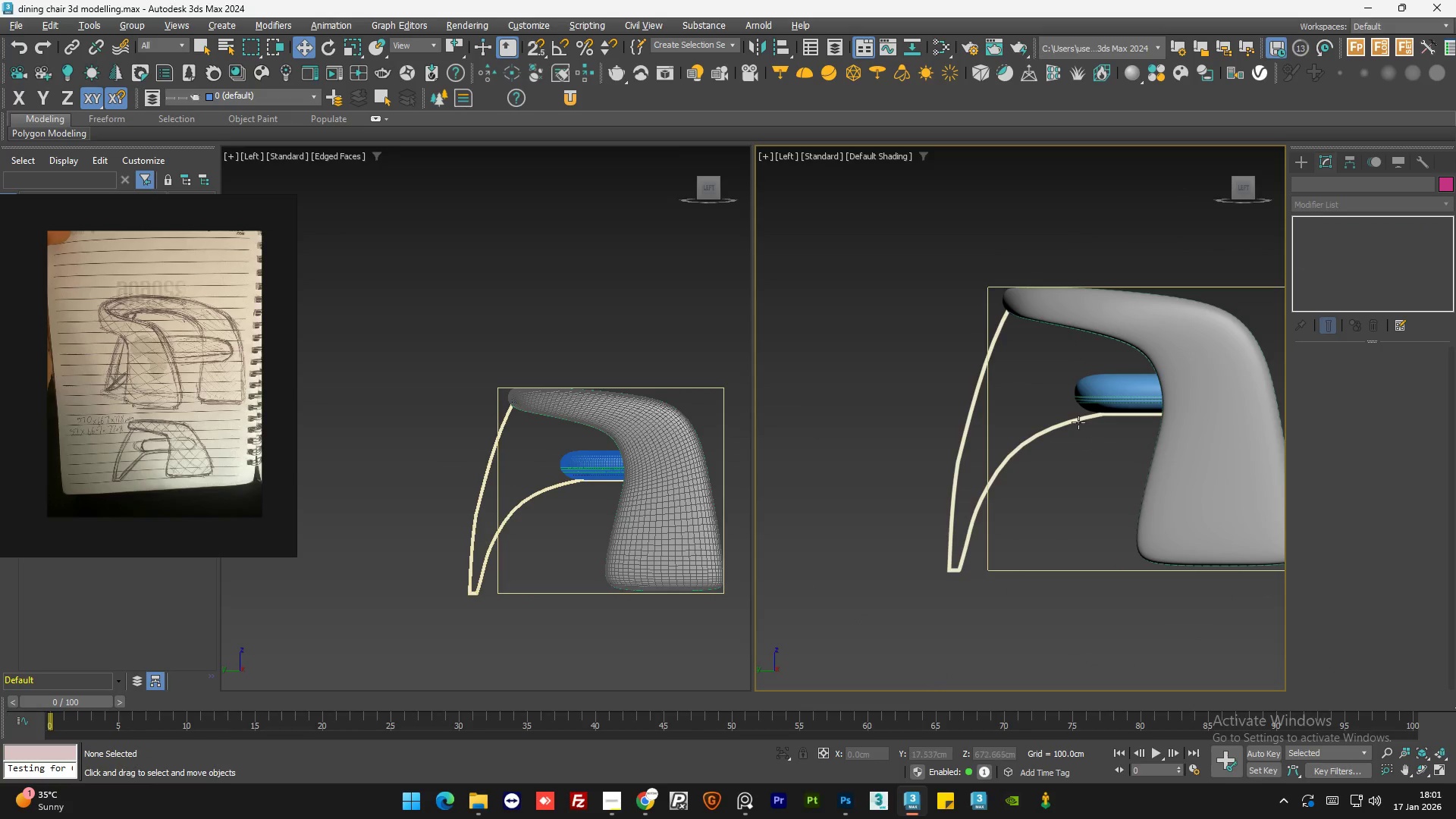 
left_click([1133, 410])
 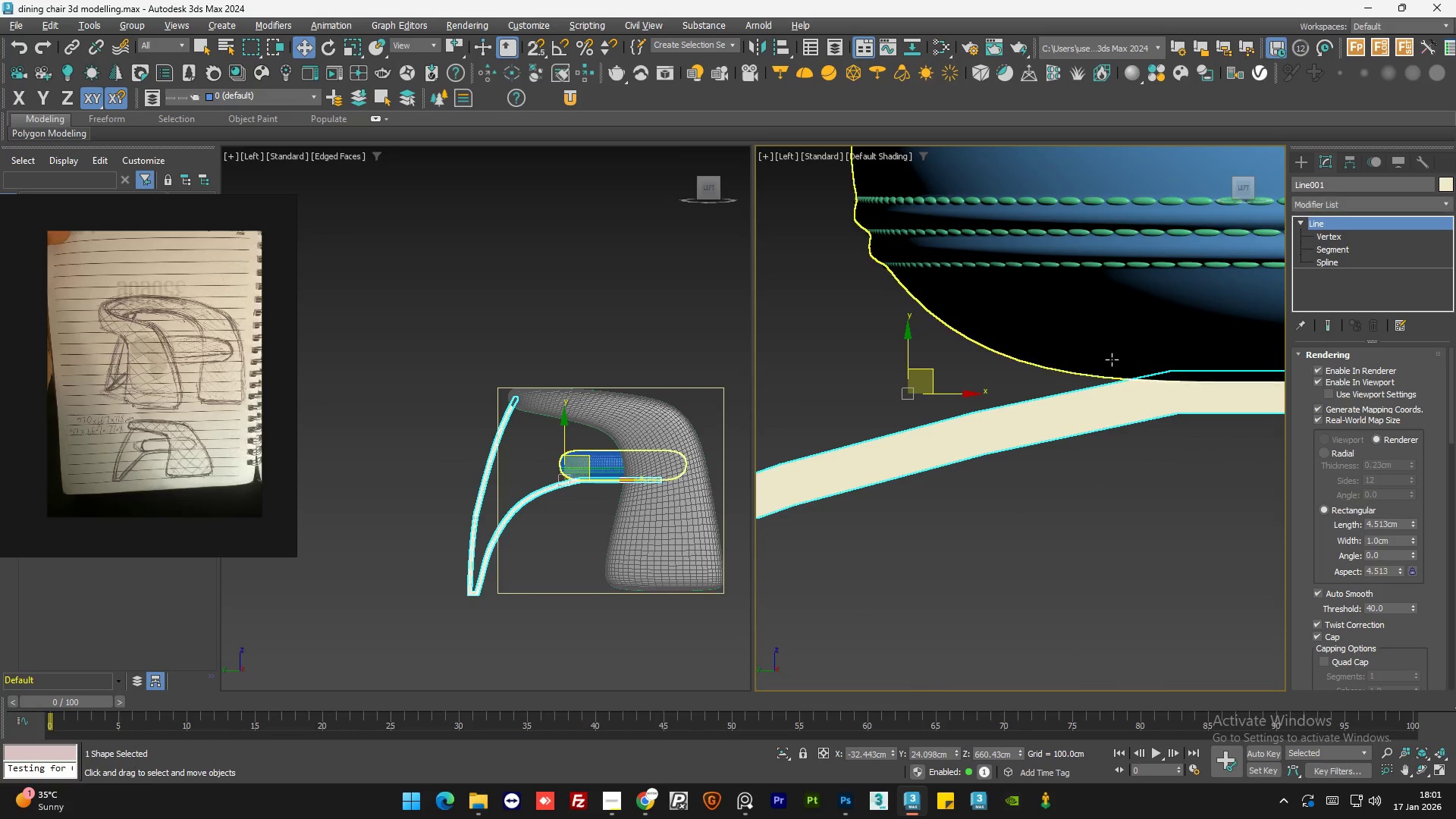 
scroll: coordinate [1128, 428], scroll_direction: up, amount: 7.0
 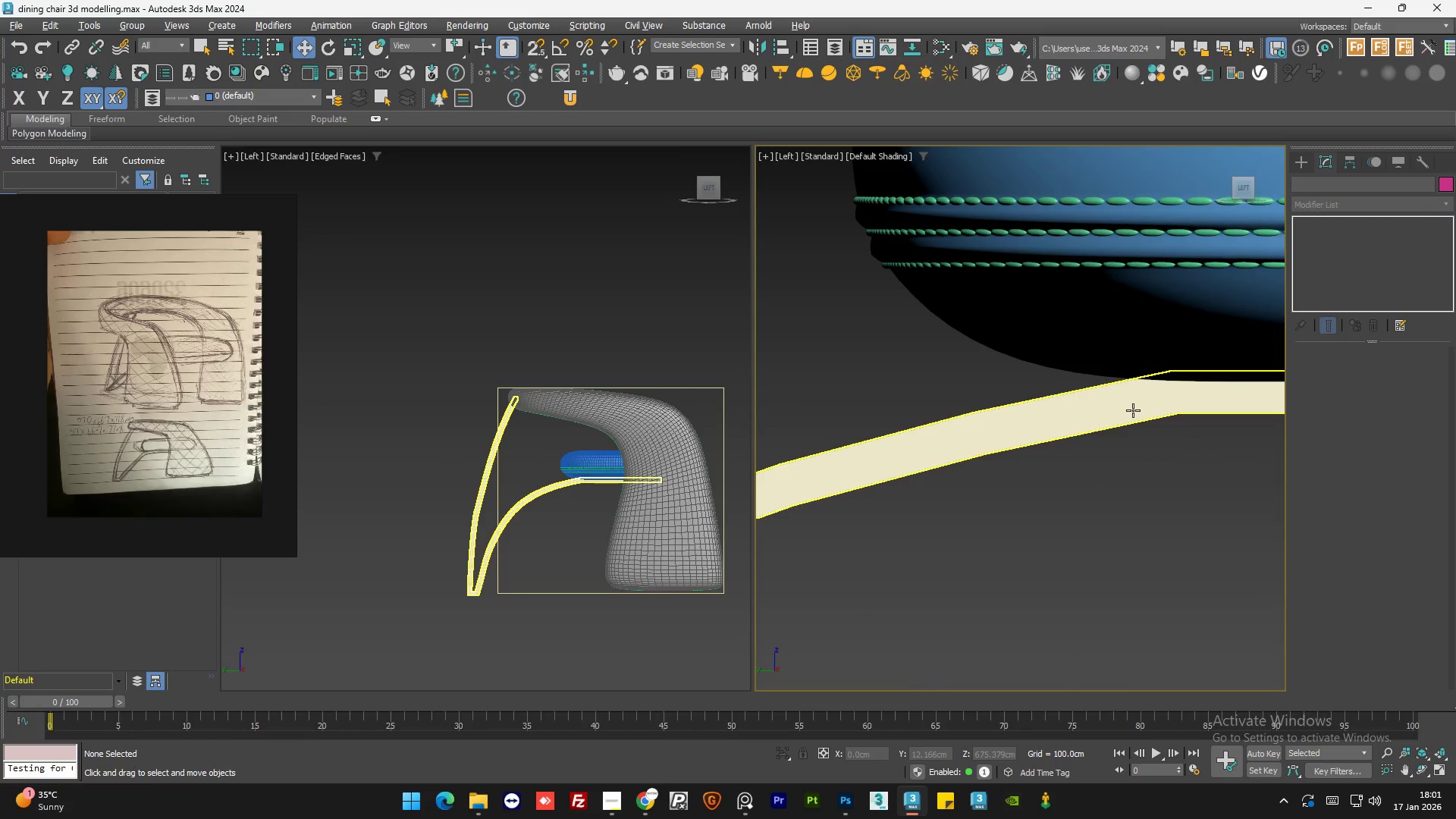 
left_click([1109, 444])
 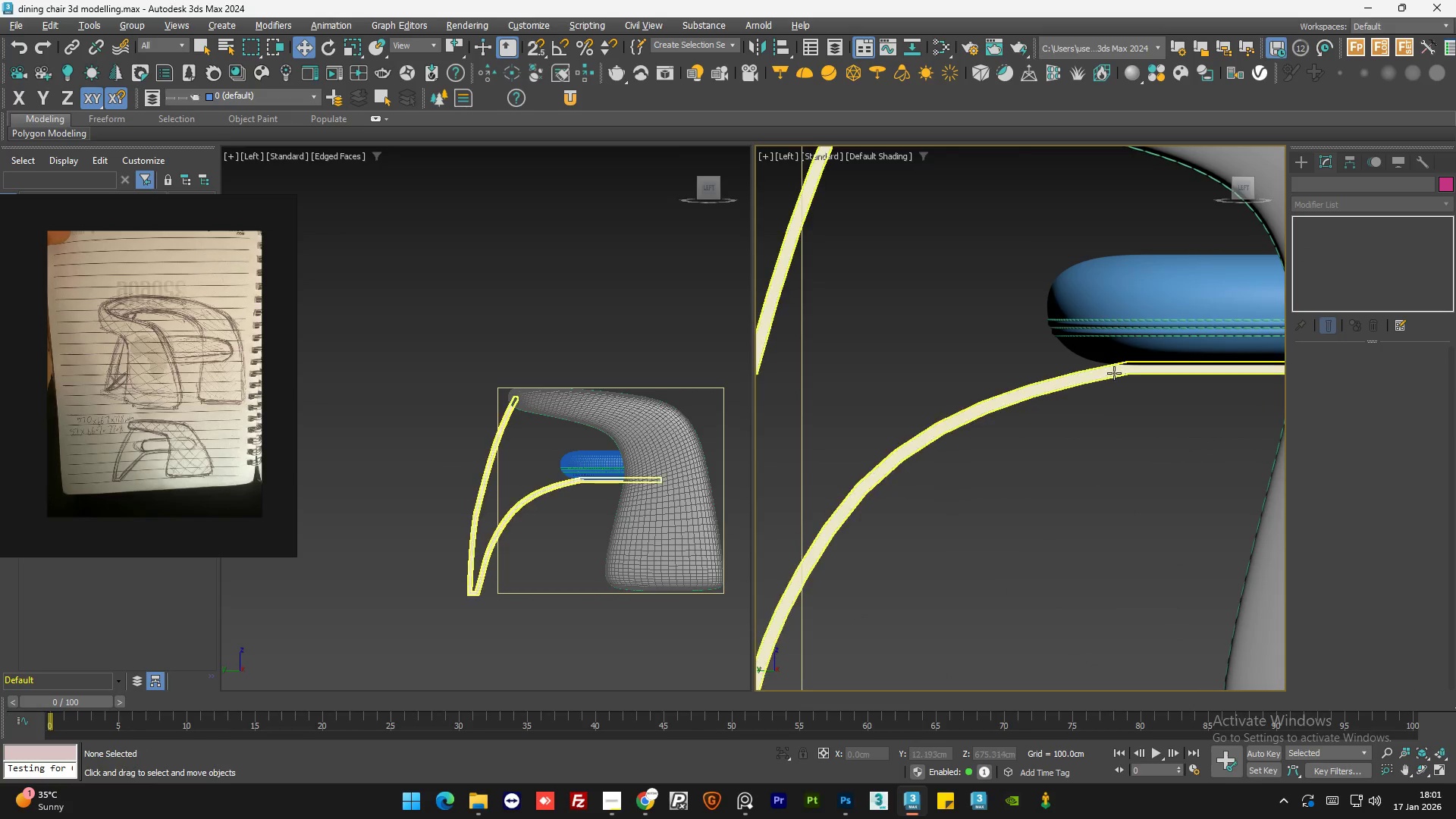 
scroll: coordinate [1112, 359], scroll_direction: down, amount: 4.0
 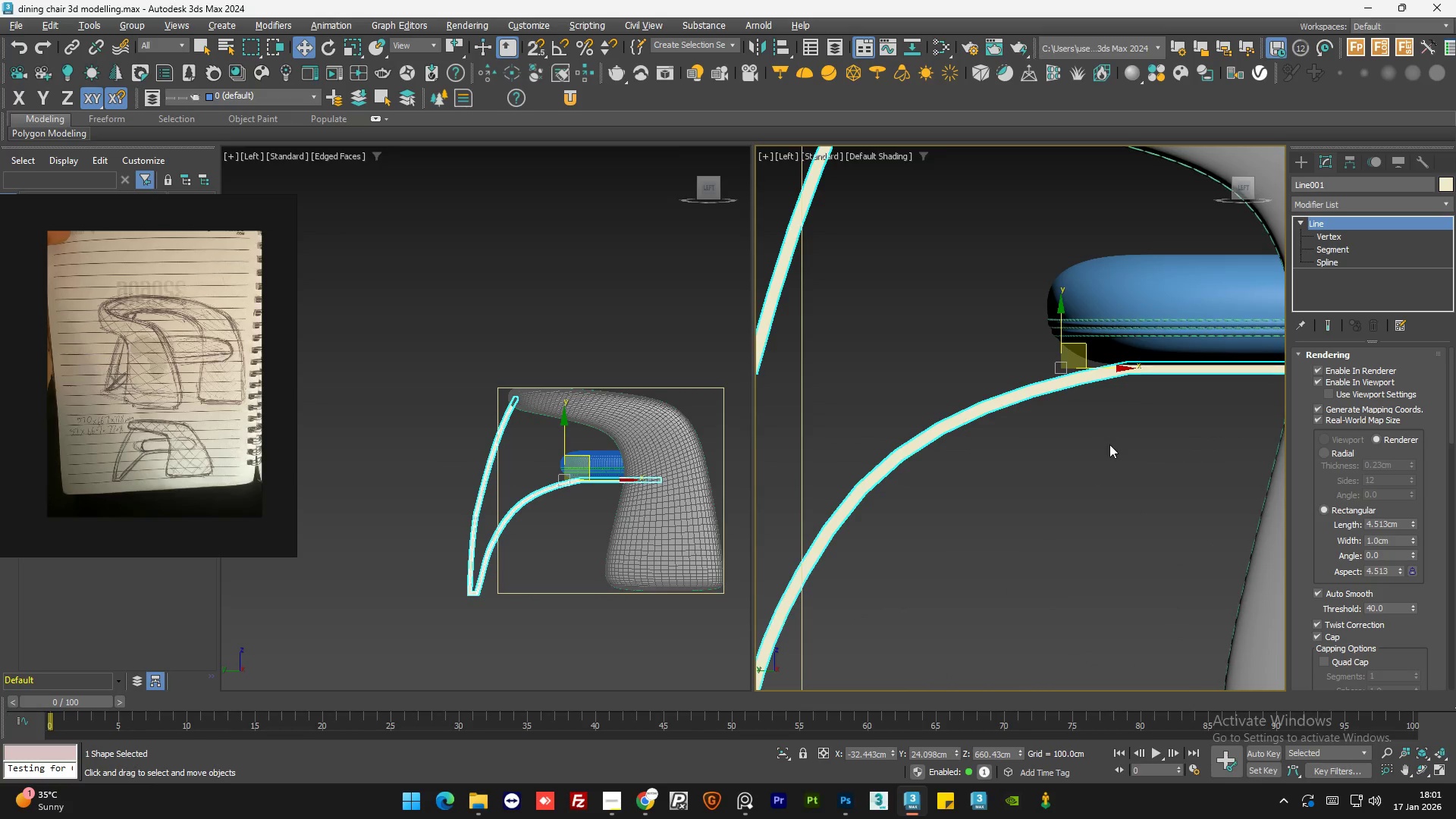 
left_click([1108, 372])
 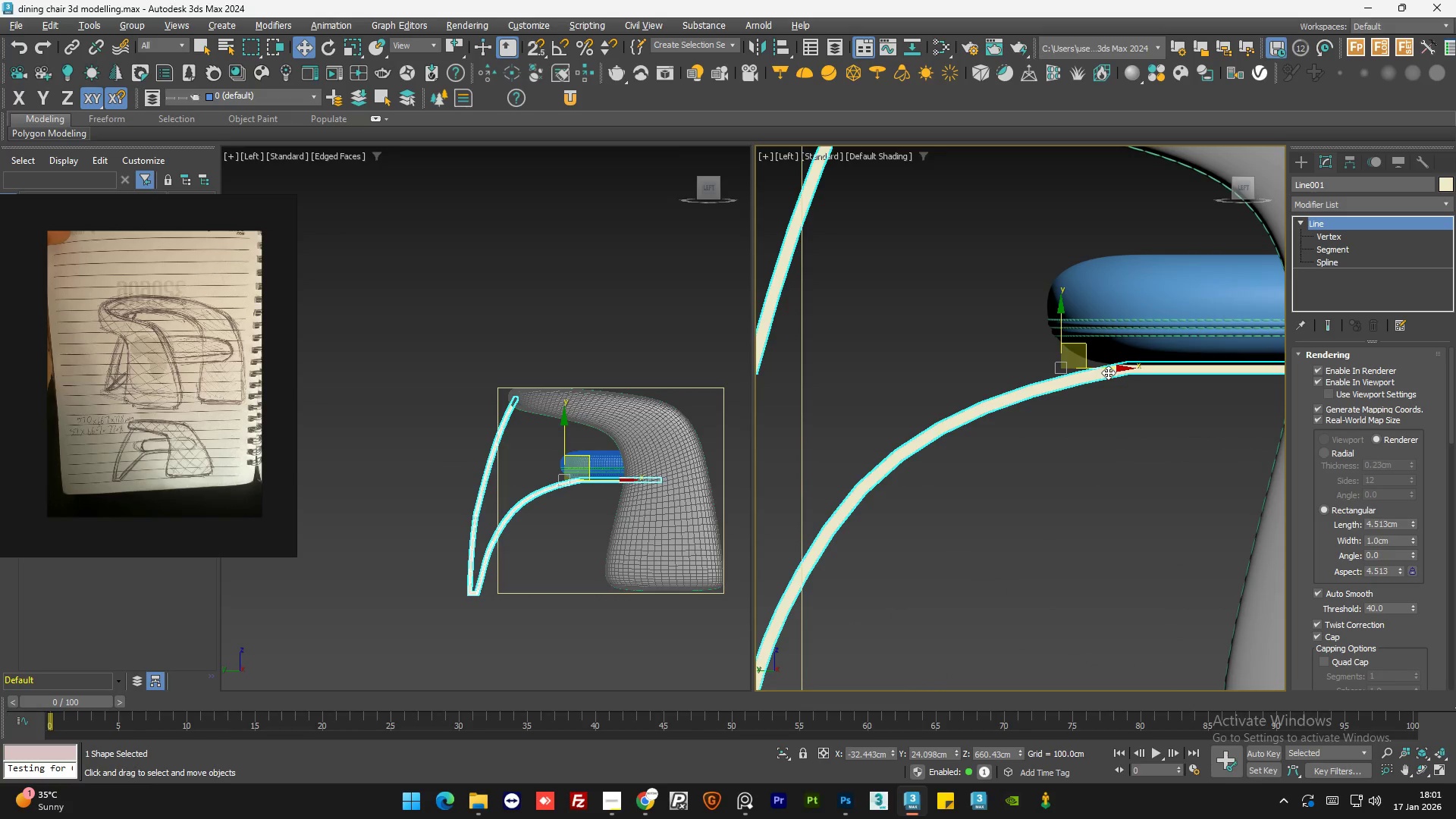 
scroll: coordinate [1138, 396], scroll_direction: down, amount: 2.0
 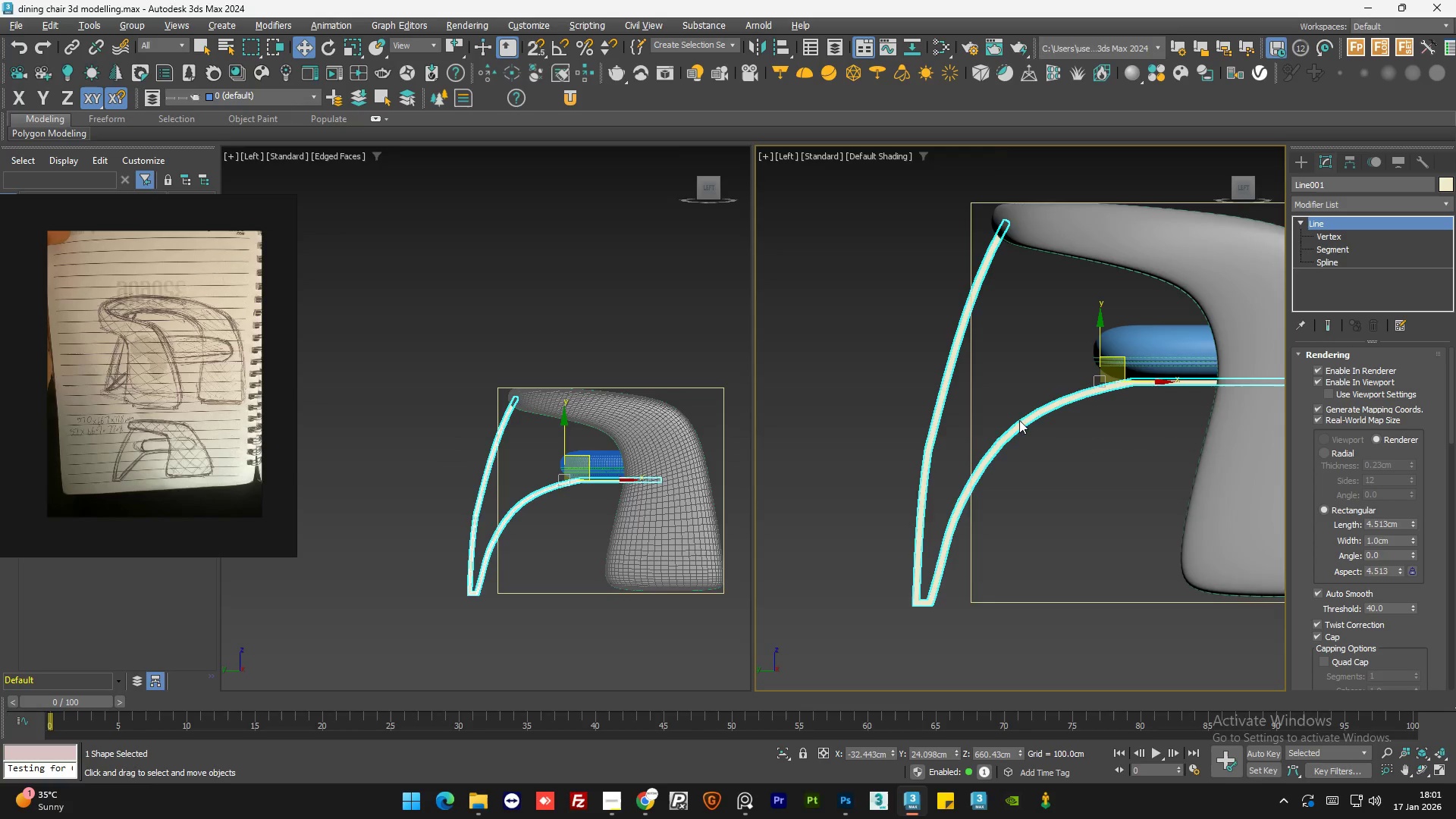 
scroll: coordinate [1076, 393], scroll_direction: up, amount: 1.0
 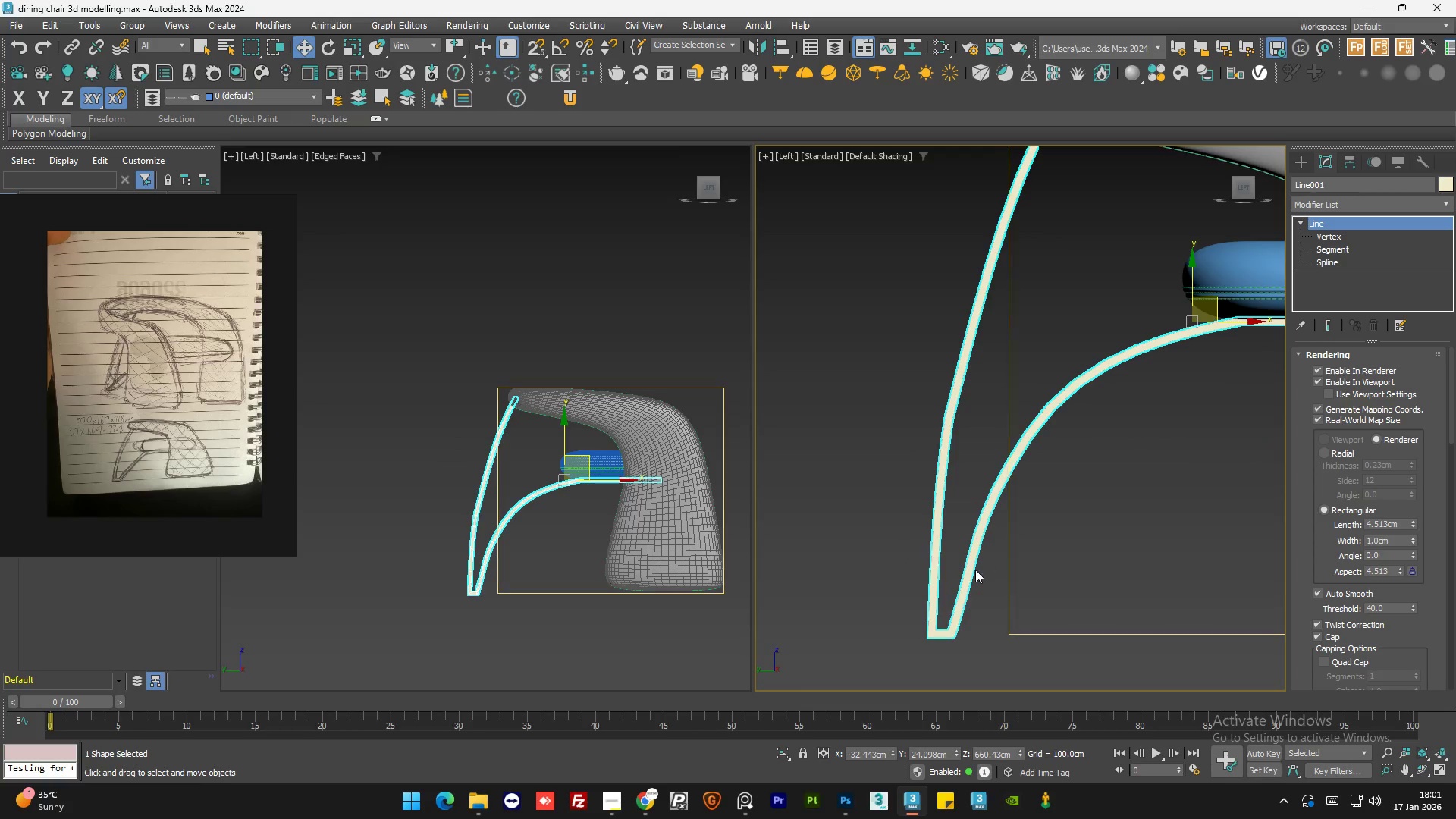 
scroll: coordinate [975, 569], scroll_direction: down, amount: 1.0
 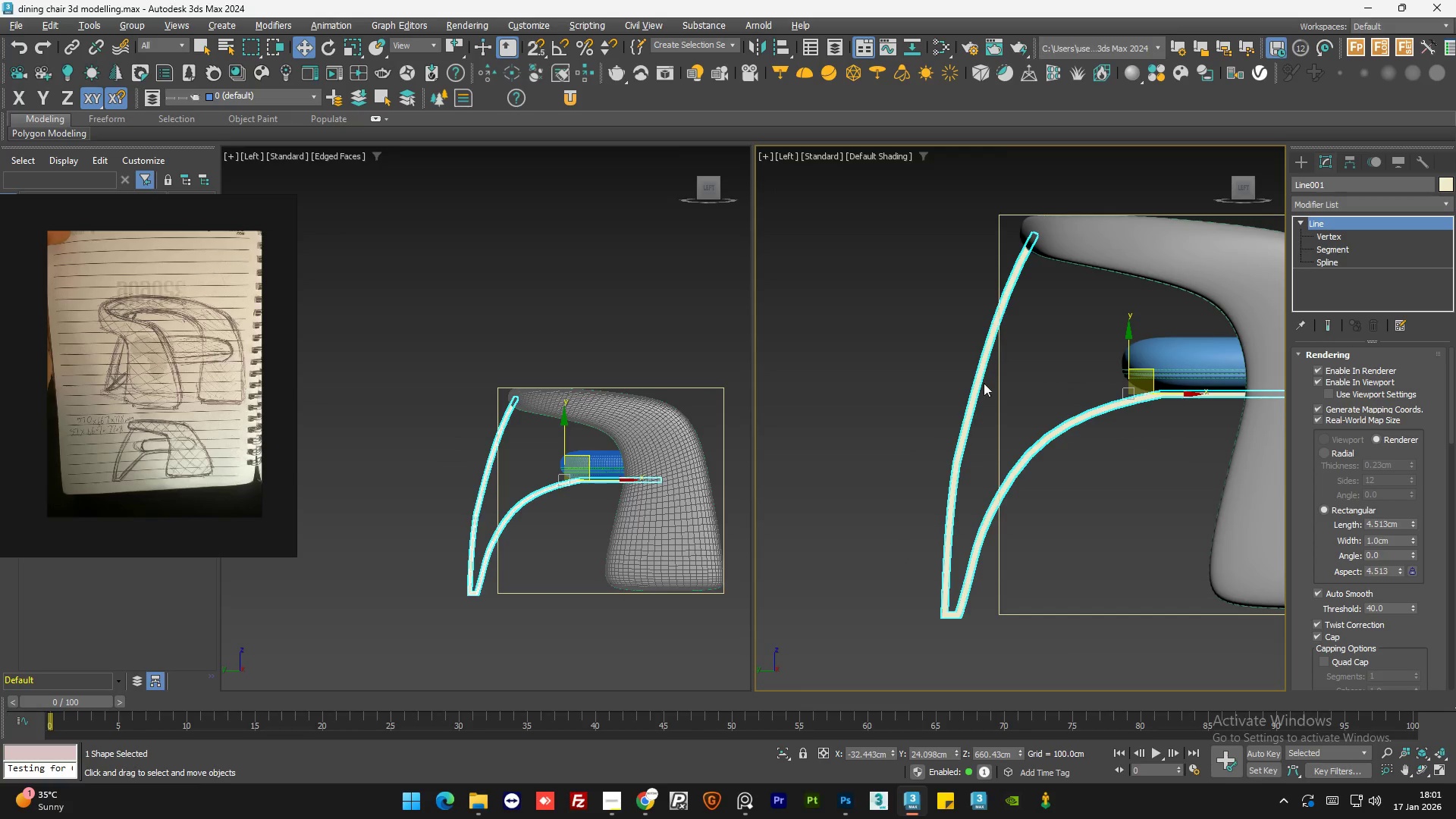 
scroll: coordinate [998, 345], scroll_direction: up, amount: 3.0
 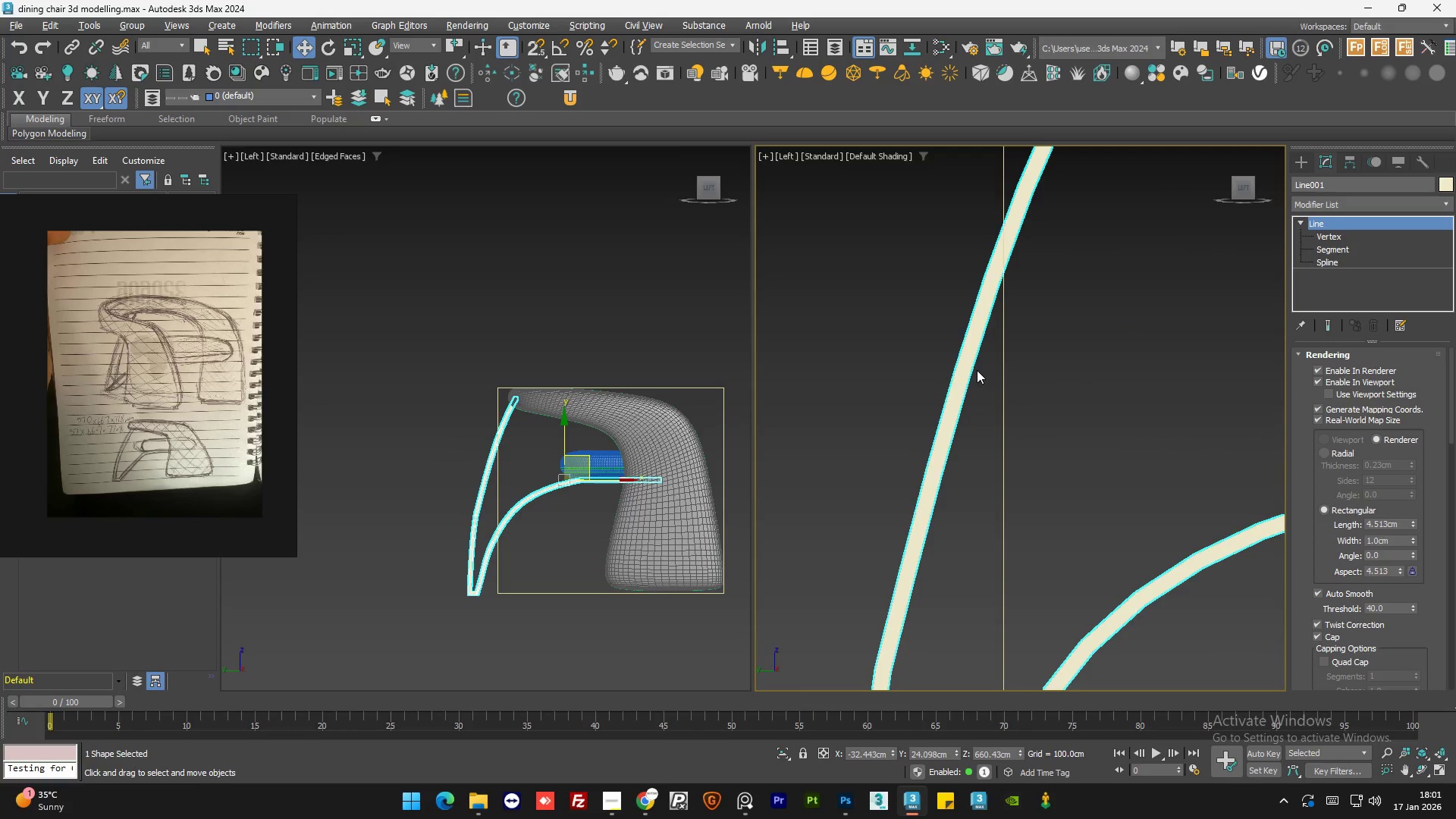 
scroll: coordinate [977, 370], scroll_direction: down, amount: 1.0
 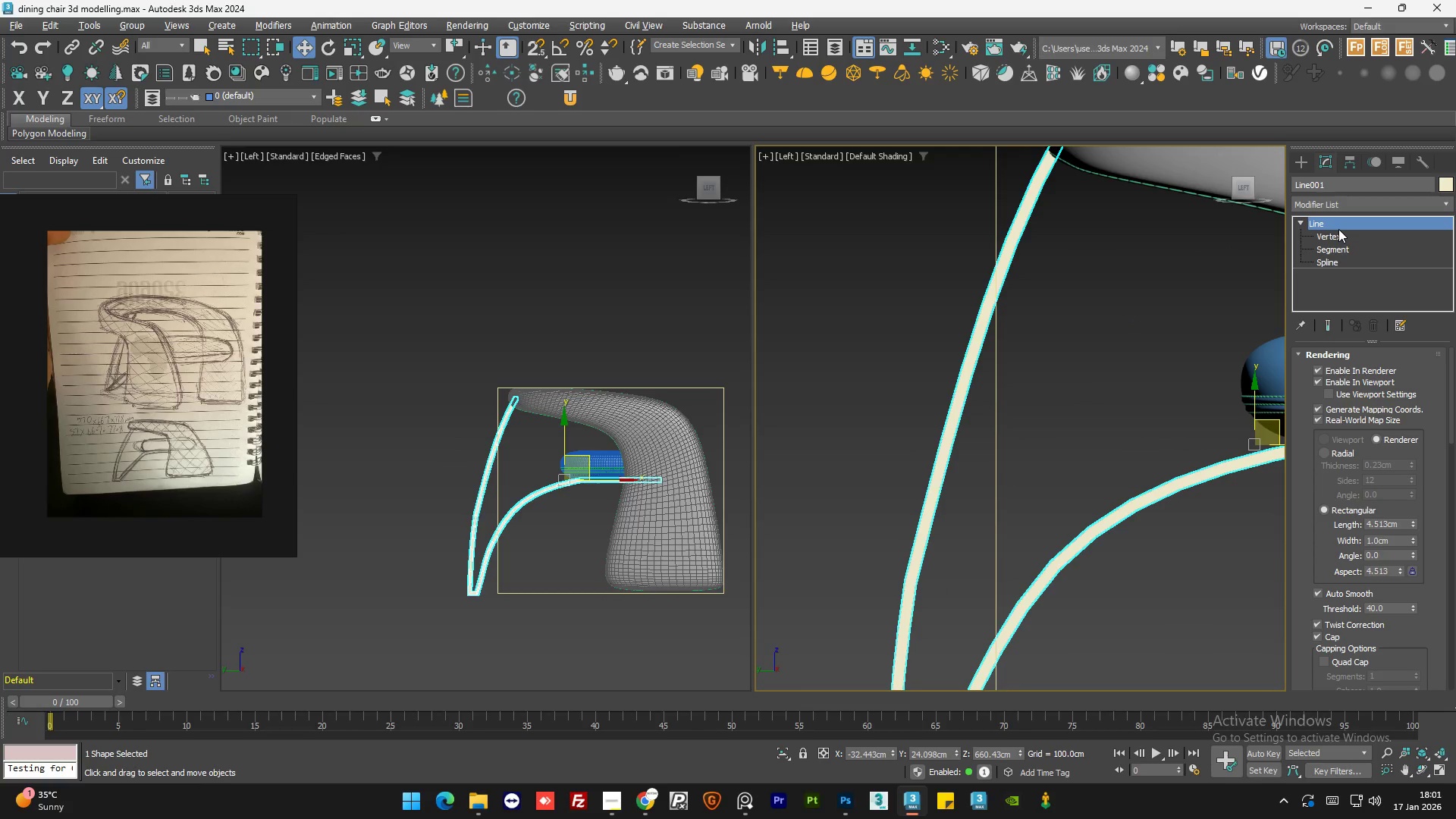 
left_click([1337, 235])
 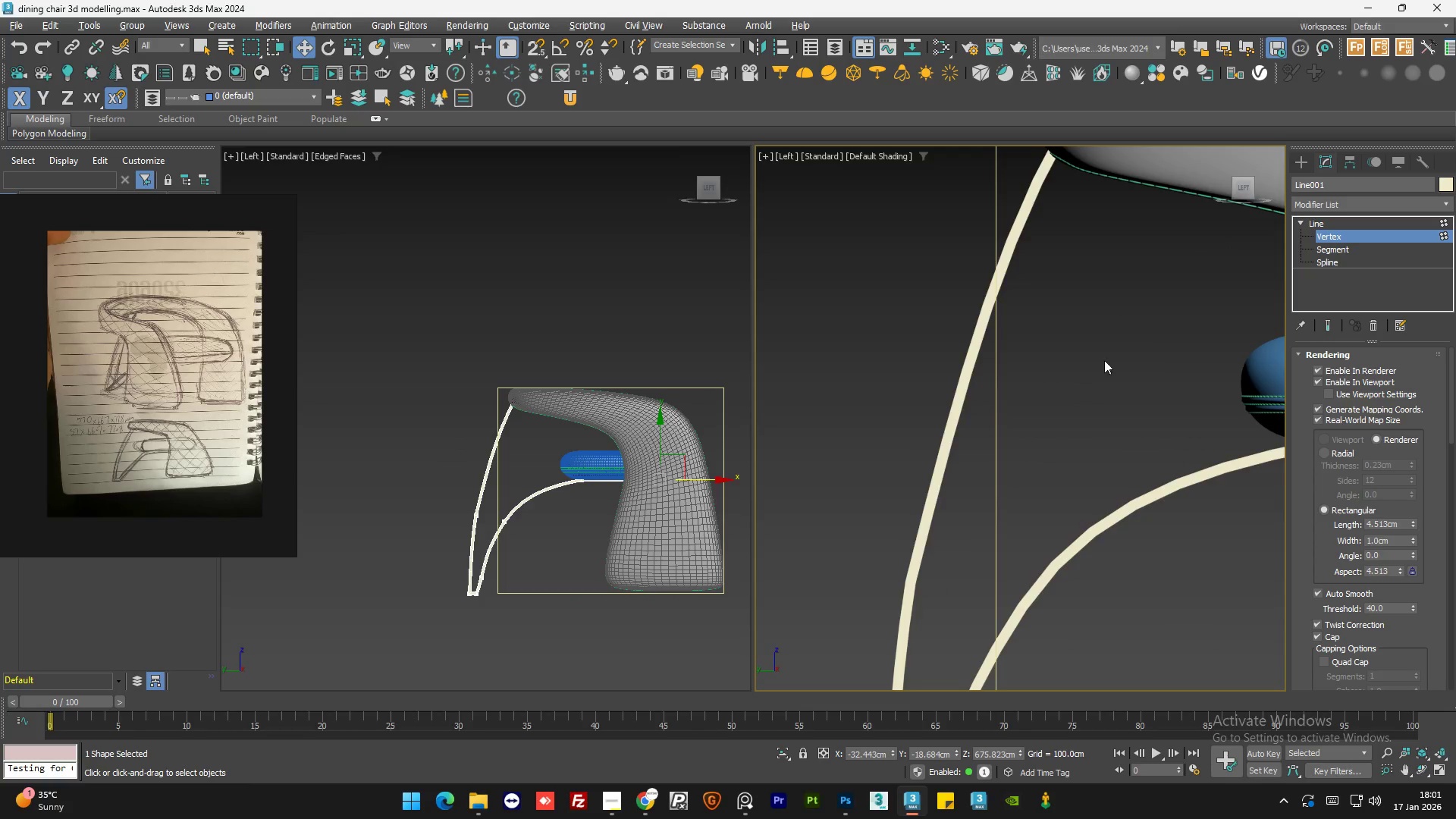 
scroll: coordinate [1087, 386], scroll_direction: down, amount: 1.0
 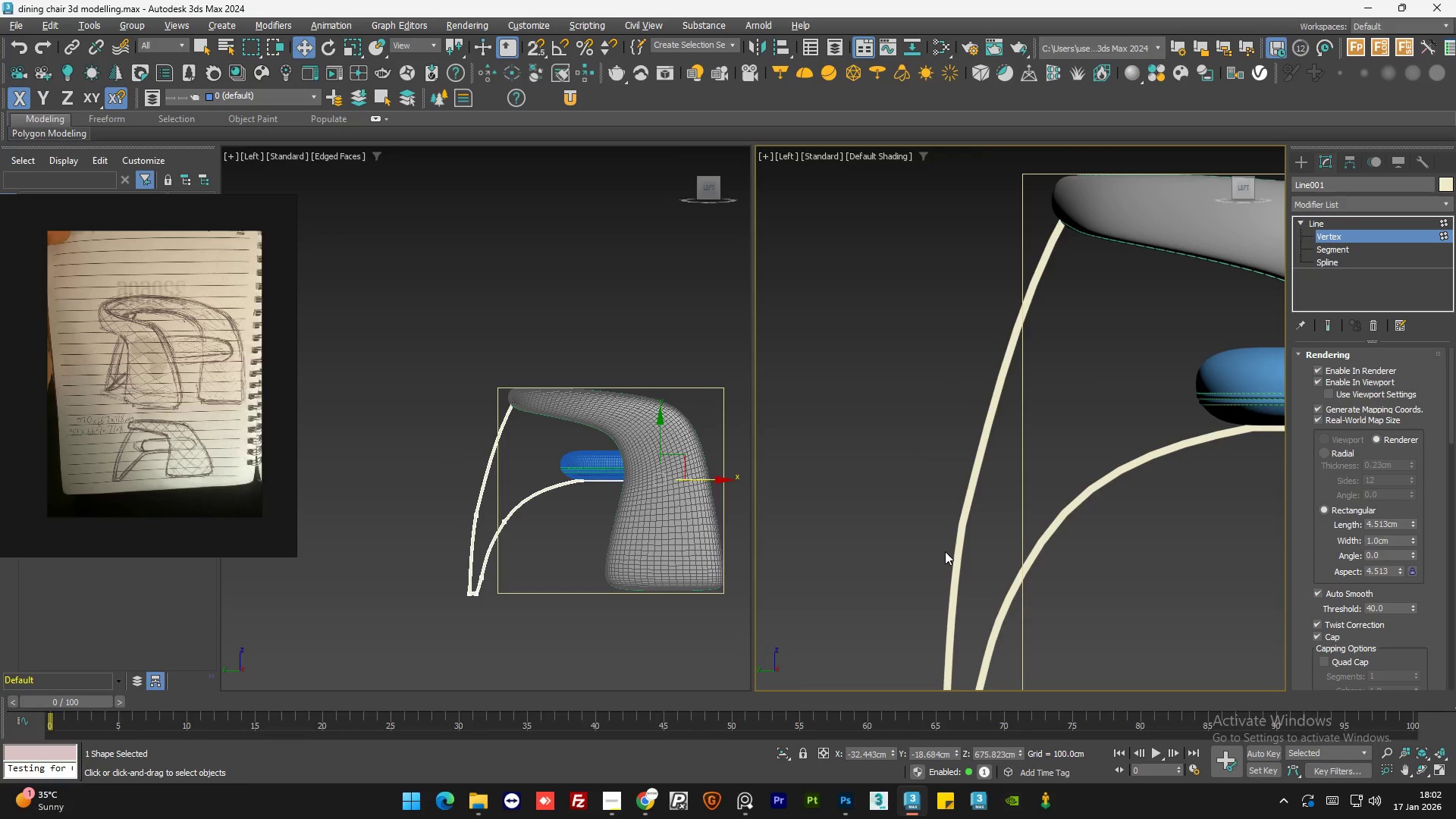 
key(F4)
 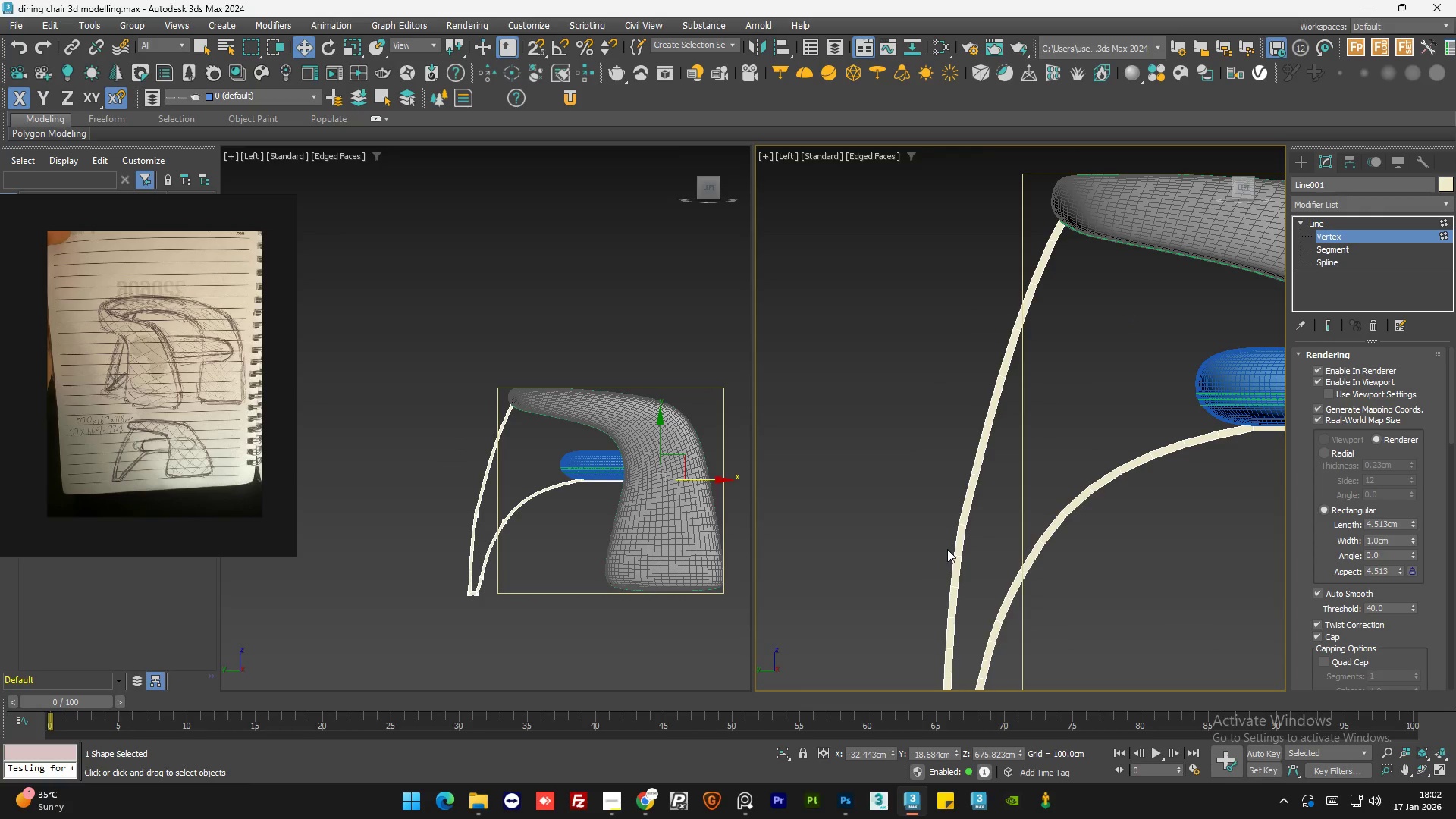 
key(F4)
 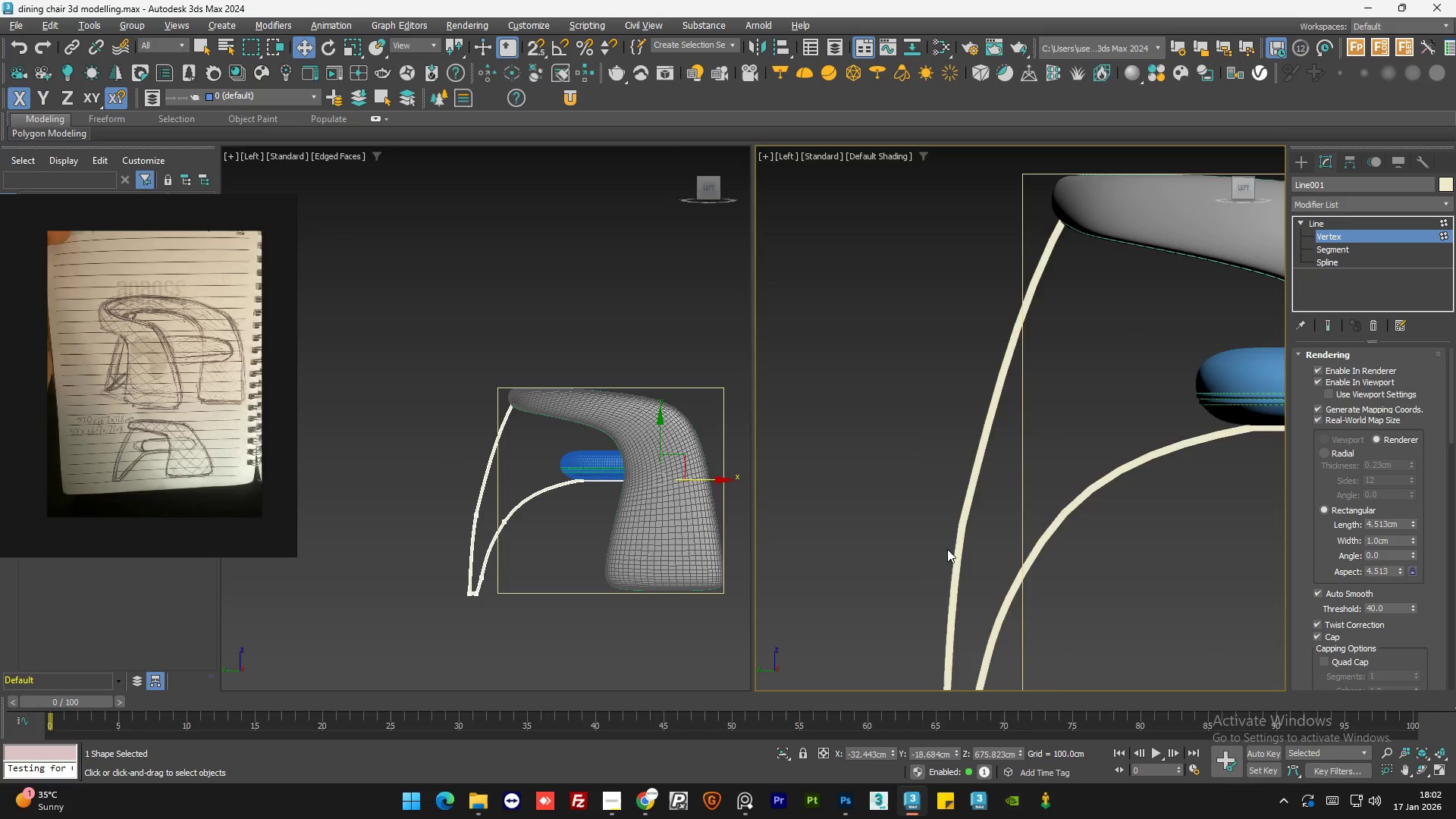 
key(F3)
 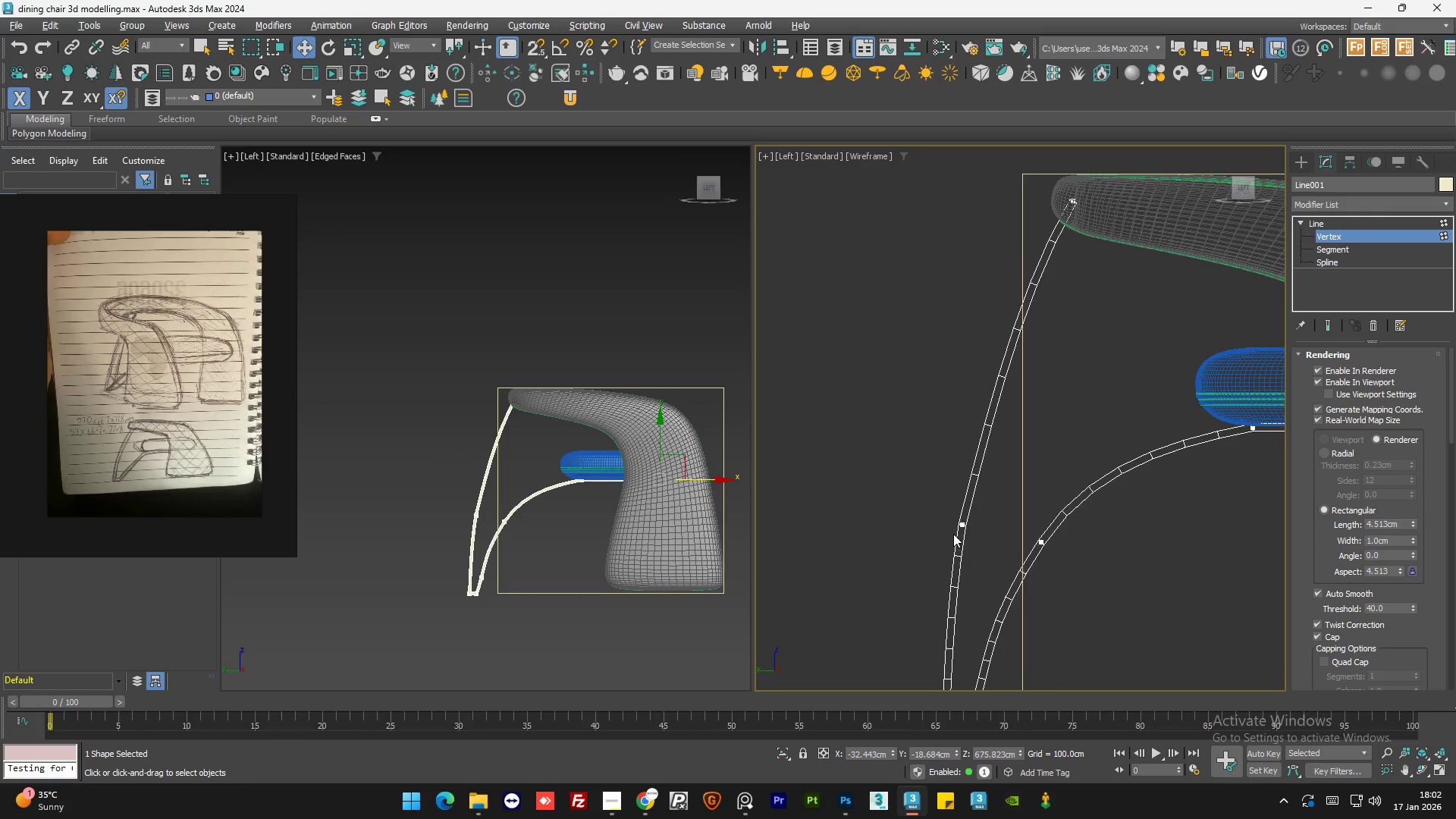 
left_click_drag(start_coordinate=[939, 496], to_coordinate=[983, 542])
 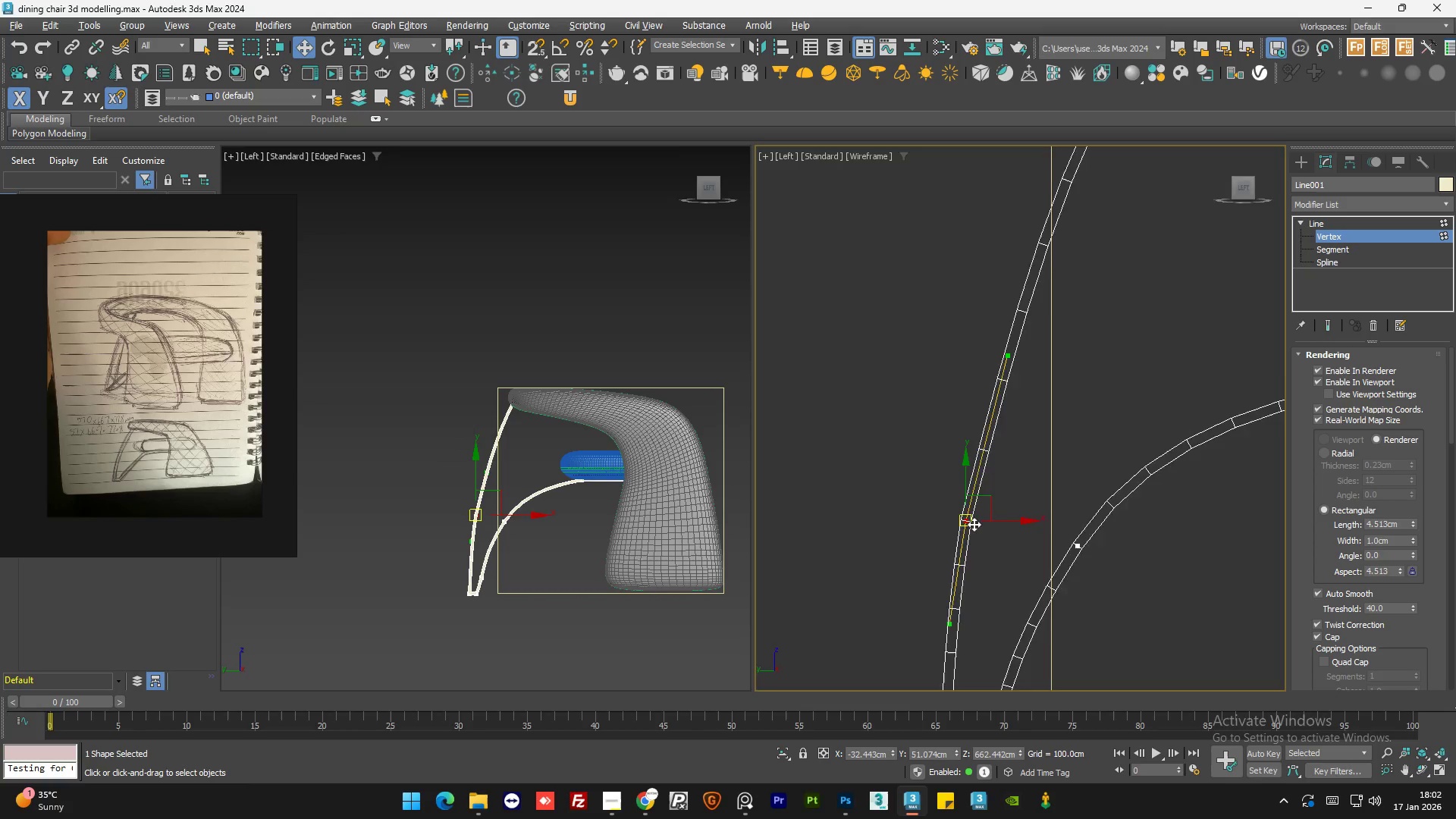 
scroll: coordinate [953, 534], scroll_direction: up, amount: 1.0
 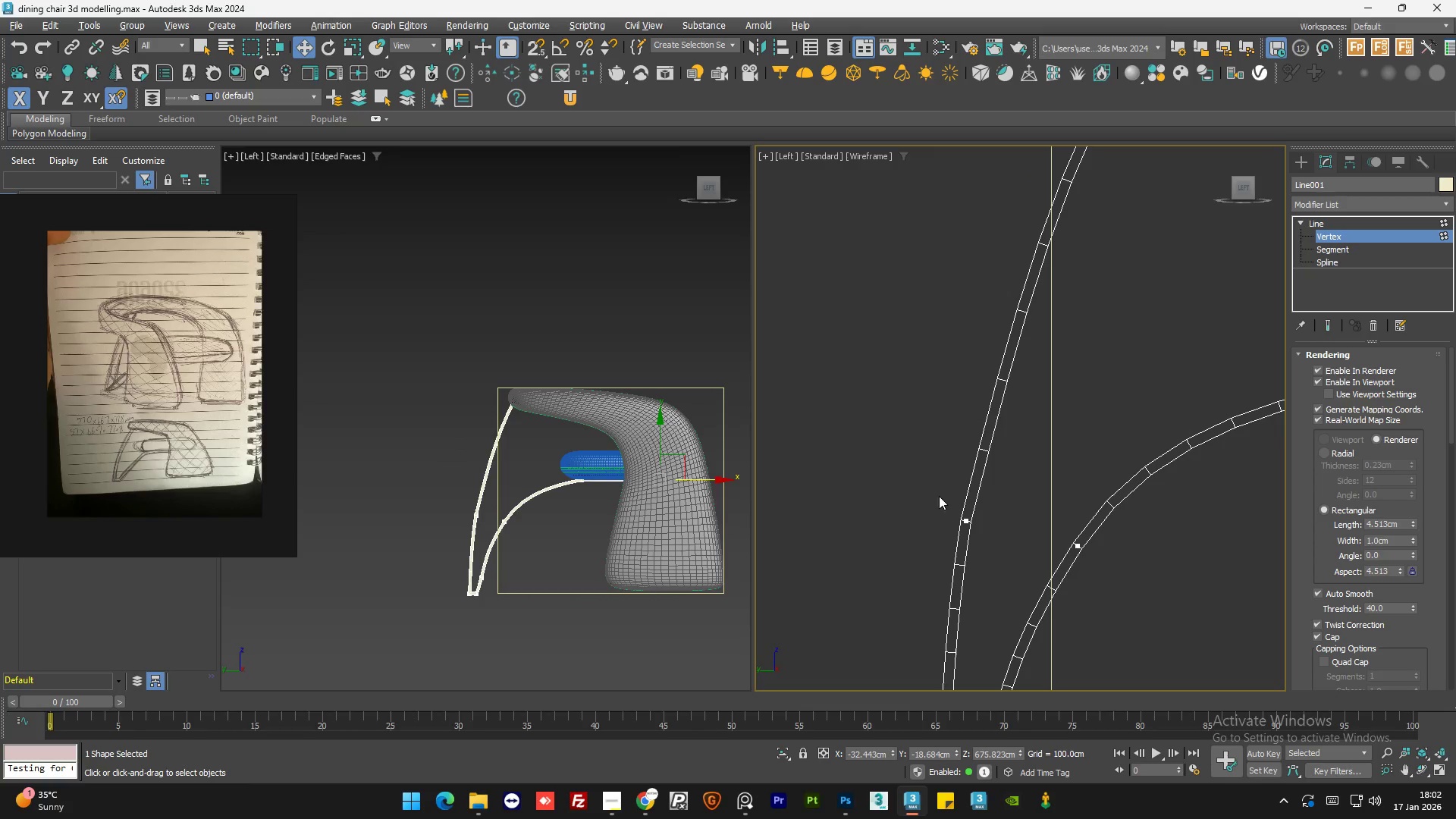 
key(F3)
 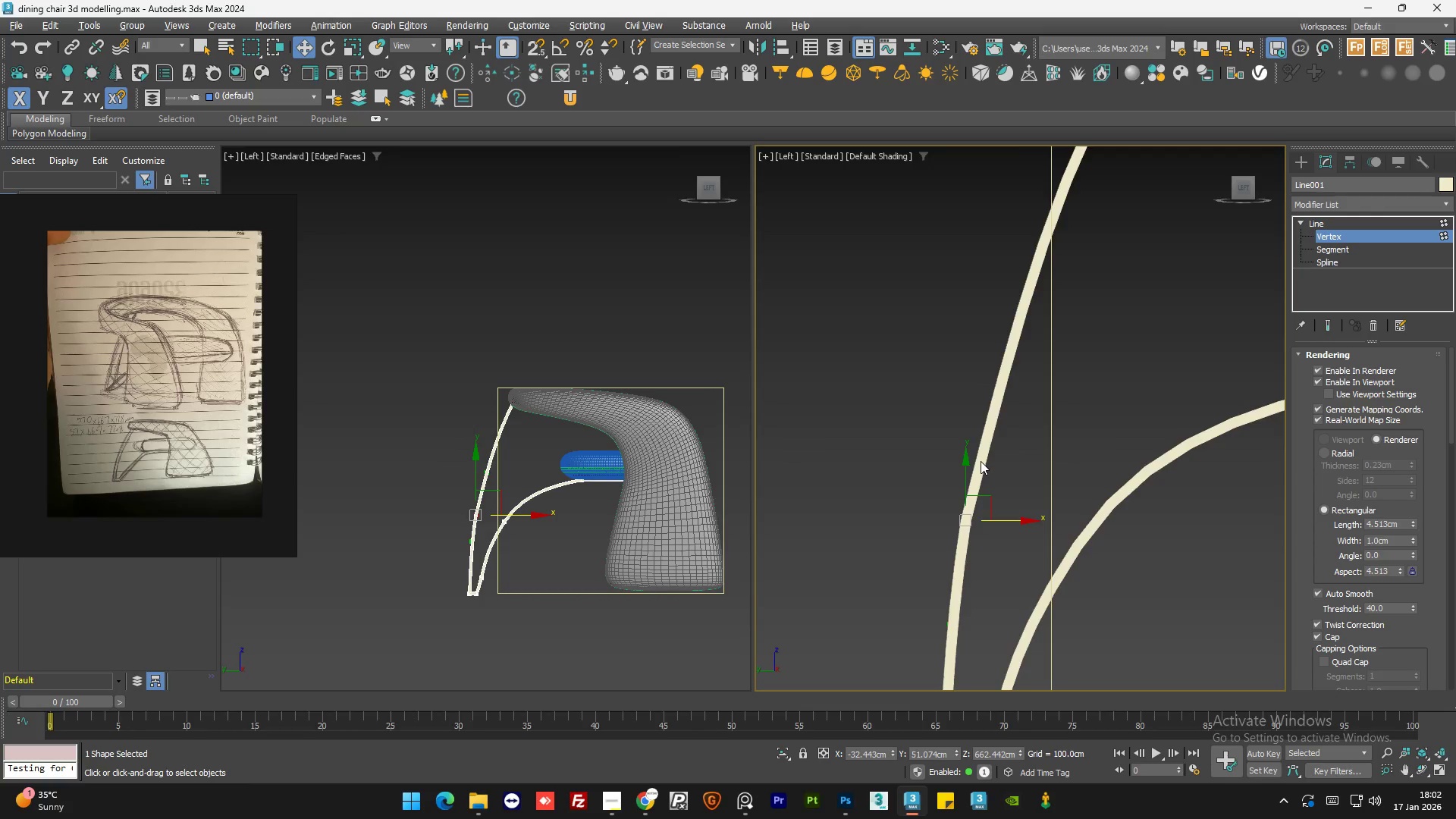 
scroll: coordinate [981, 463], scroll_direction: down, amount: 2.0
 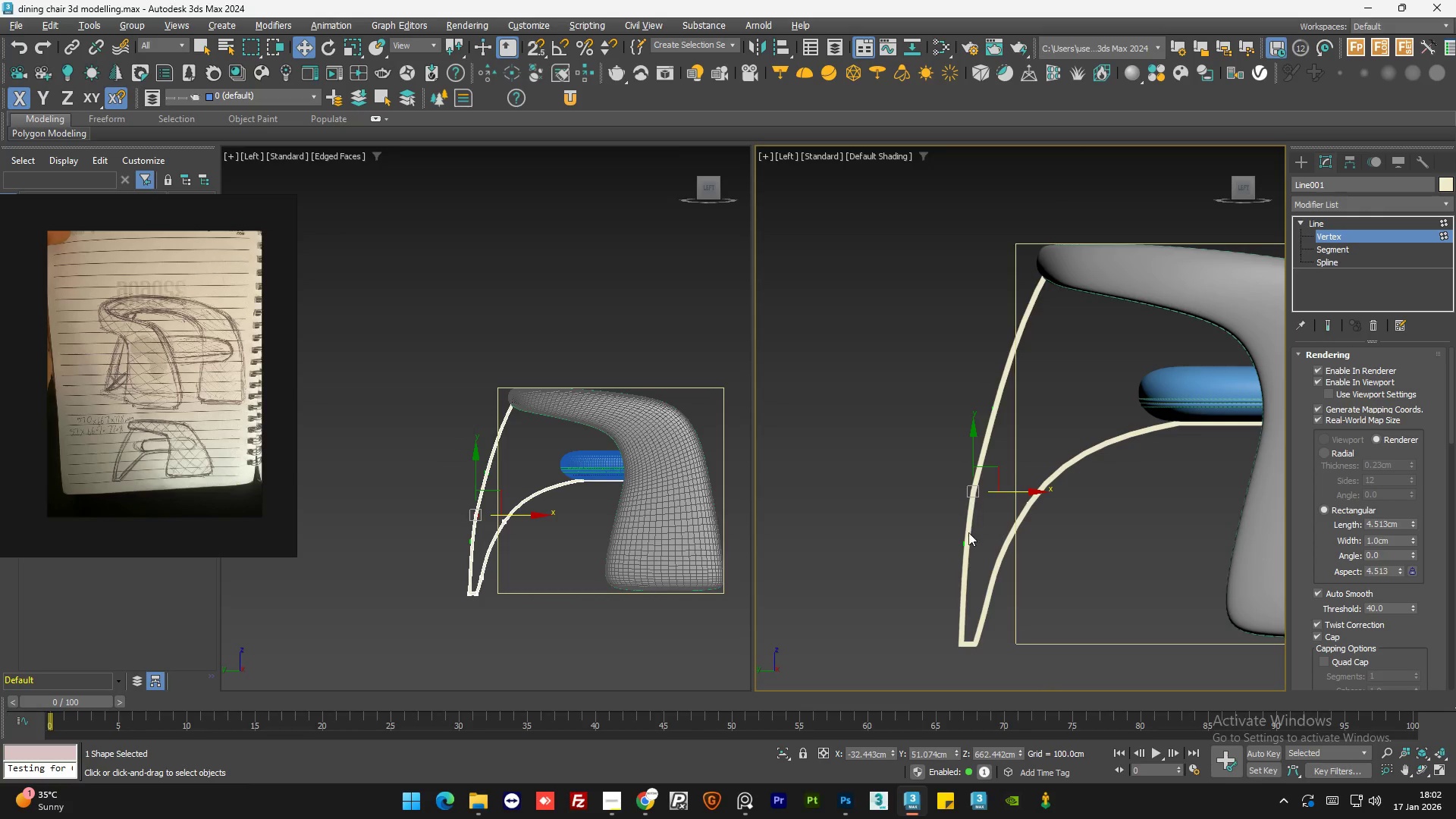 
scroll: coordinate [965, 534], scroll_direction: up, amount: 2.0
 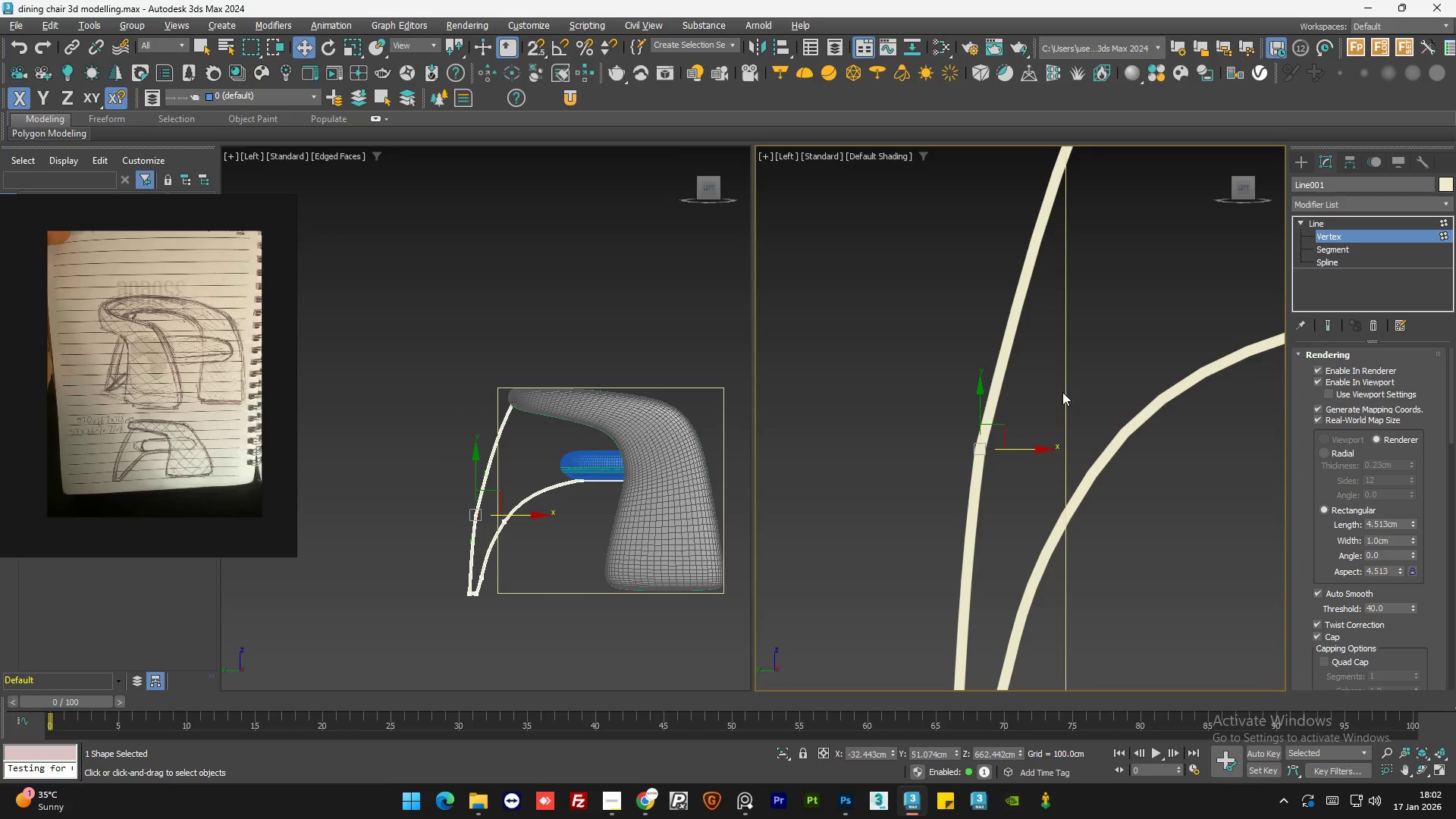 
key(F3)
 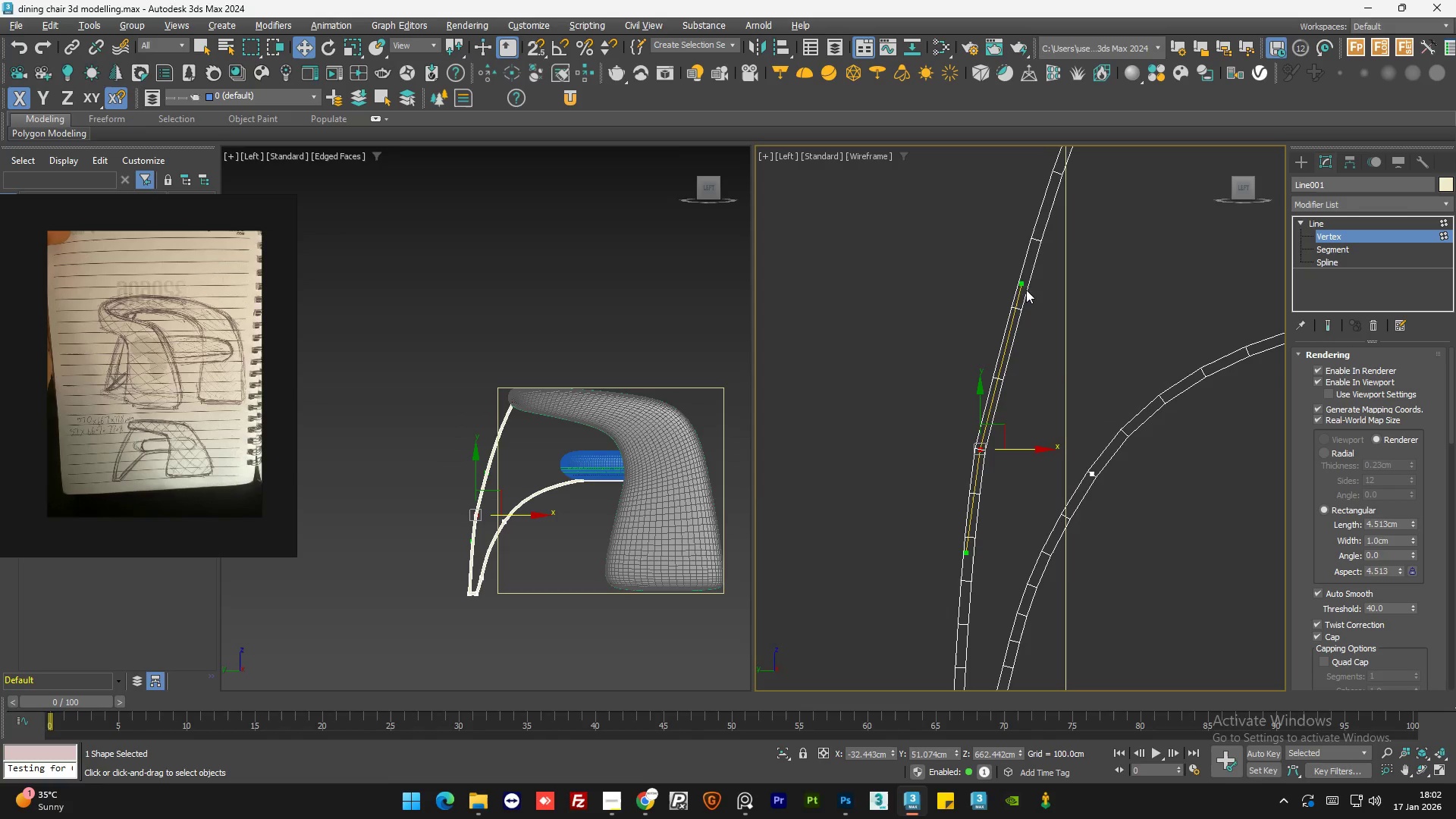 
key(F3)
 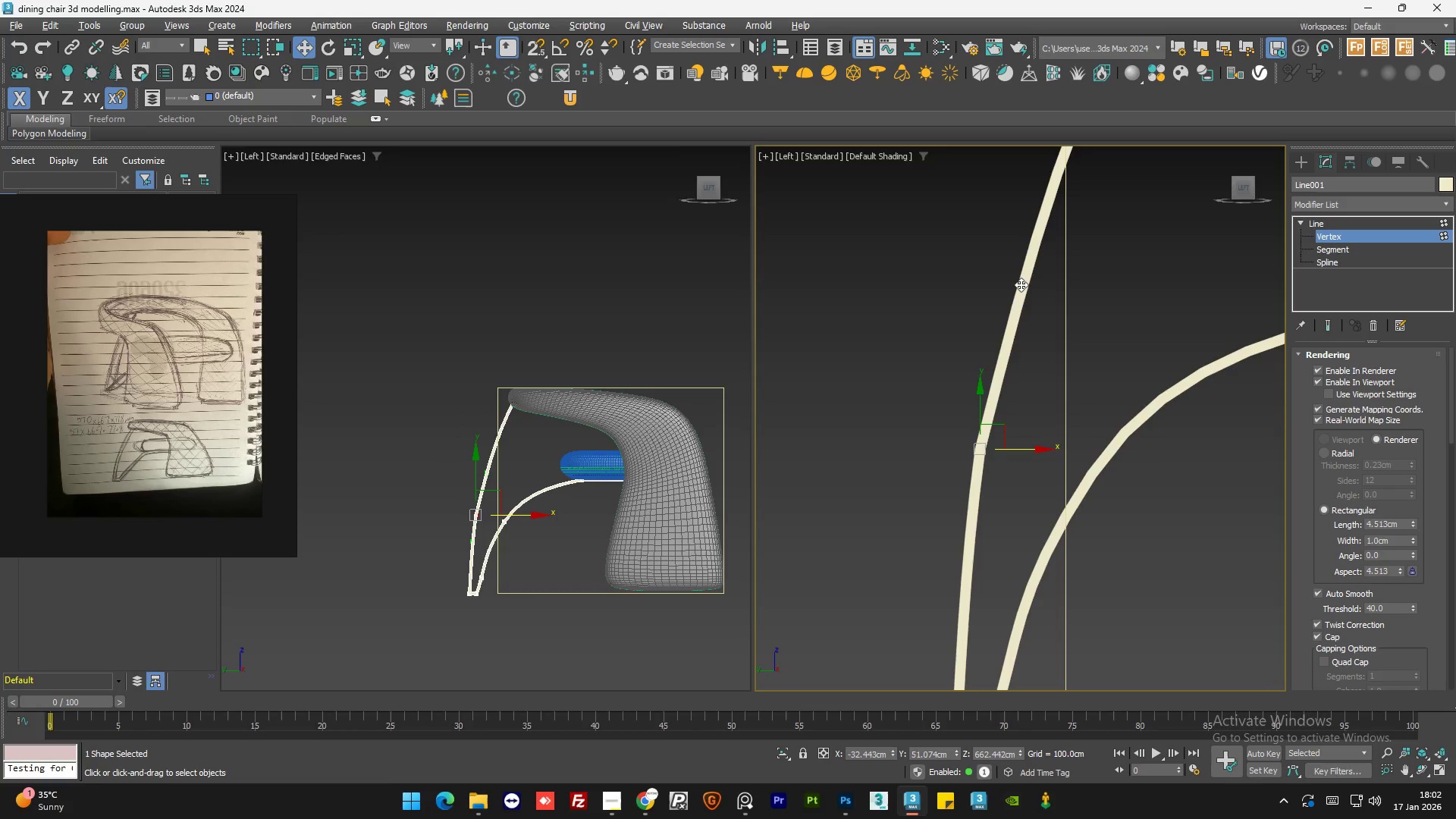 
left_click_drag(start_coordinate=[1021, 284], to_coordinate=[1006, 282])
 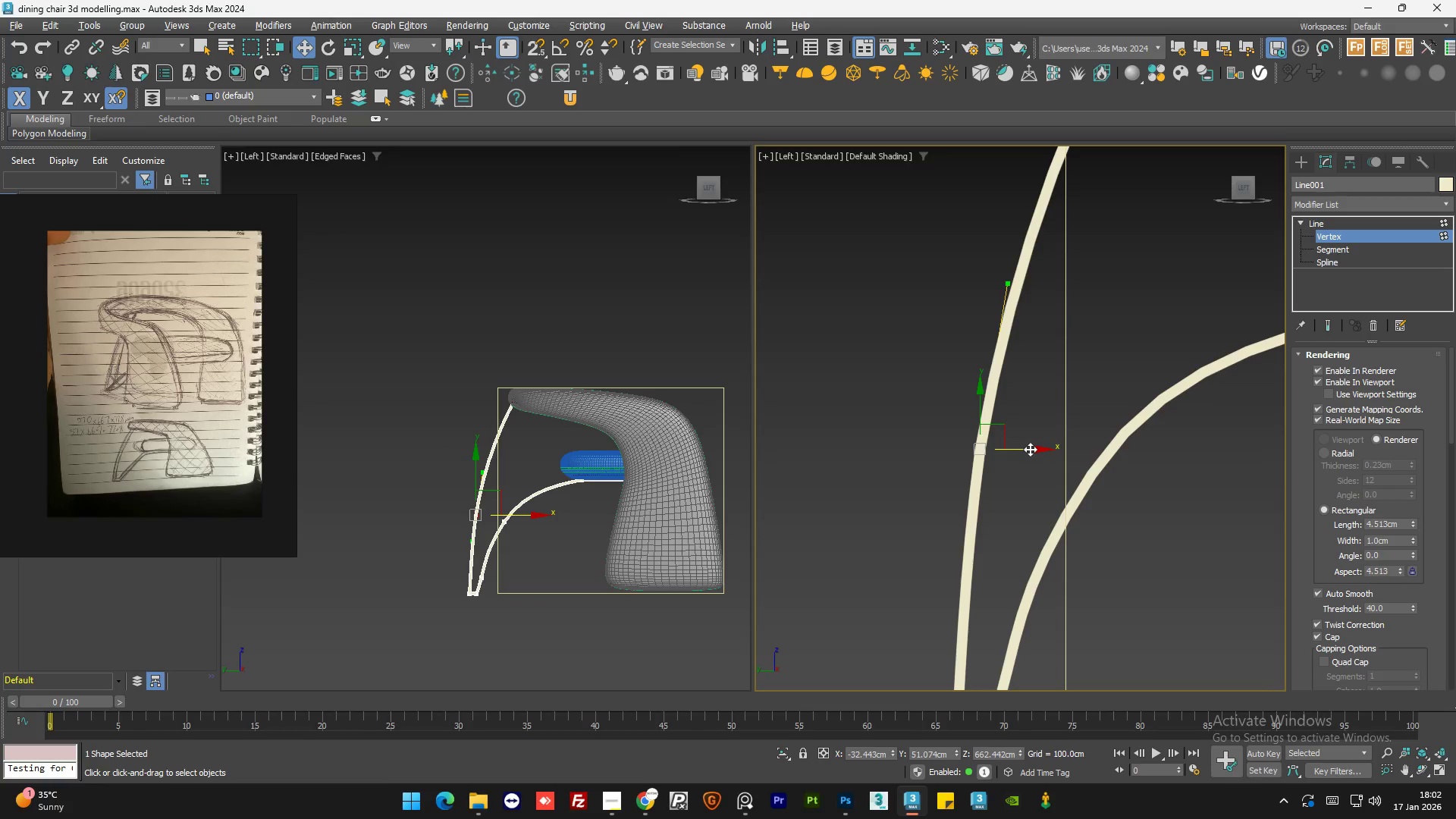 
left_click_drag(start_coordinate=[1029, 449], to_coordinate=[1034, 449])
 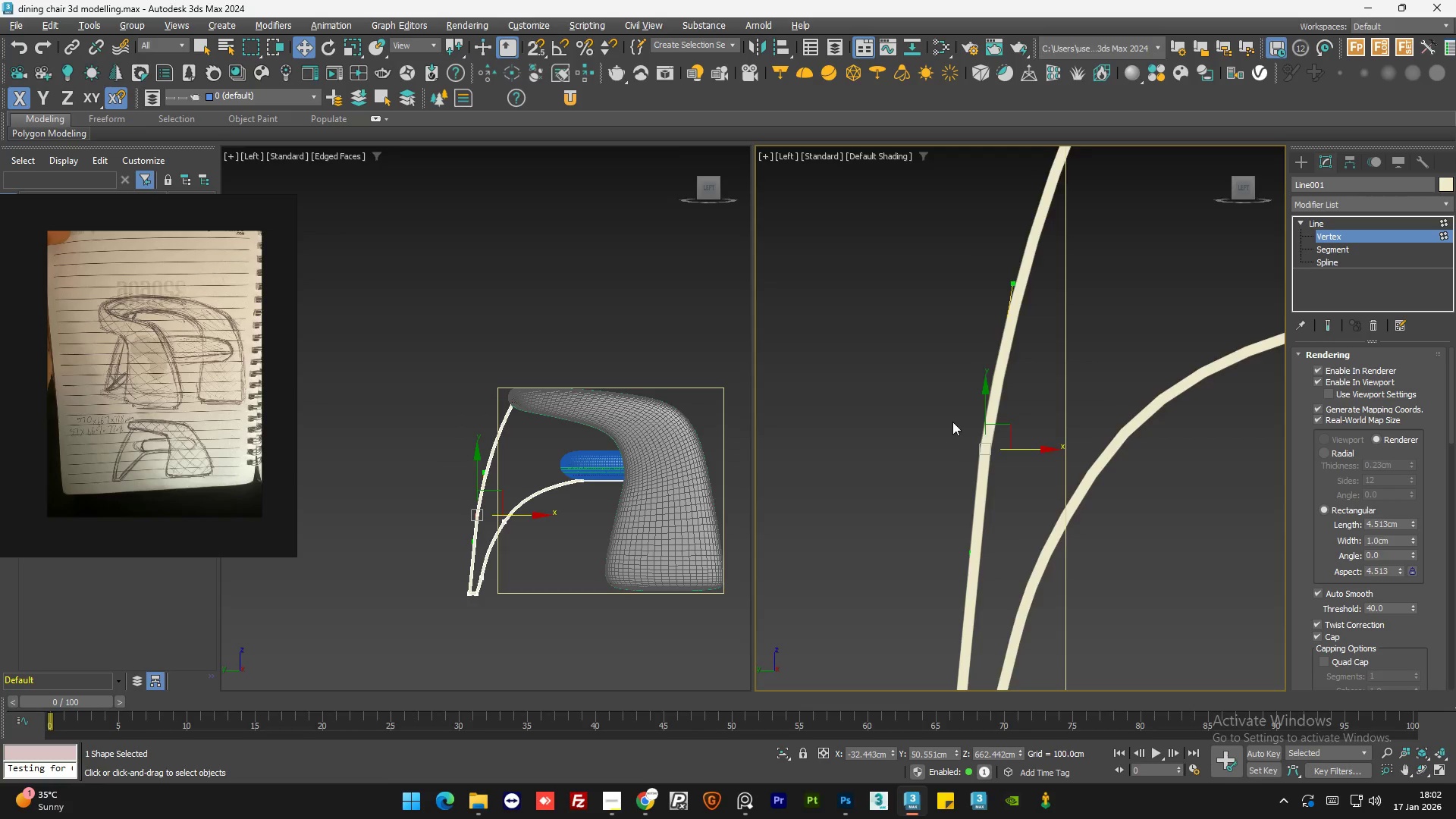 
scroll: coordinate [952, 424], scroll_direction: down, amount: 2.0
 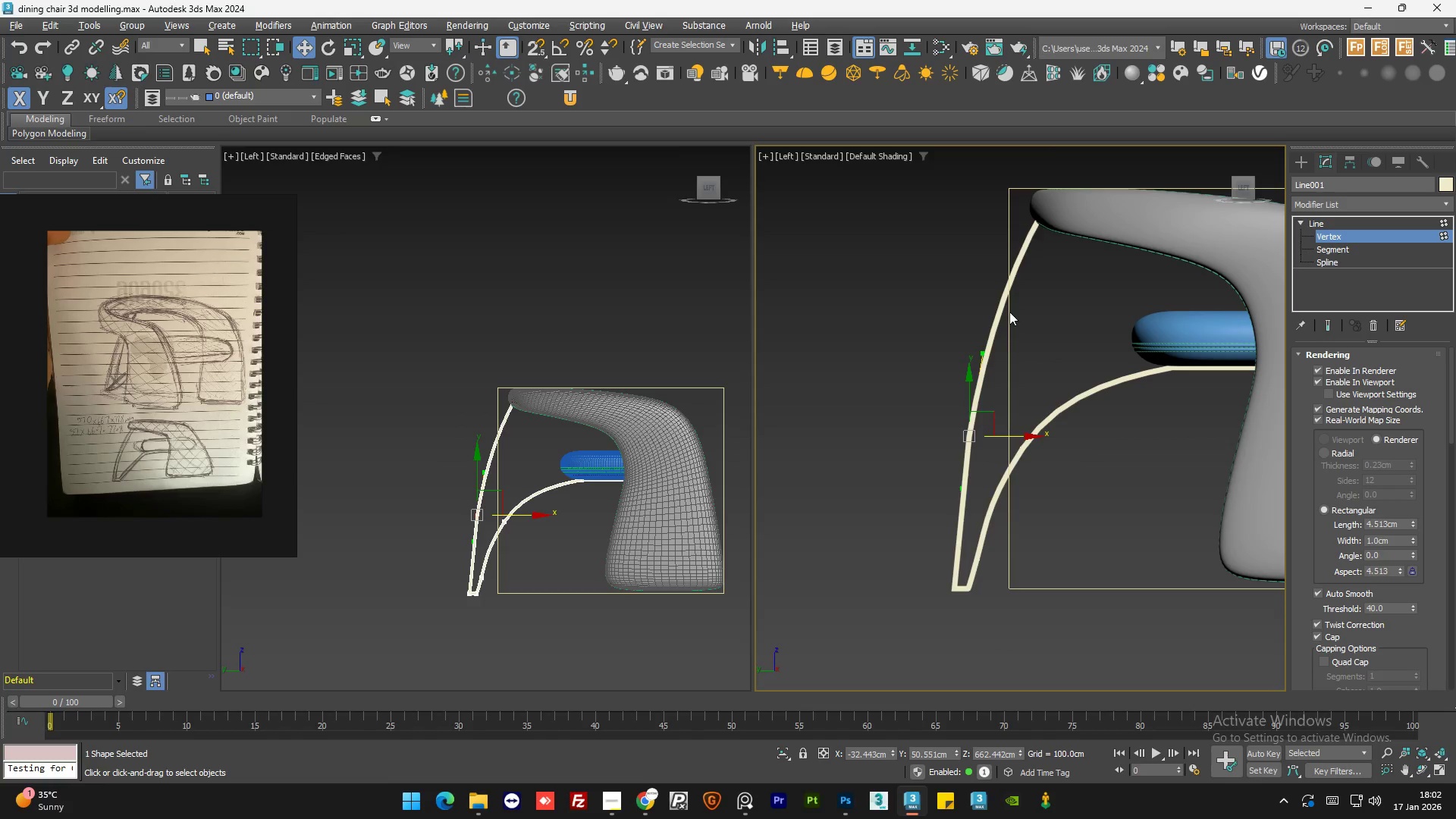 
scroll: coordinate [1009, 293], scroll_direction: up, amount: 1.0
 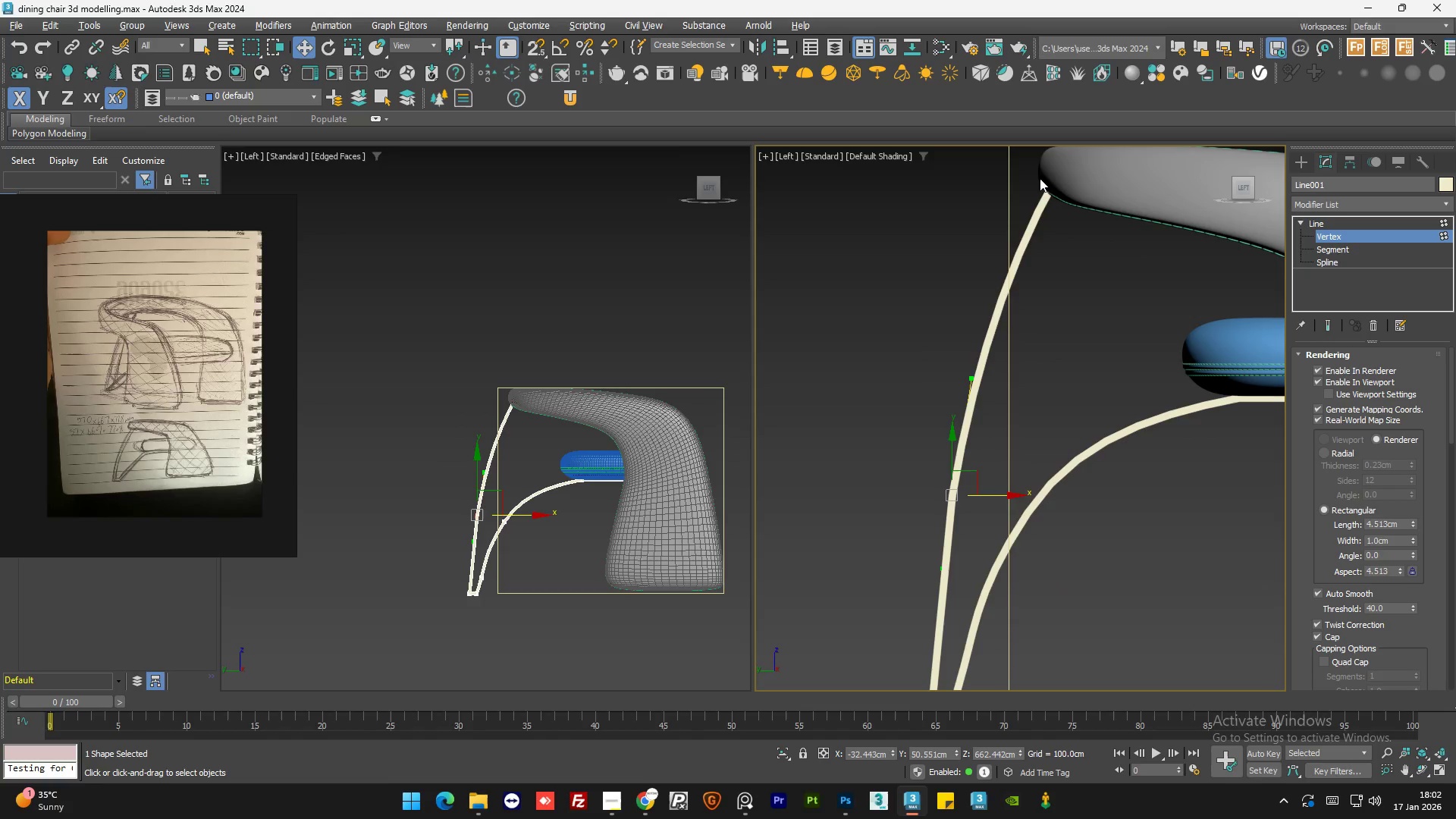 
left_click_drag(start_coordinate=[1084, 192], to_coordinate=[962, 309])
 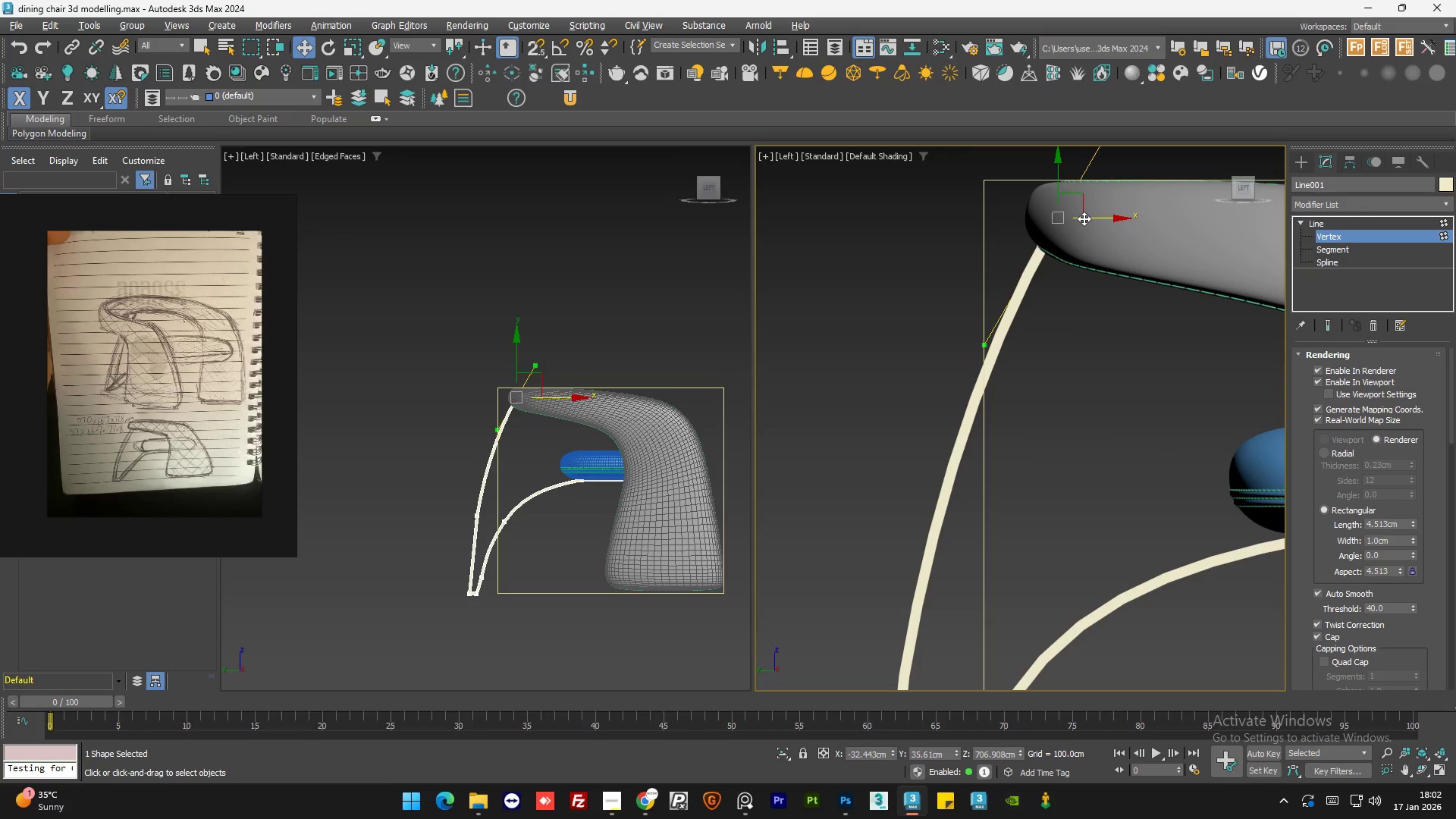 
scroll: coordinate [1077, 199], scroll_direction: up, amount: 1.0
 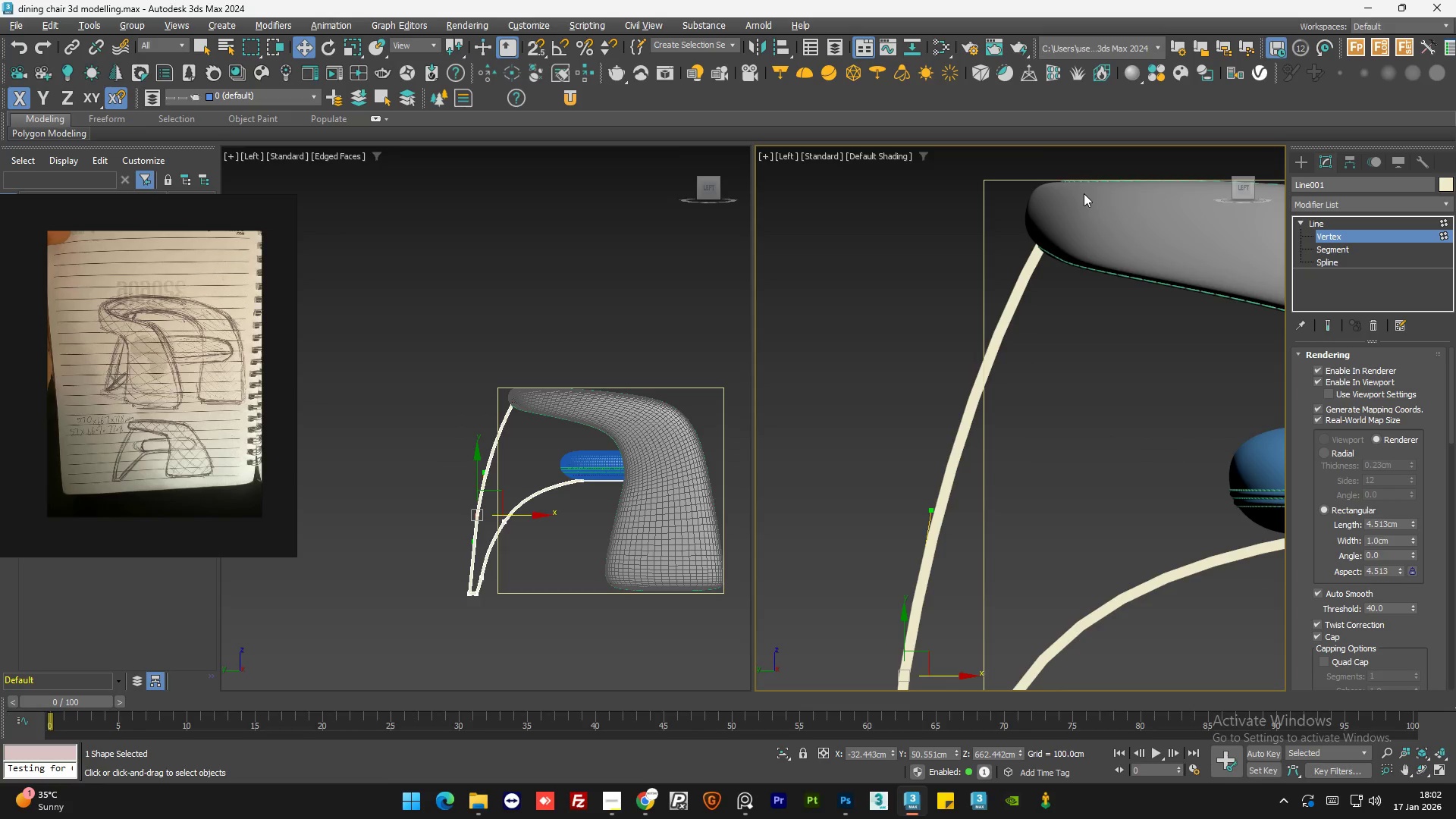 
left_click([1083, 218])
 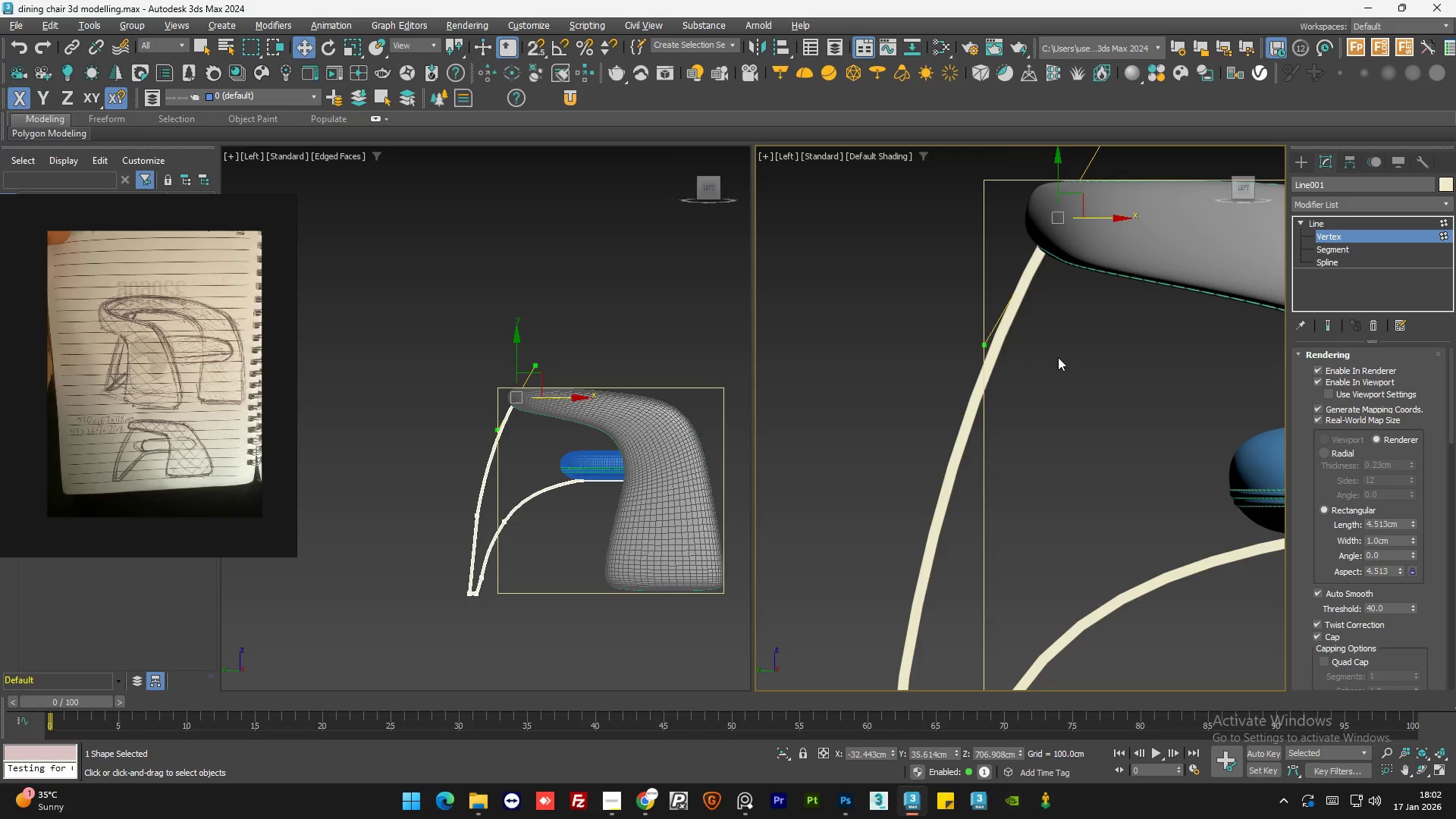 
hold_key(key=AltLeft, duration=1.5)
 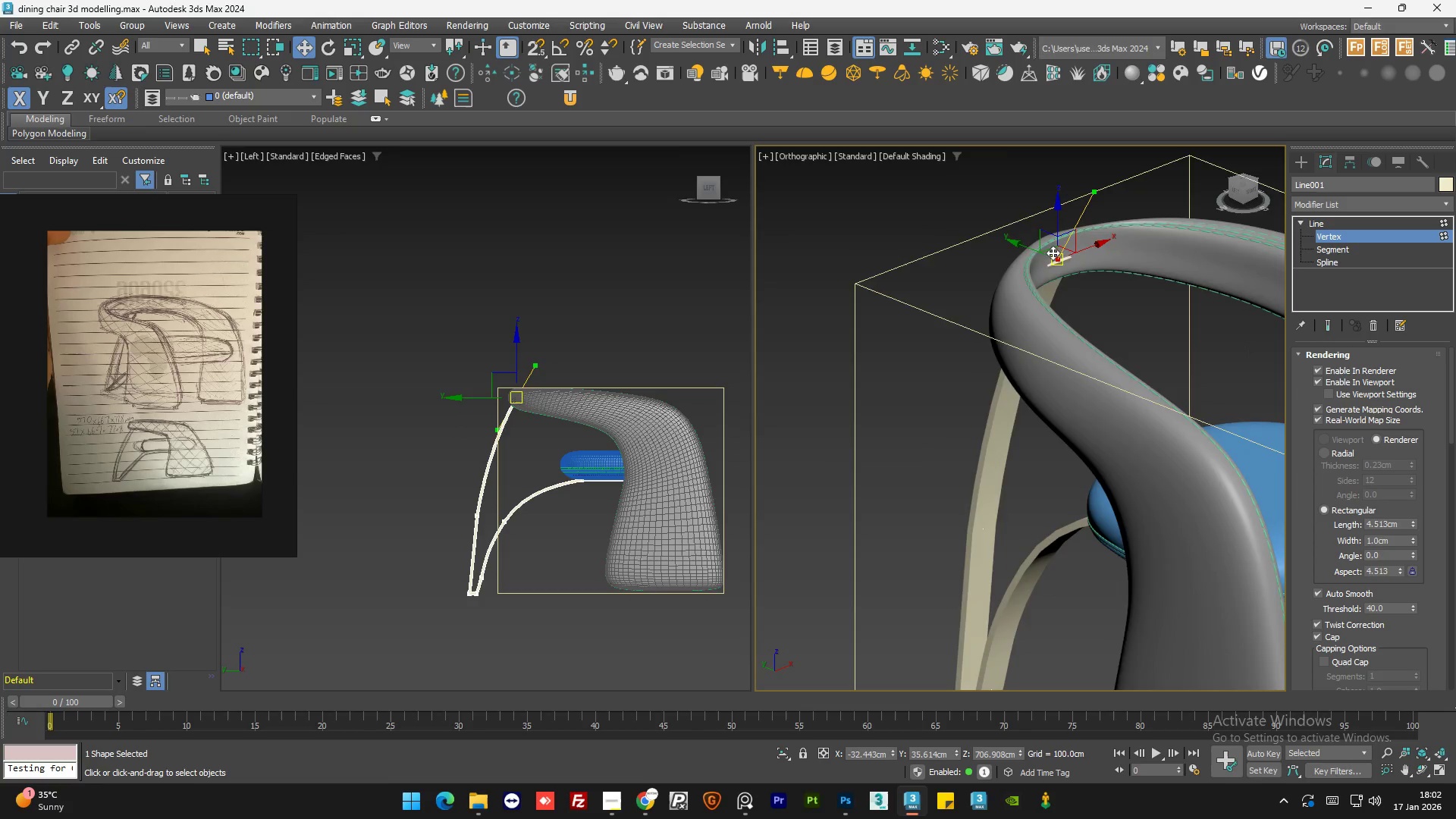 
scroll: coordinate [1057, 359], scroll_direction: down, amount: 1.0
 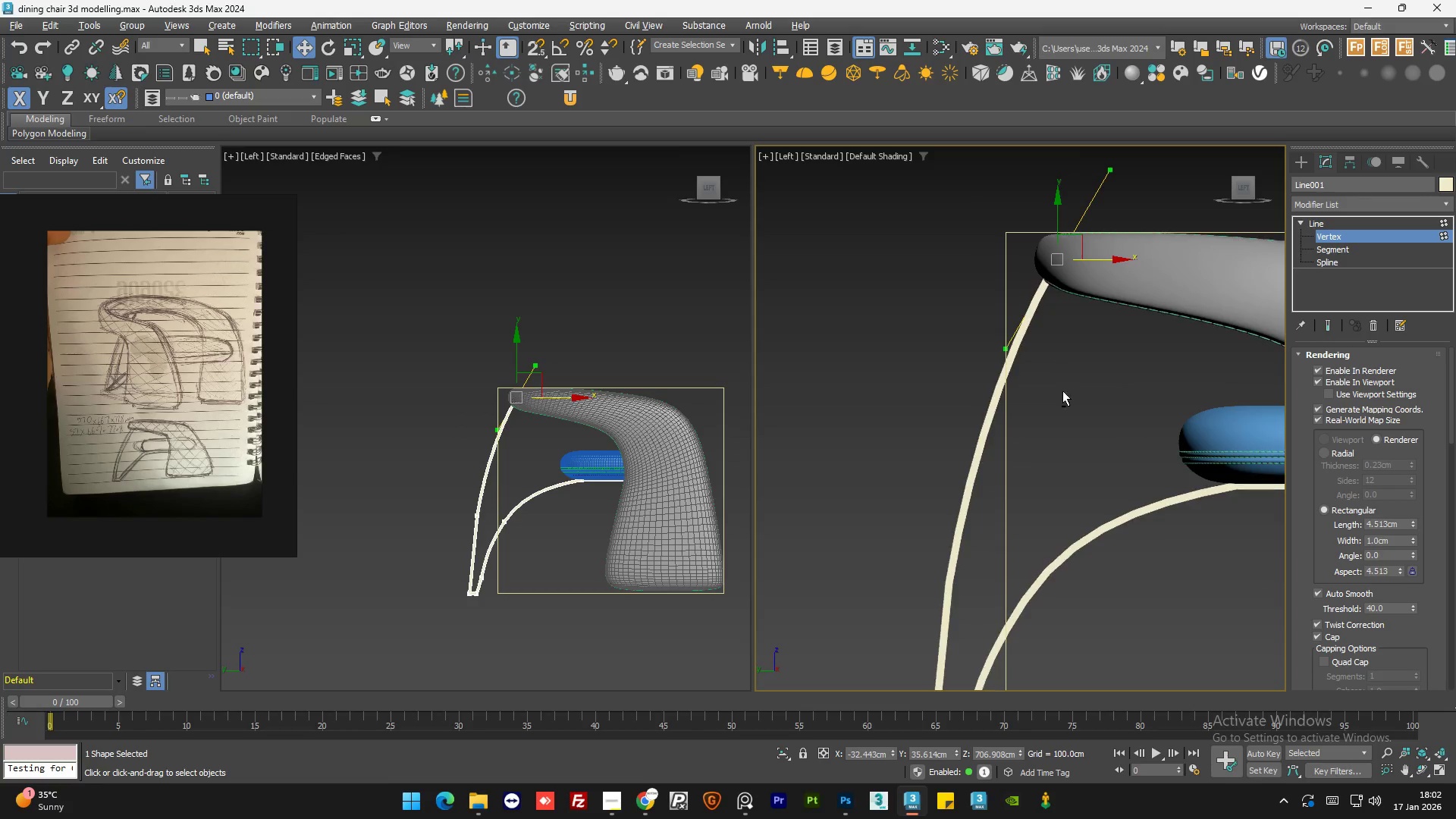 
scroll: coordinate [1051, 251], scroll_direction: up, amount: 3.0
 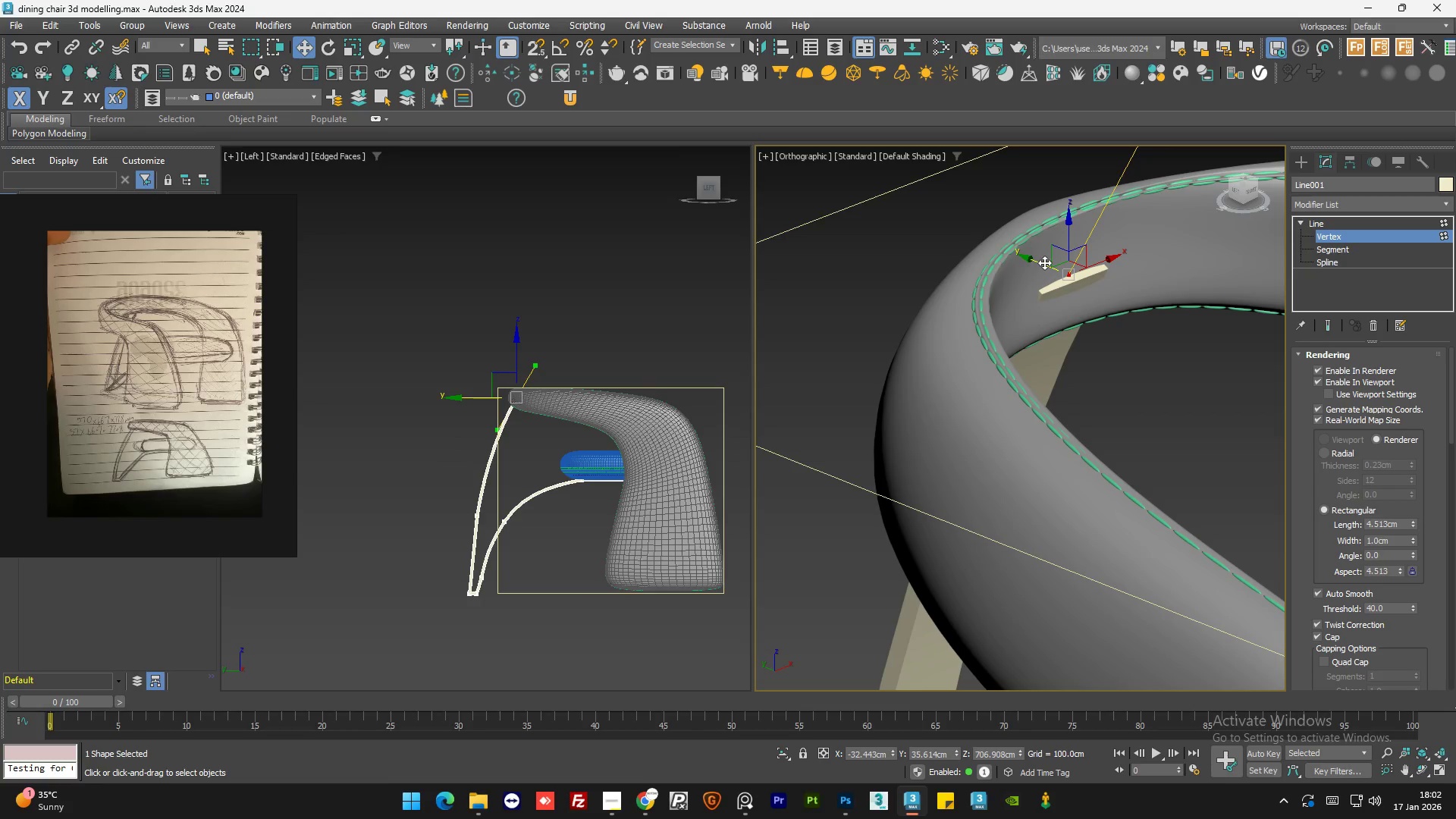 
left_click_drag(start_coordinate=[1043, 259], to_coordinate=[1037, 259])
 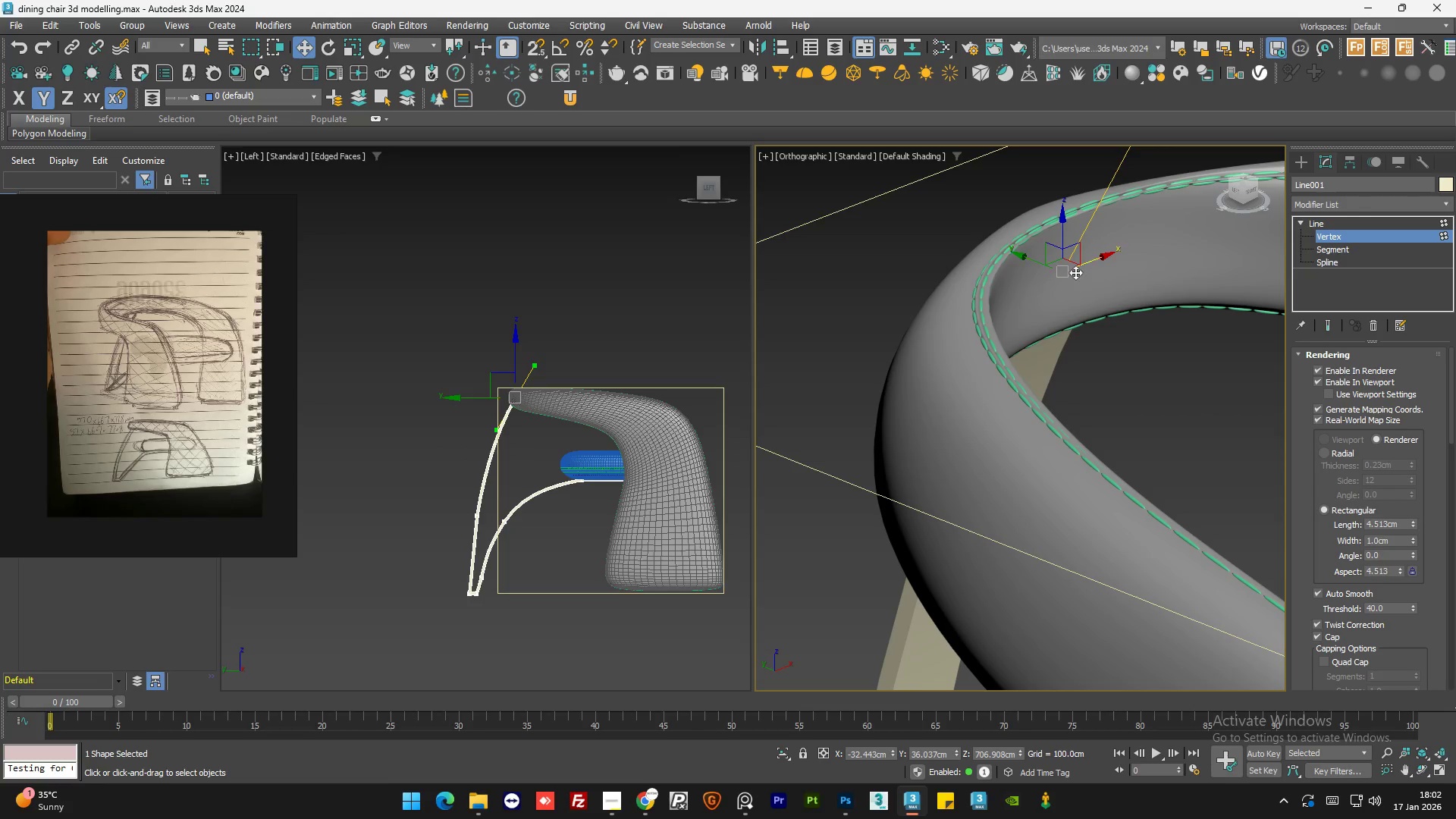 
hold_key(key=AltLeft, duration=1.5)
 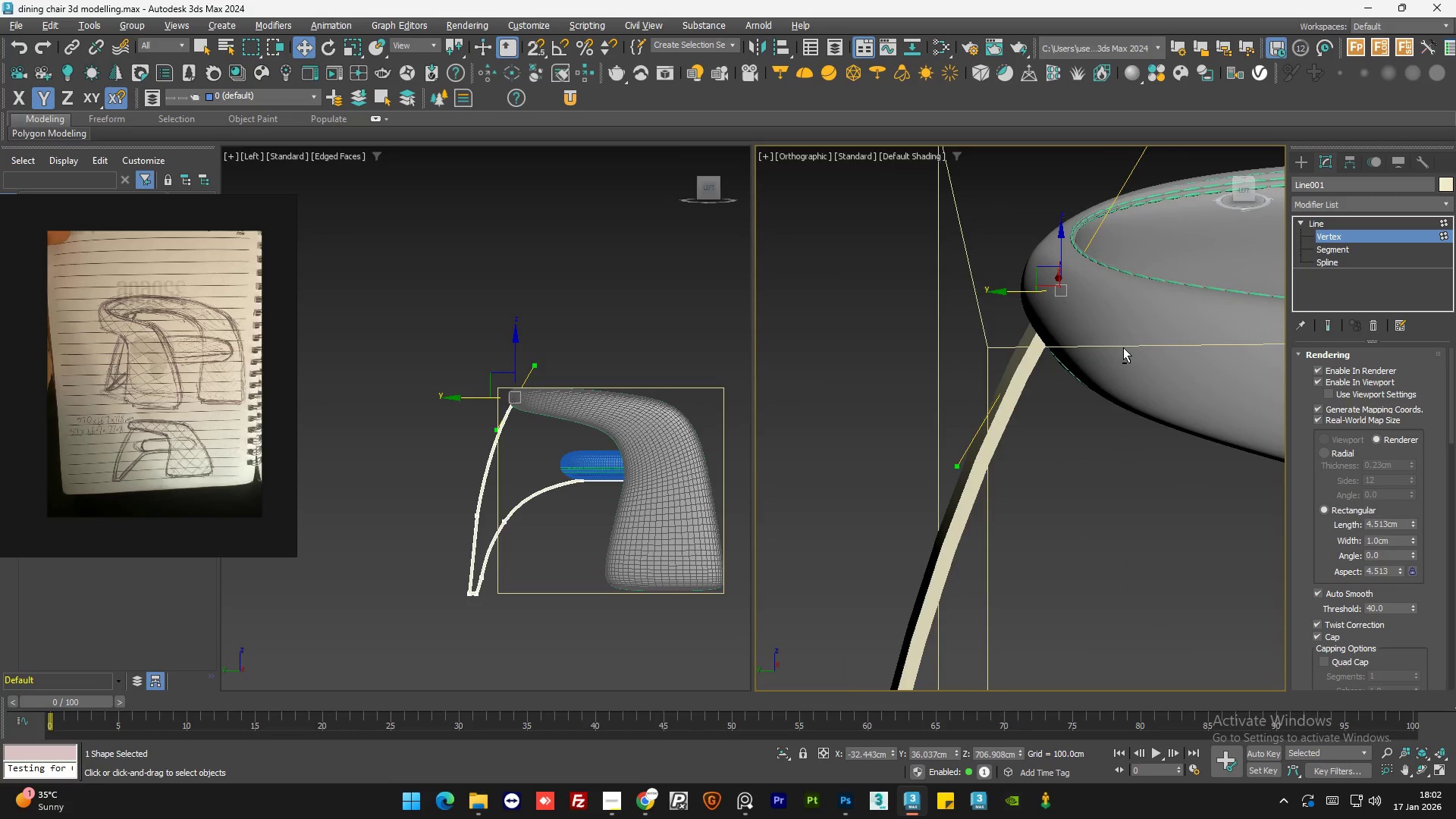 
scroll: coordinate [1068, 298], scroll_direction: down, amount: 1.0
 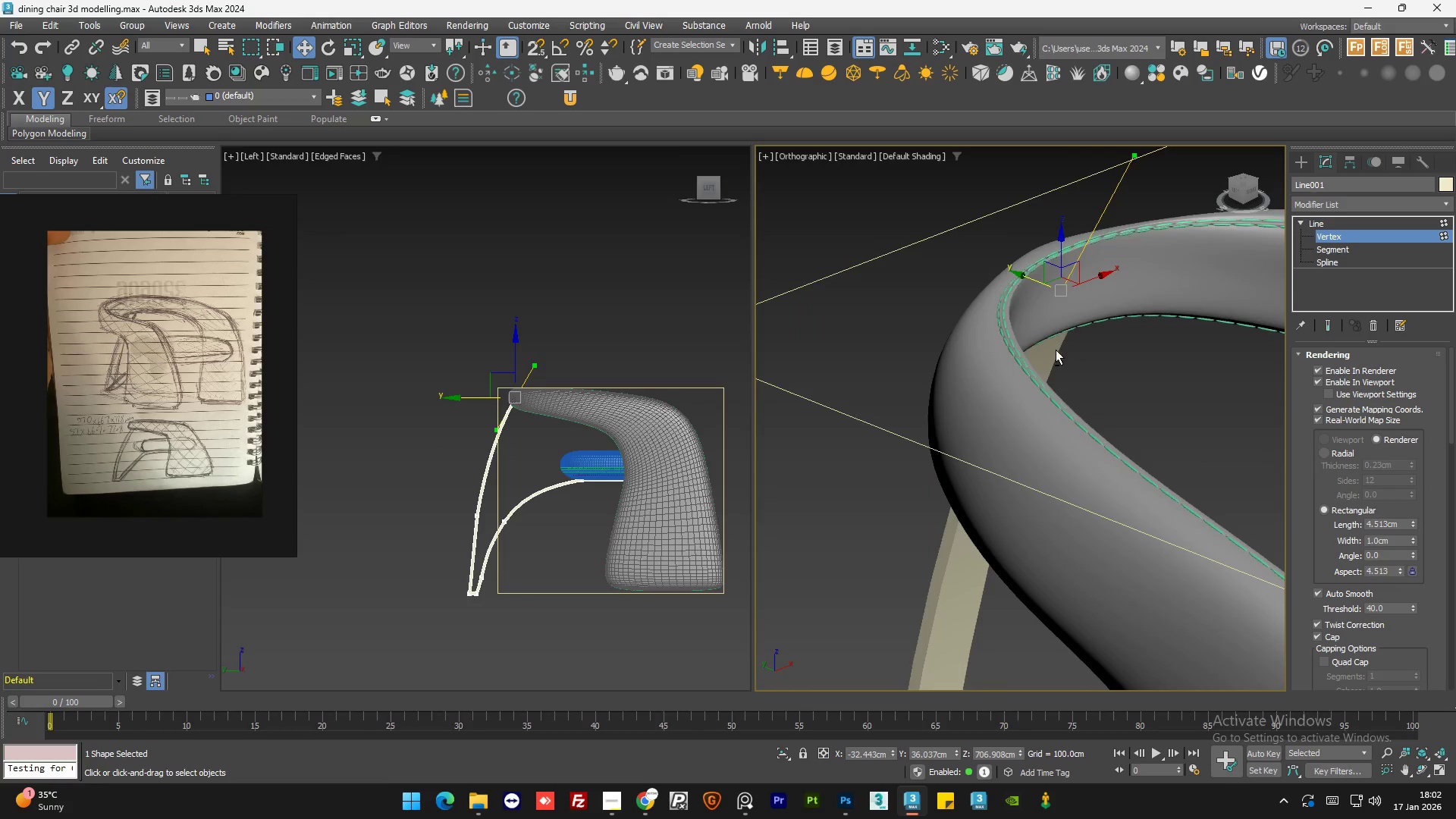 
key(Alt+AltLeft)
 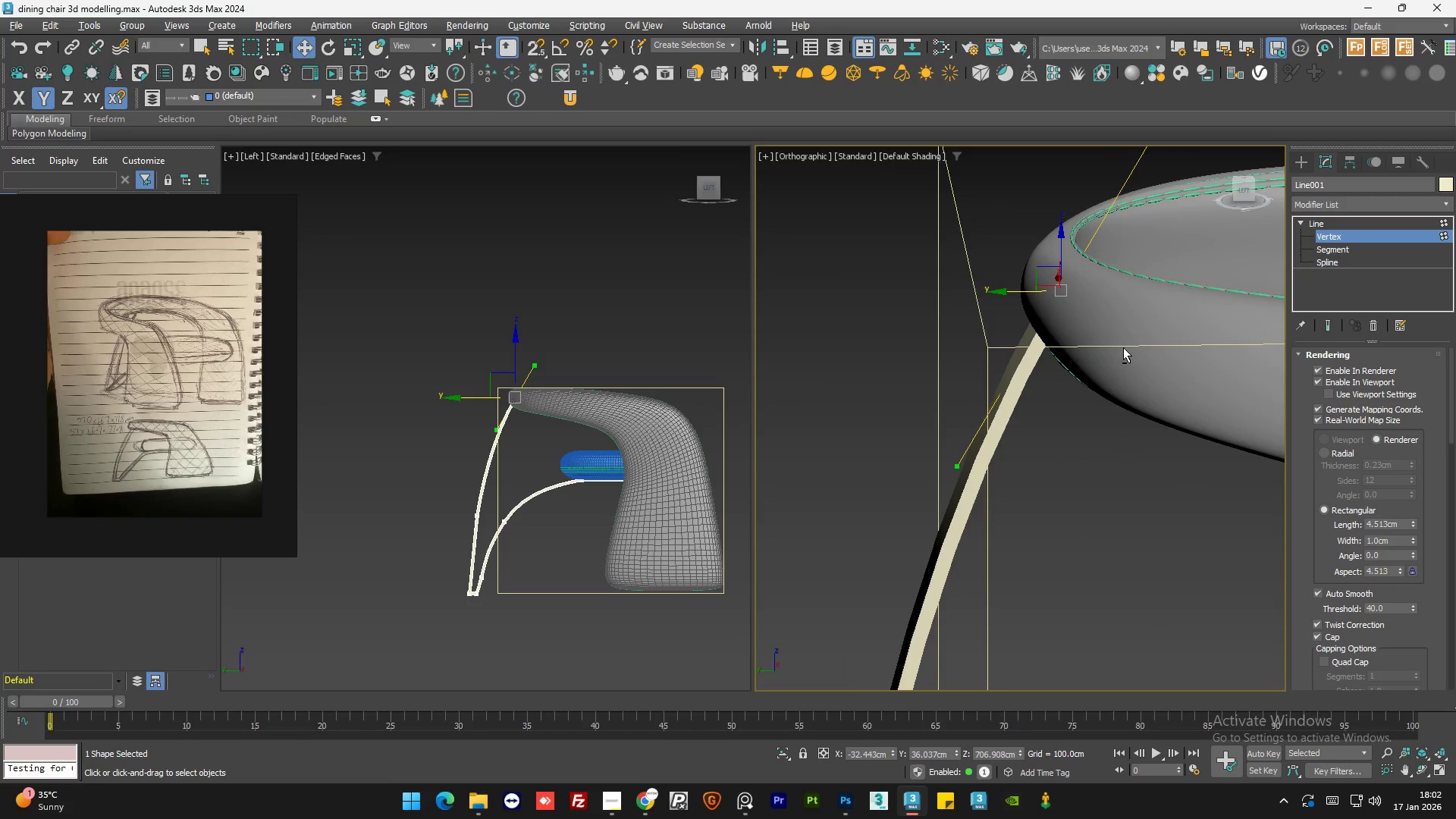 
key(Alt+AltLeft)
 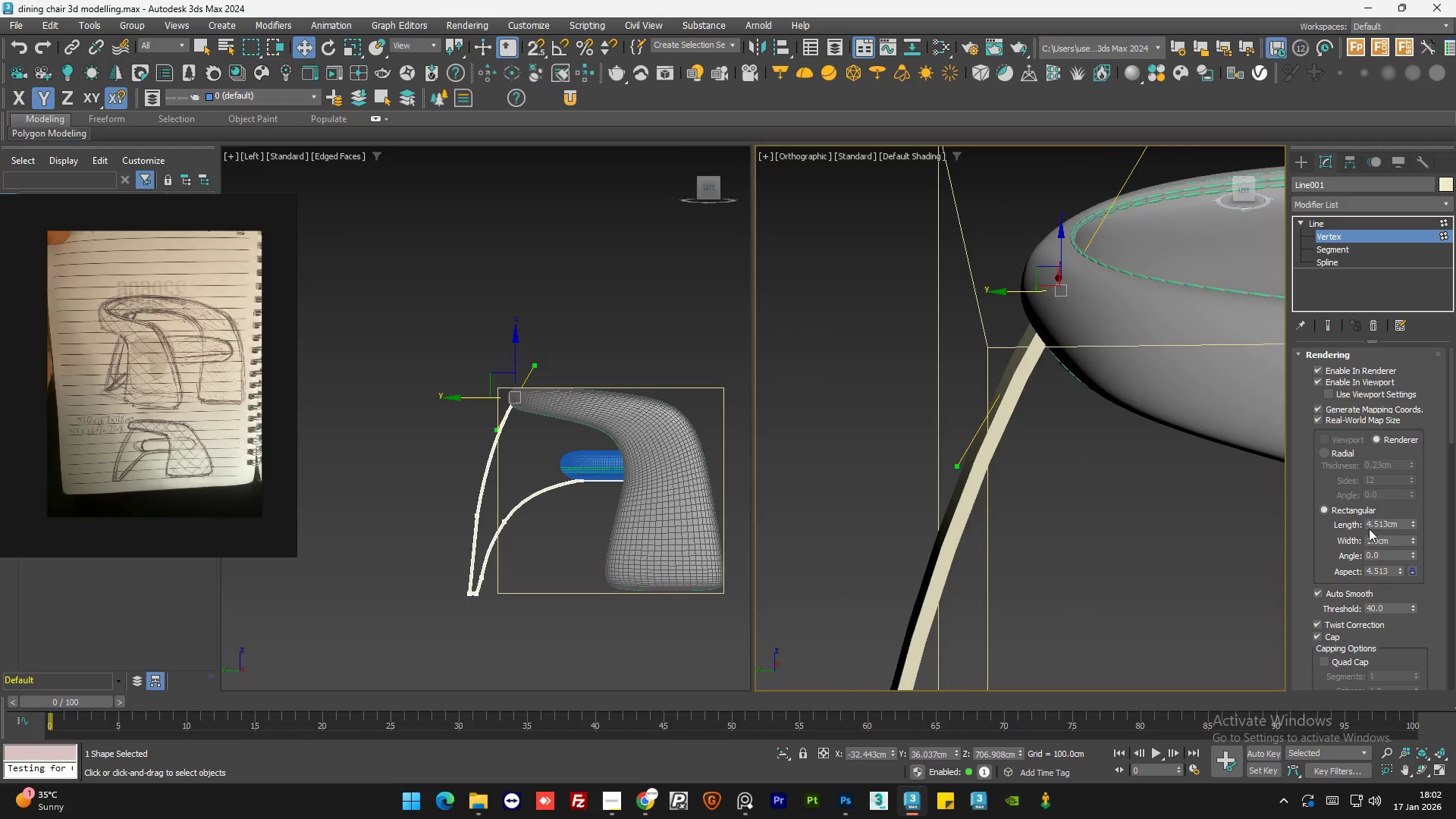 
key(Alt+AltLeft)
 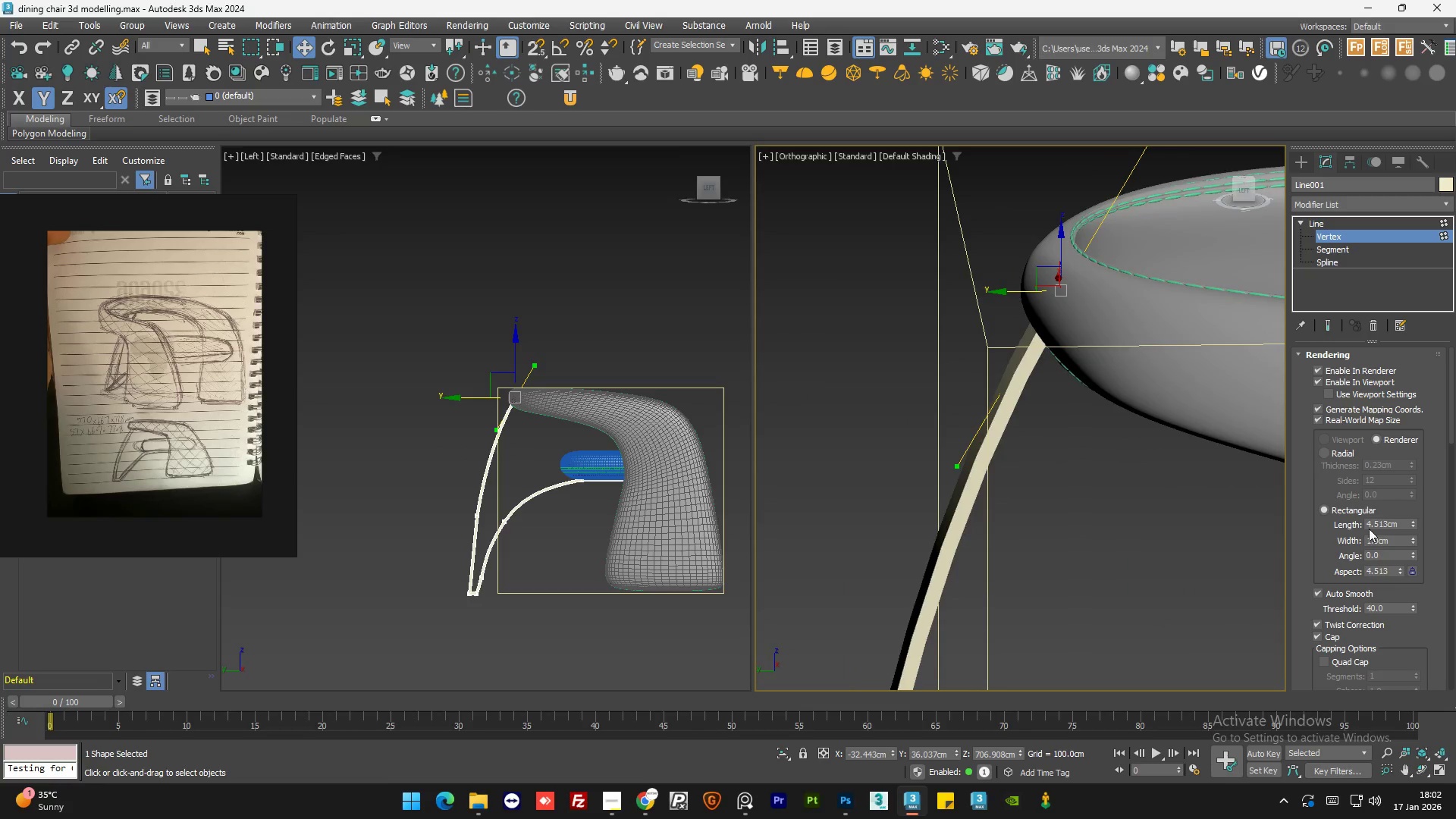 
key(Alt+AltLeft)
 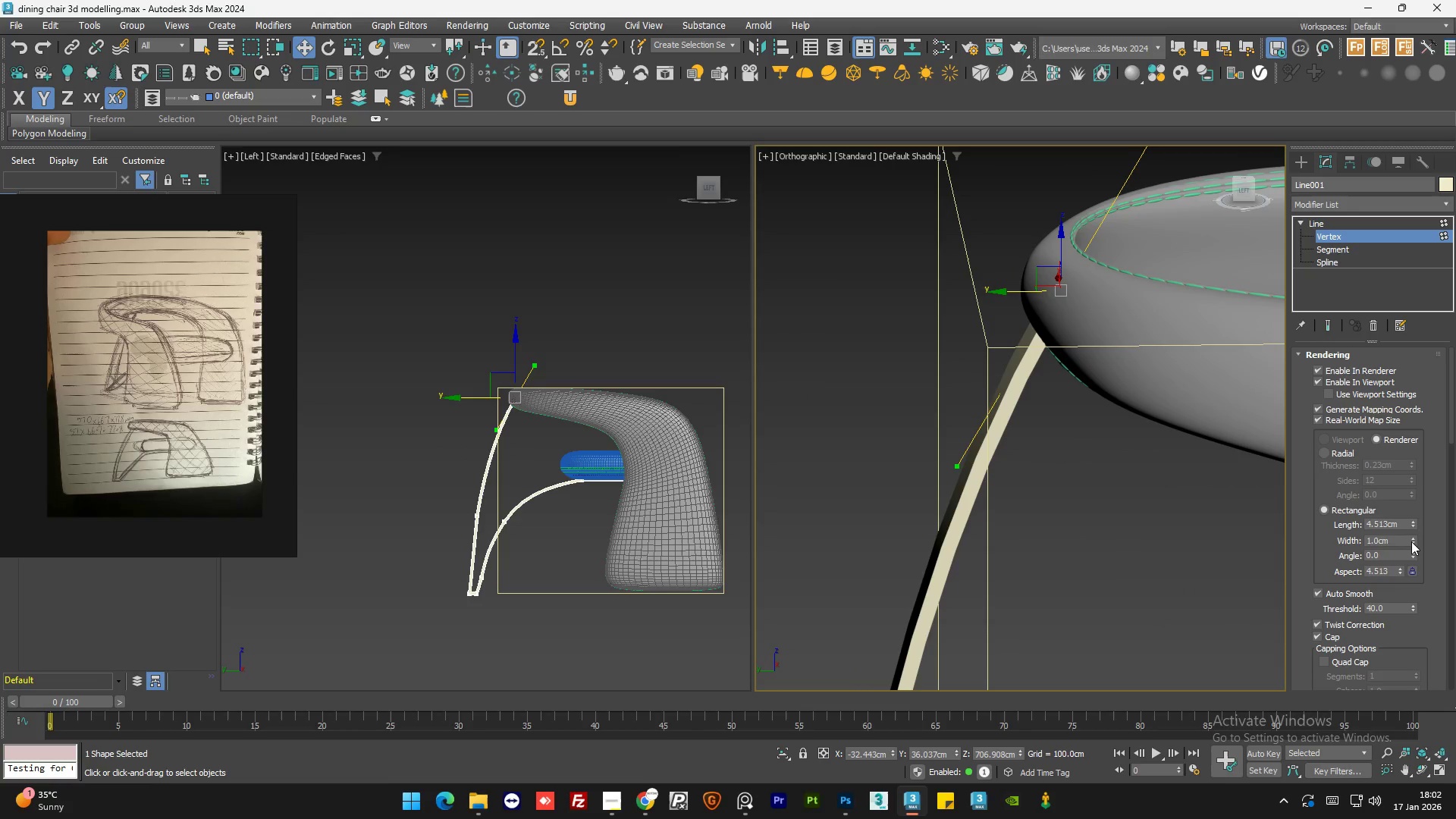 
double_click([1411, 541])
 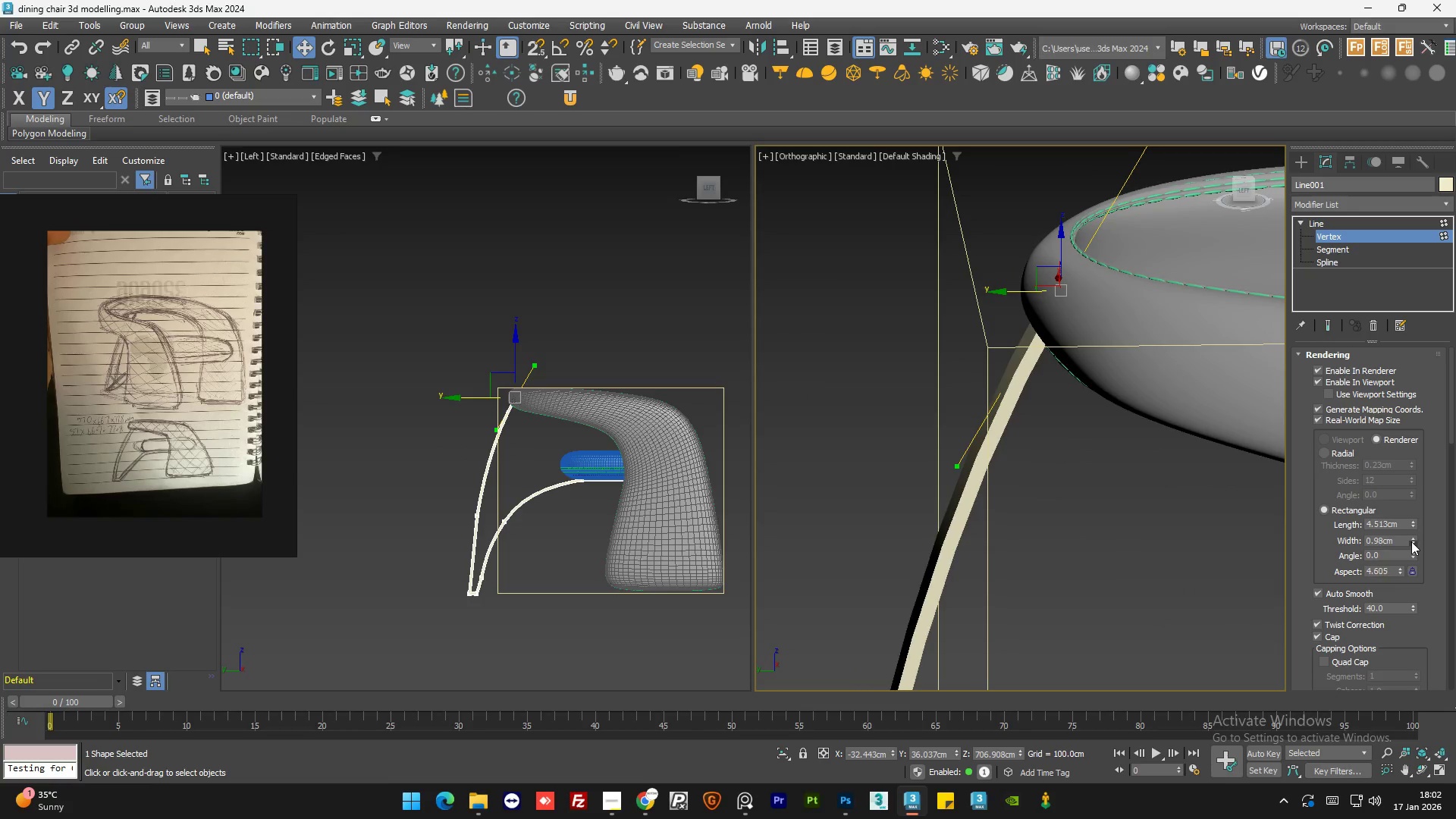 
triple_click([1411, 541])
 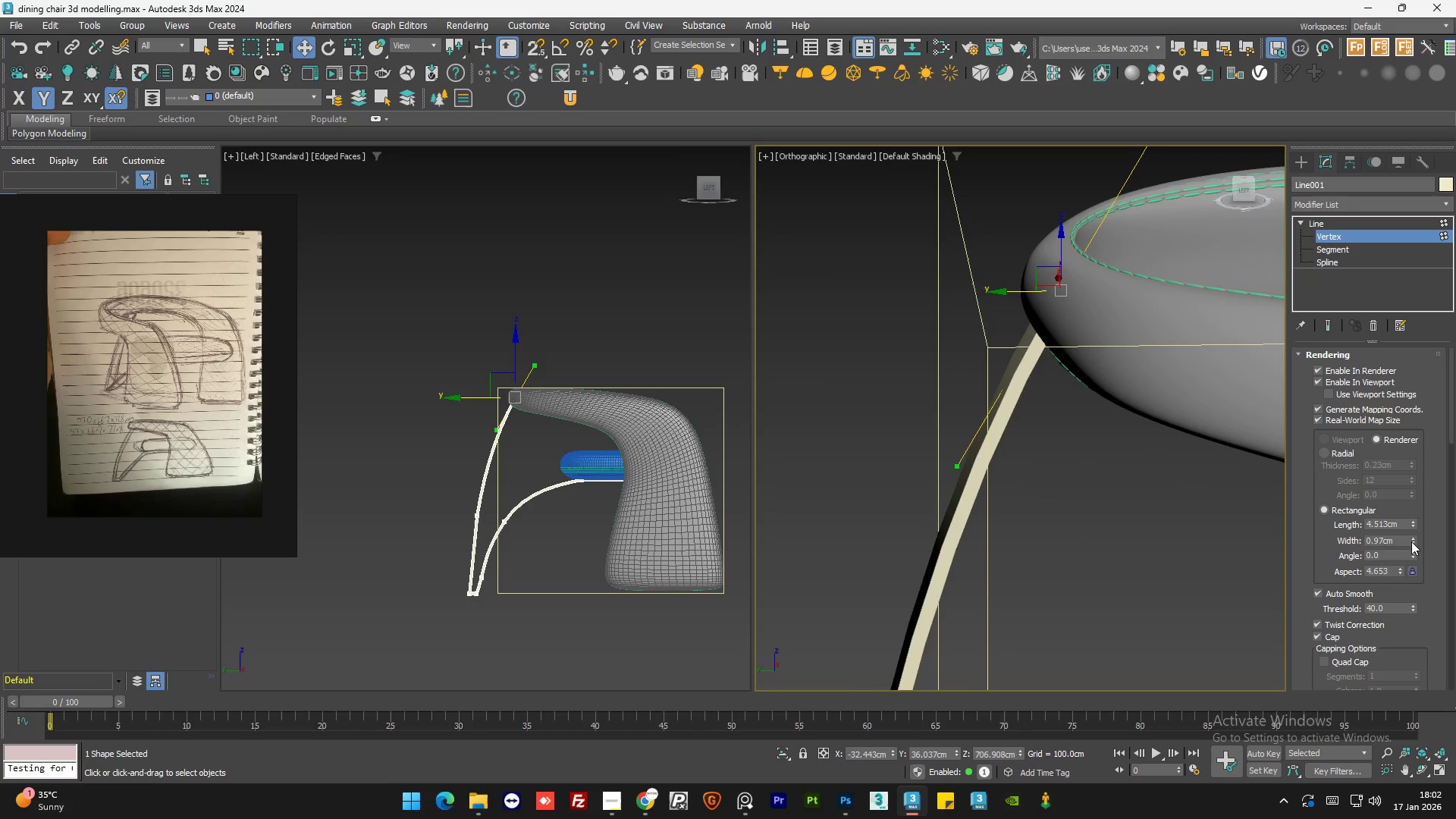 
triple_click([1411, 541])
 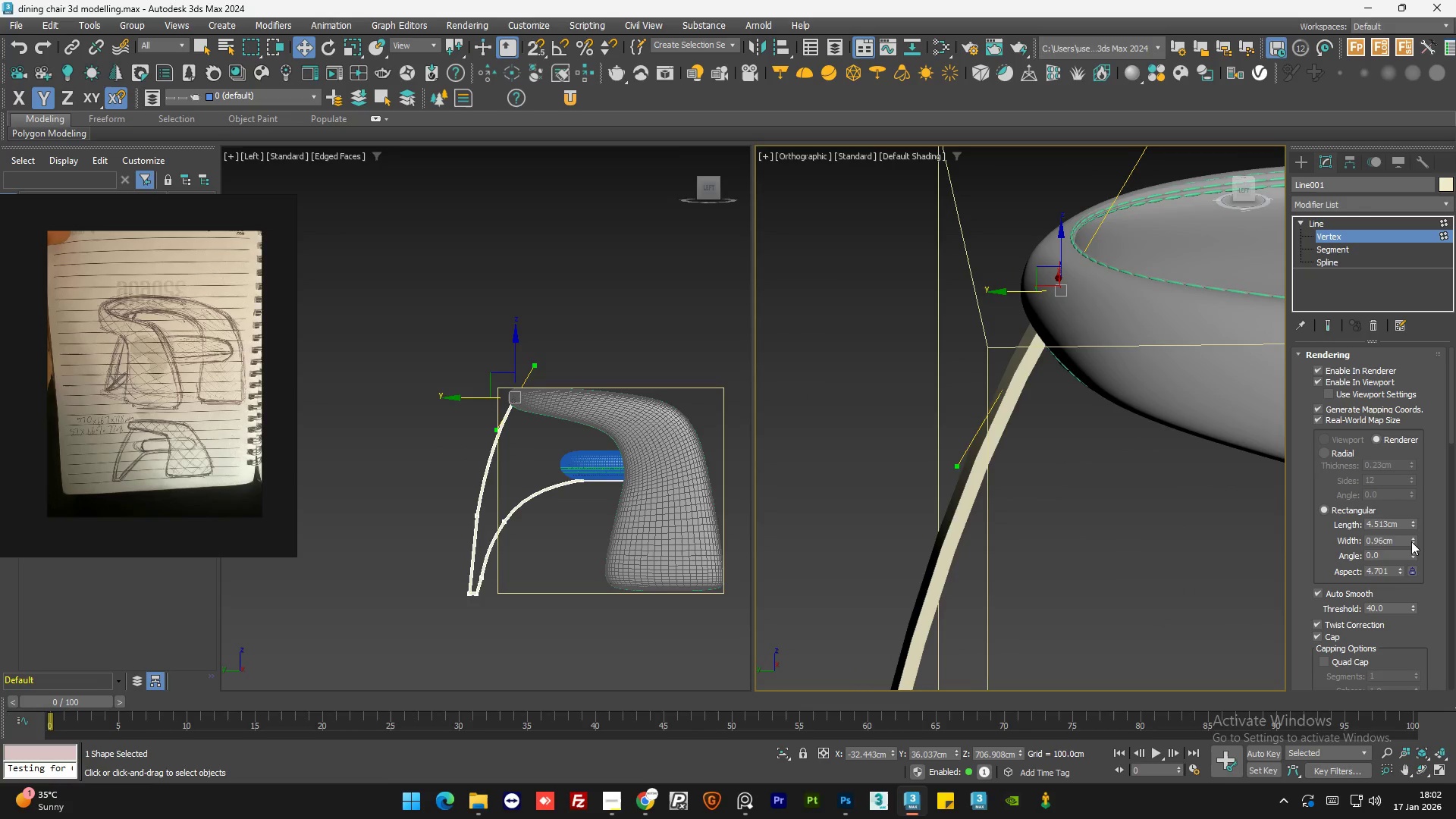 
triple_click([1411, 541])
 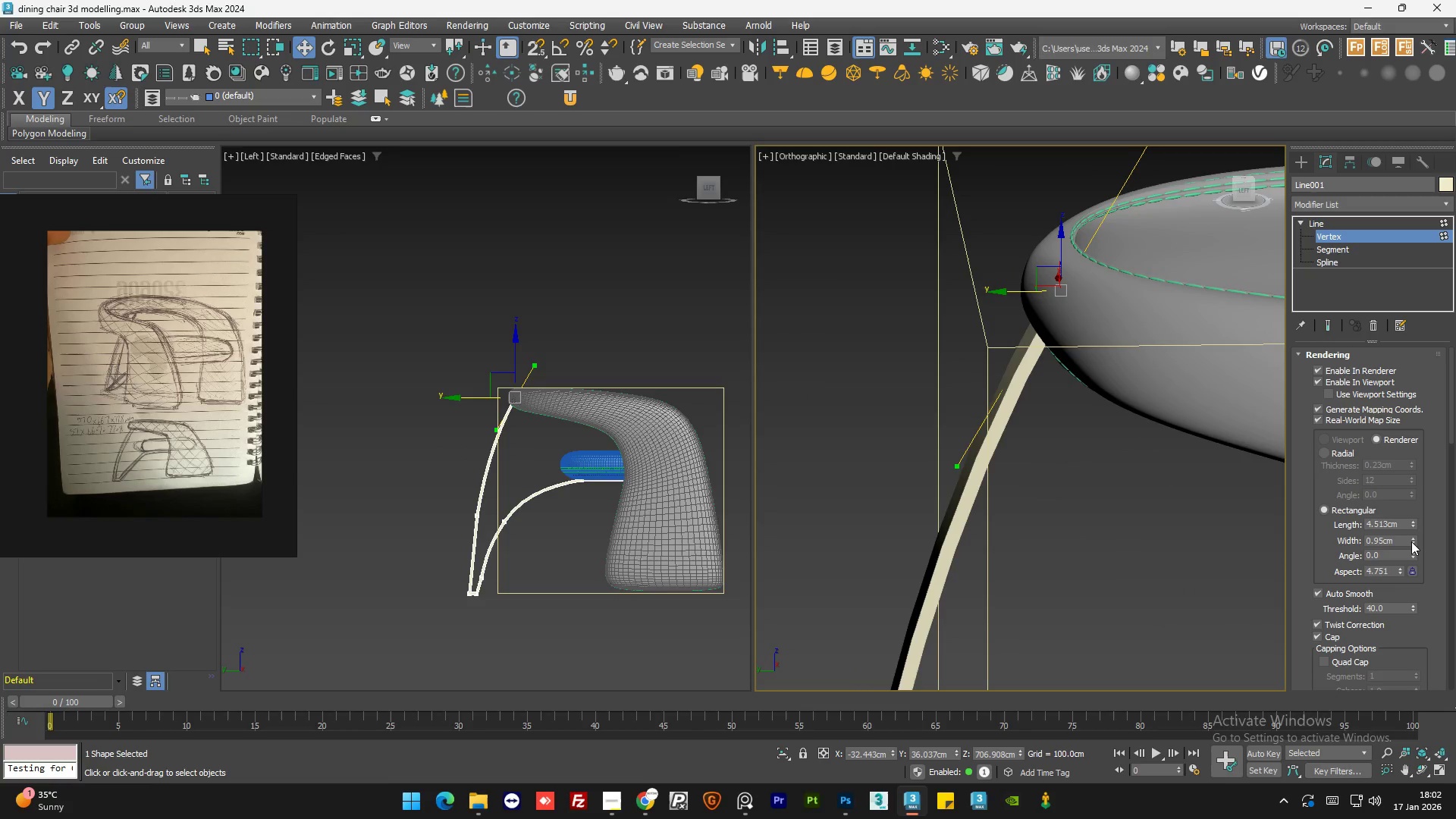 
triple_click([1411, 541])
 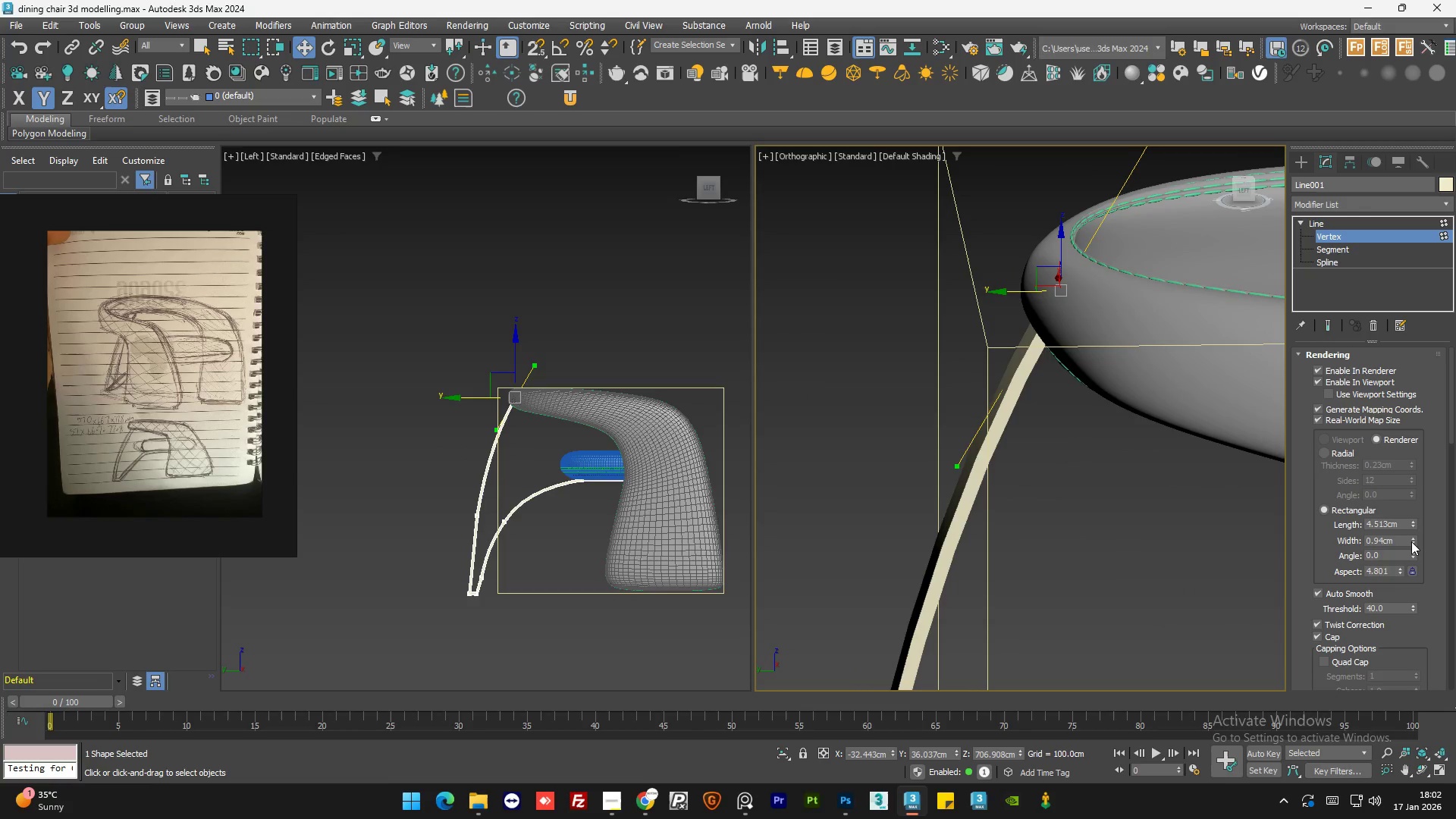 
triple_click([1411, 541])
 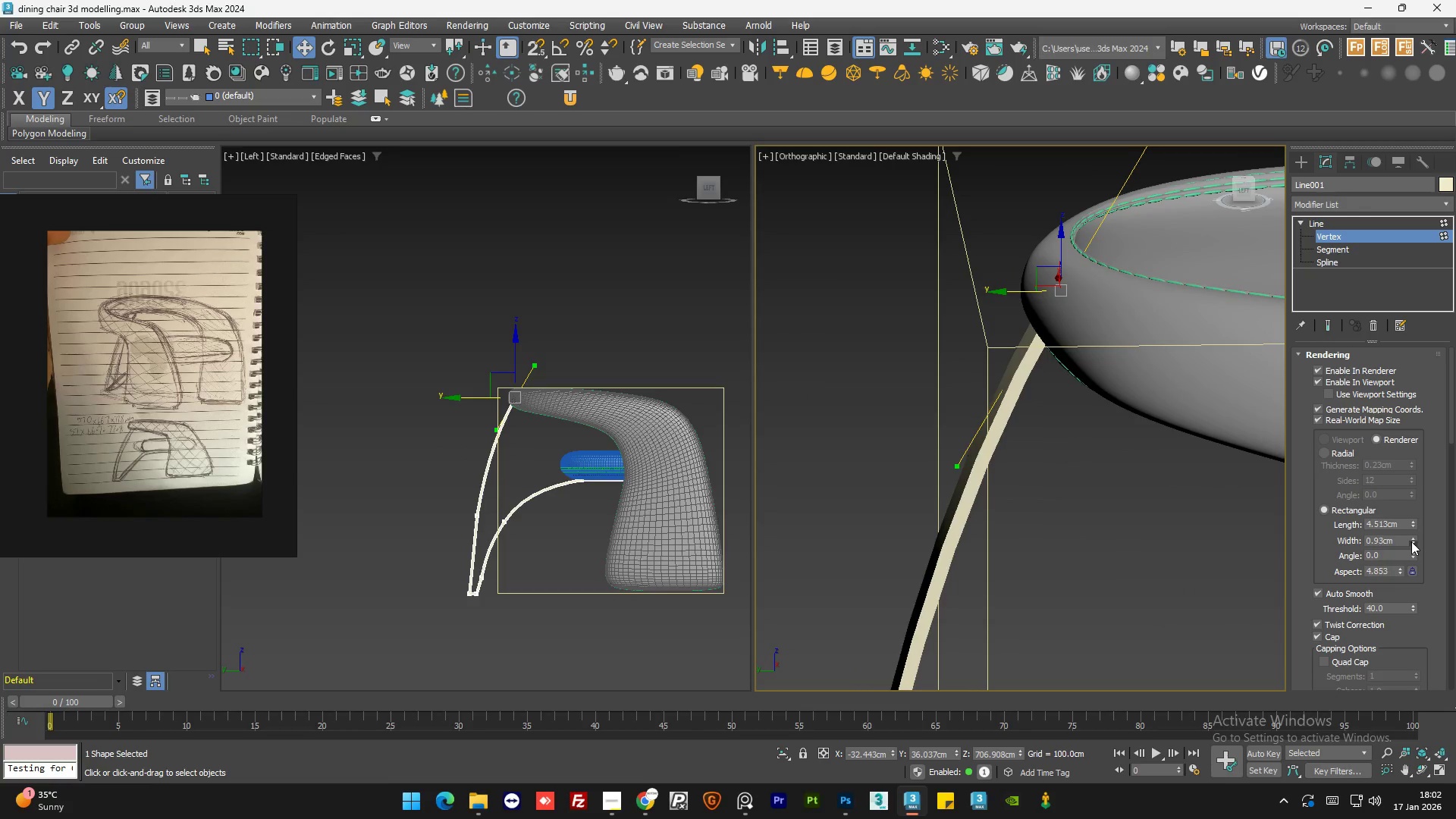 
triple_click([1411, 541])
 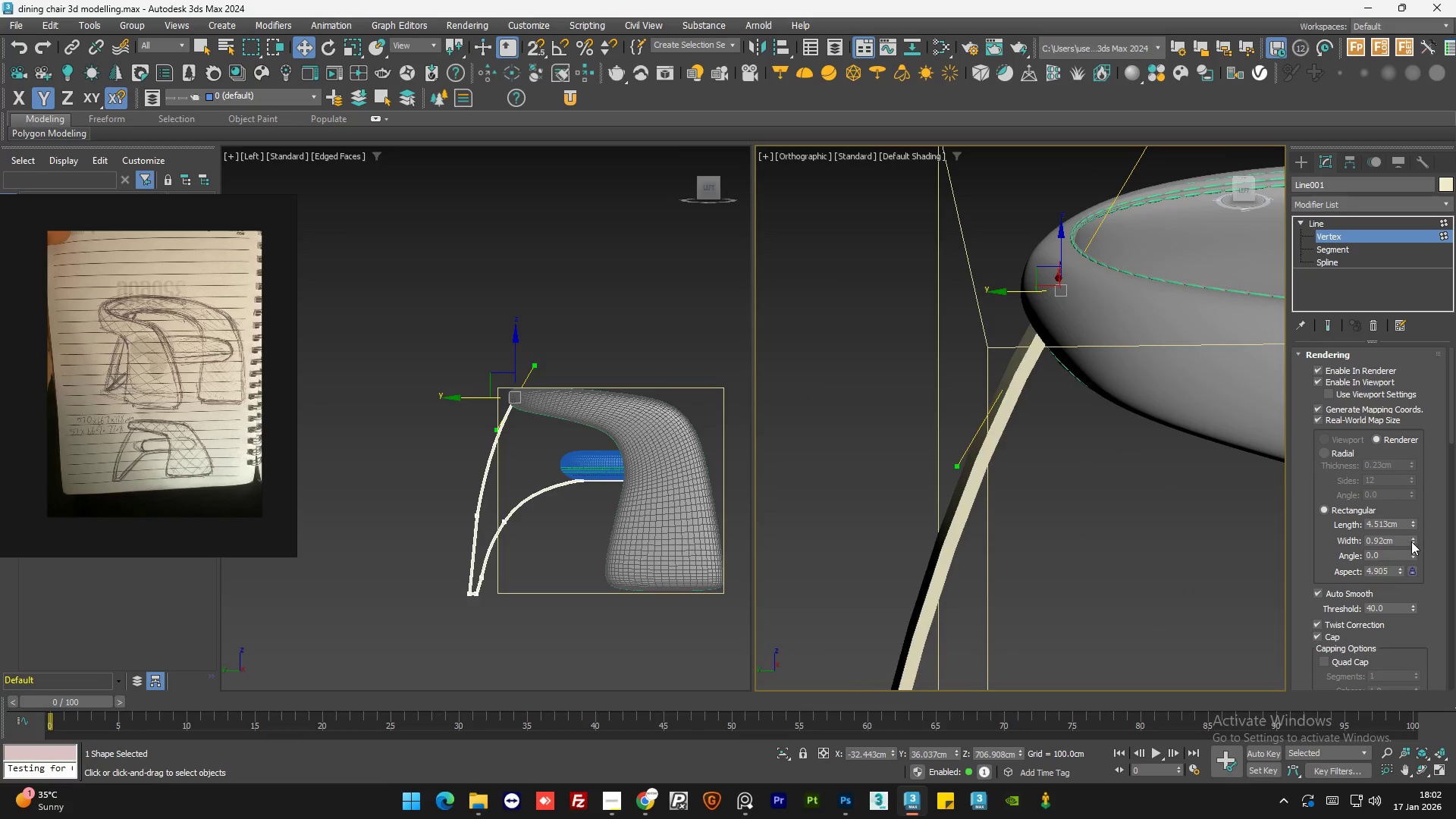 
triple_click([1411, 541])
 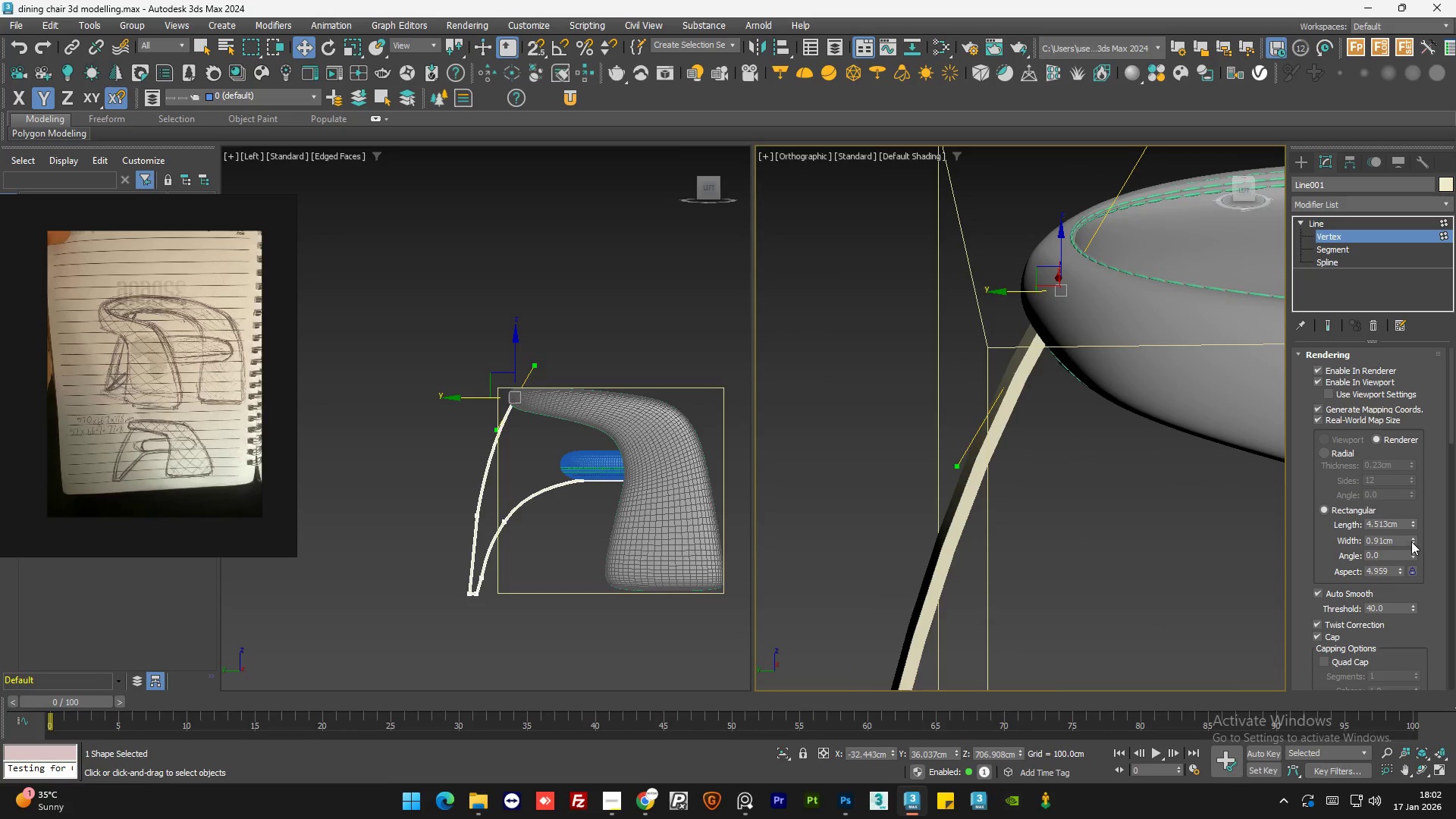 
triple_click([1411, 541])
 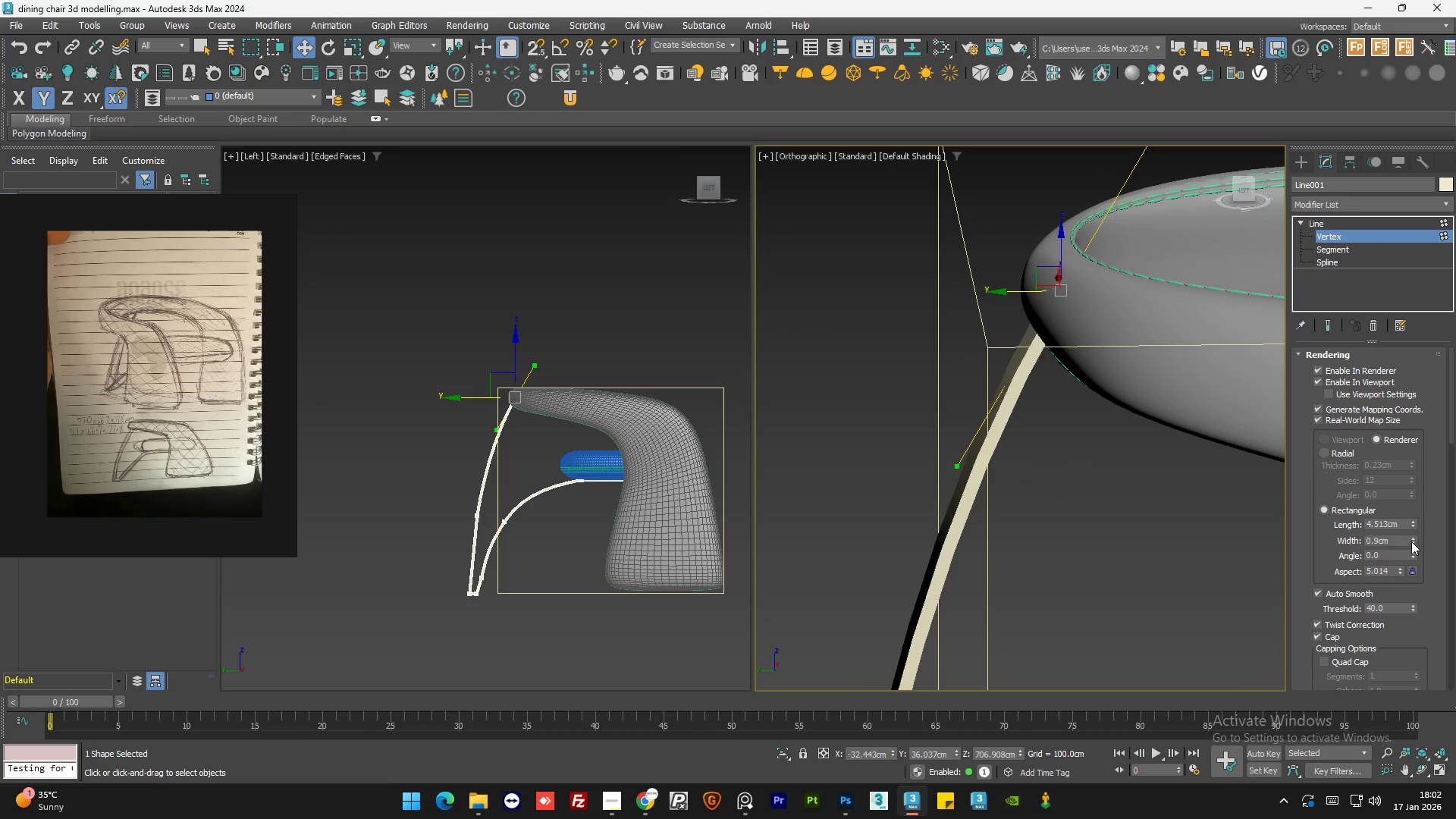 
triple_click([1411, 541])
 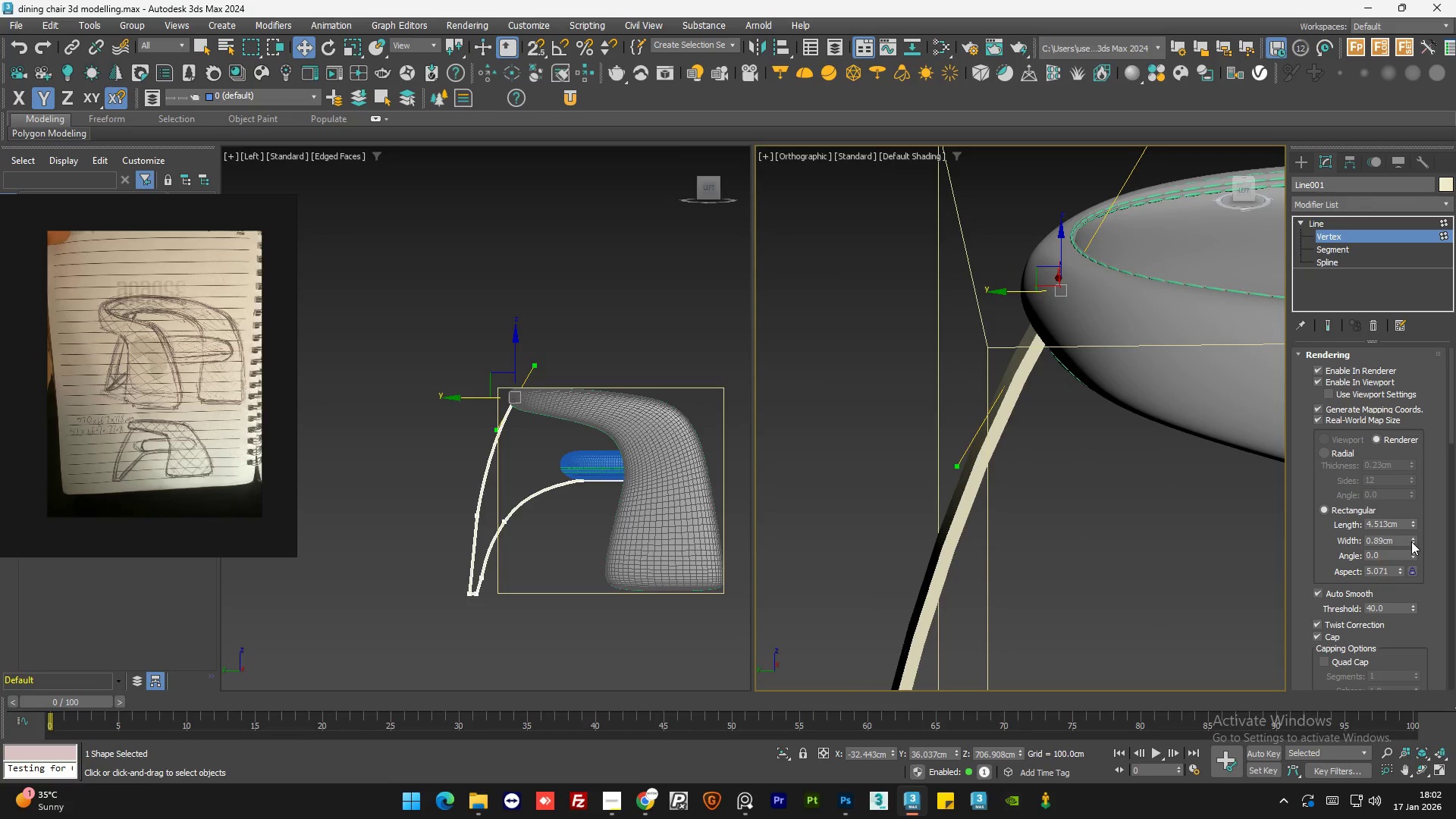 
triple_click([1411, 541])
 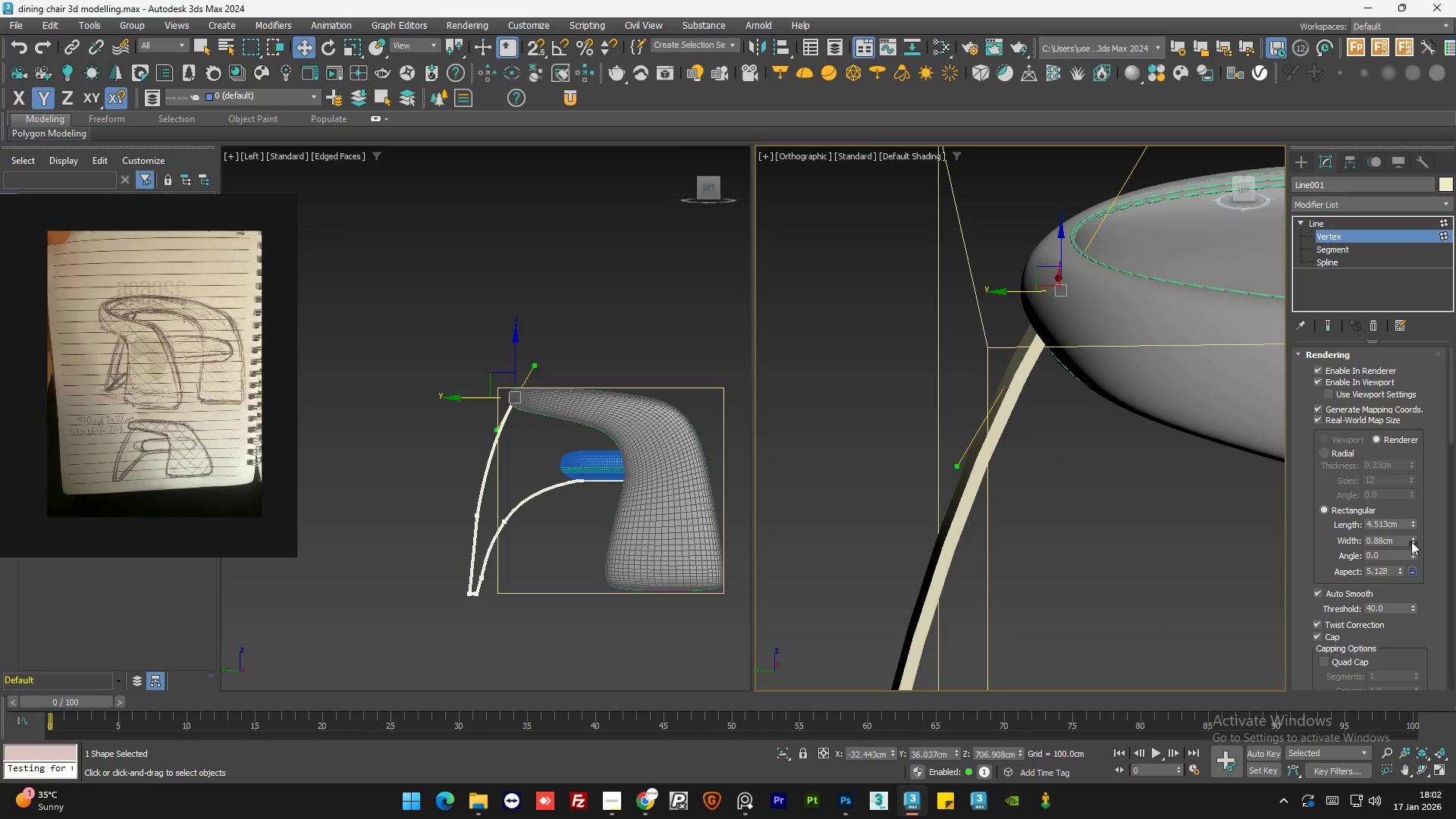 
triple_click([1411, 541])
 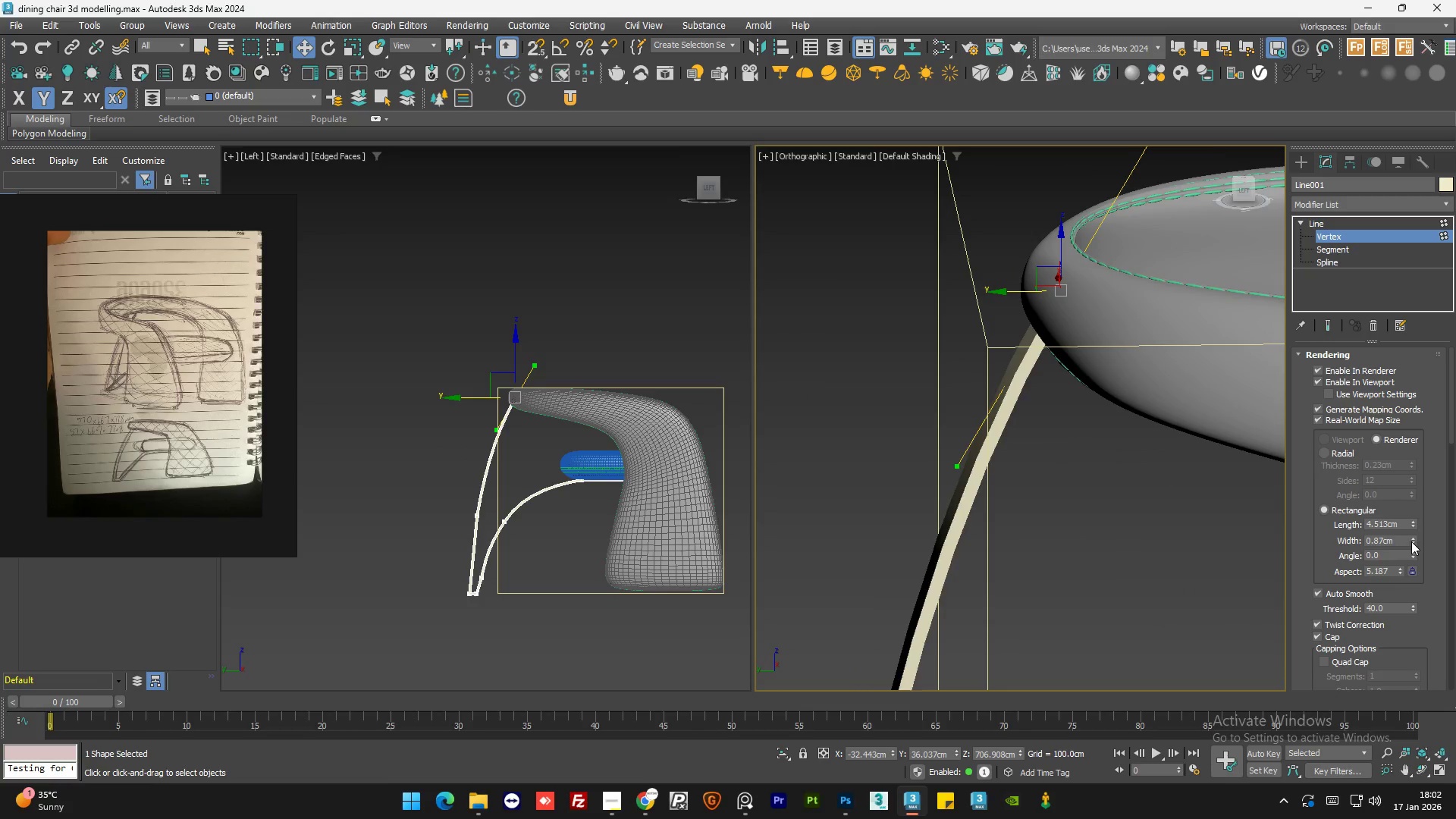 
triple_click([1411, 541])
 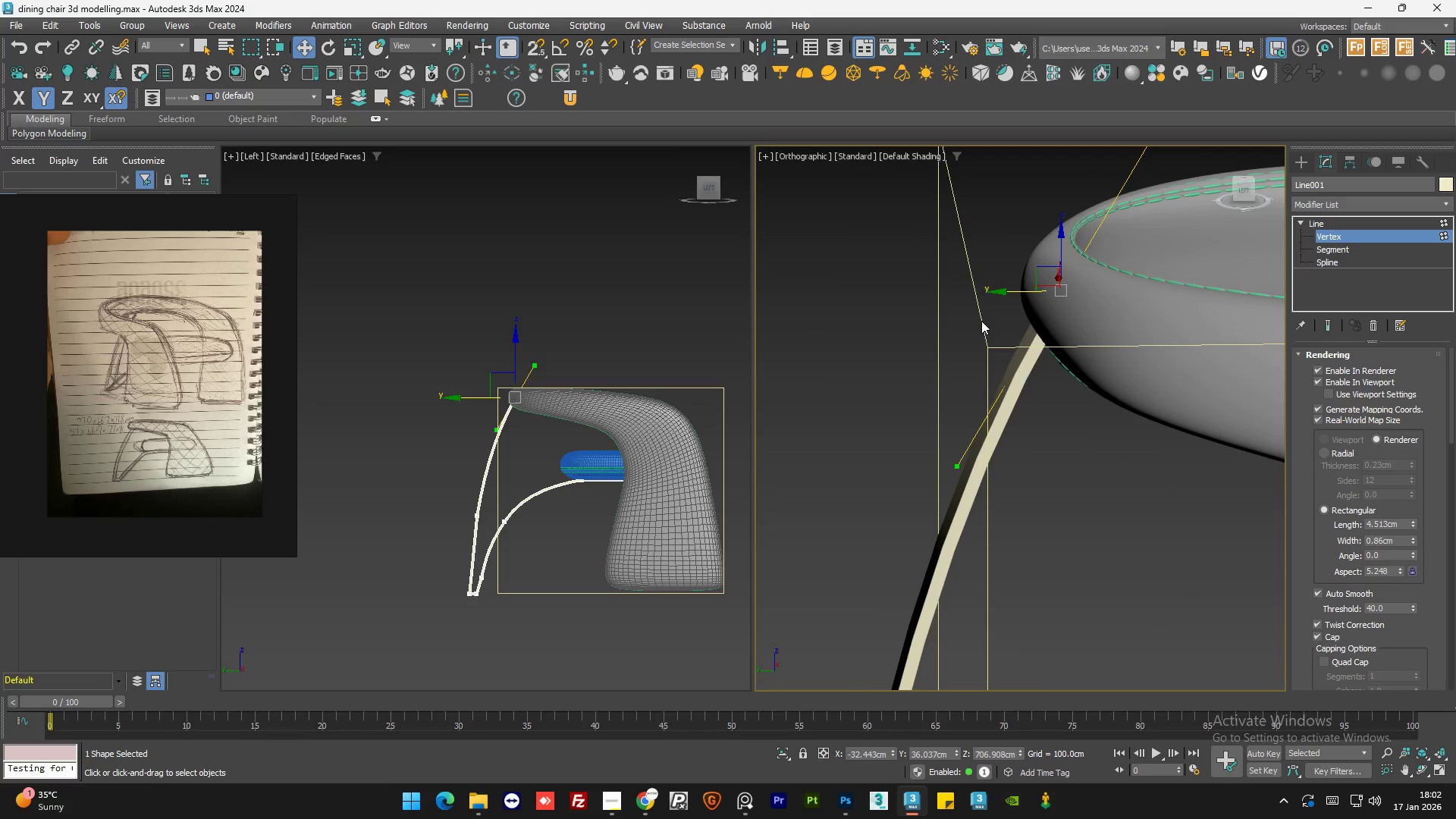 
hold_key(key=AltLeft, duration=1.5)
 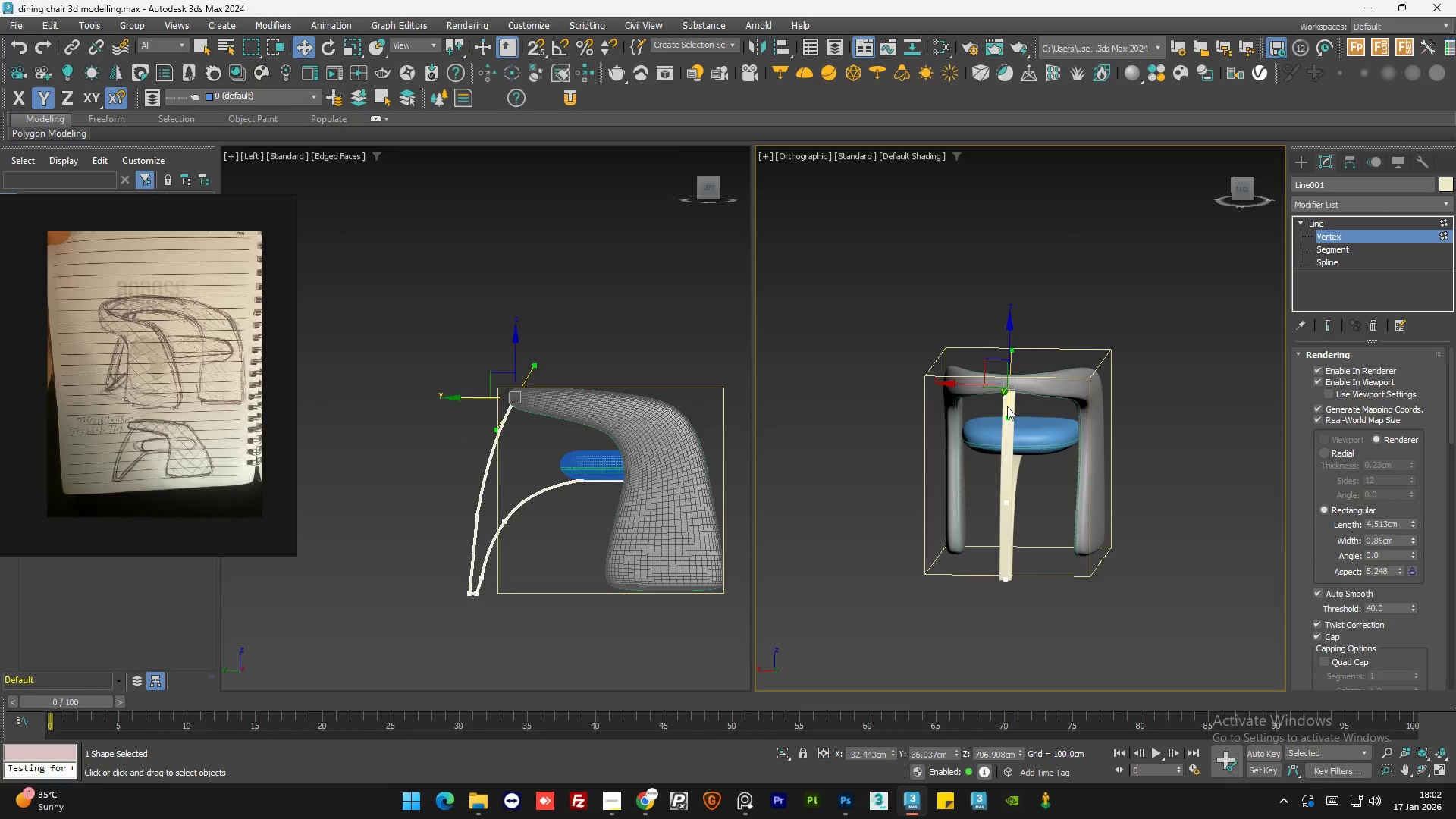 
scroll: coordinate [1013, 450], scroll_direction: down, amount: 5.0
 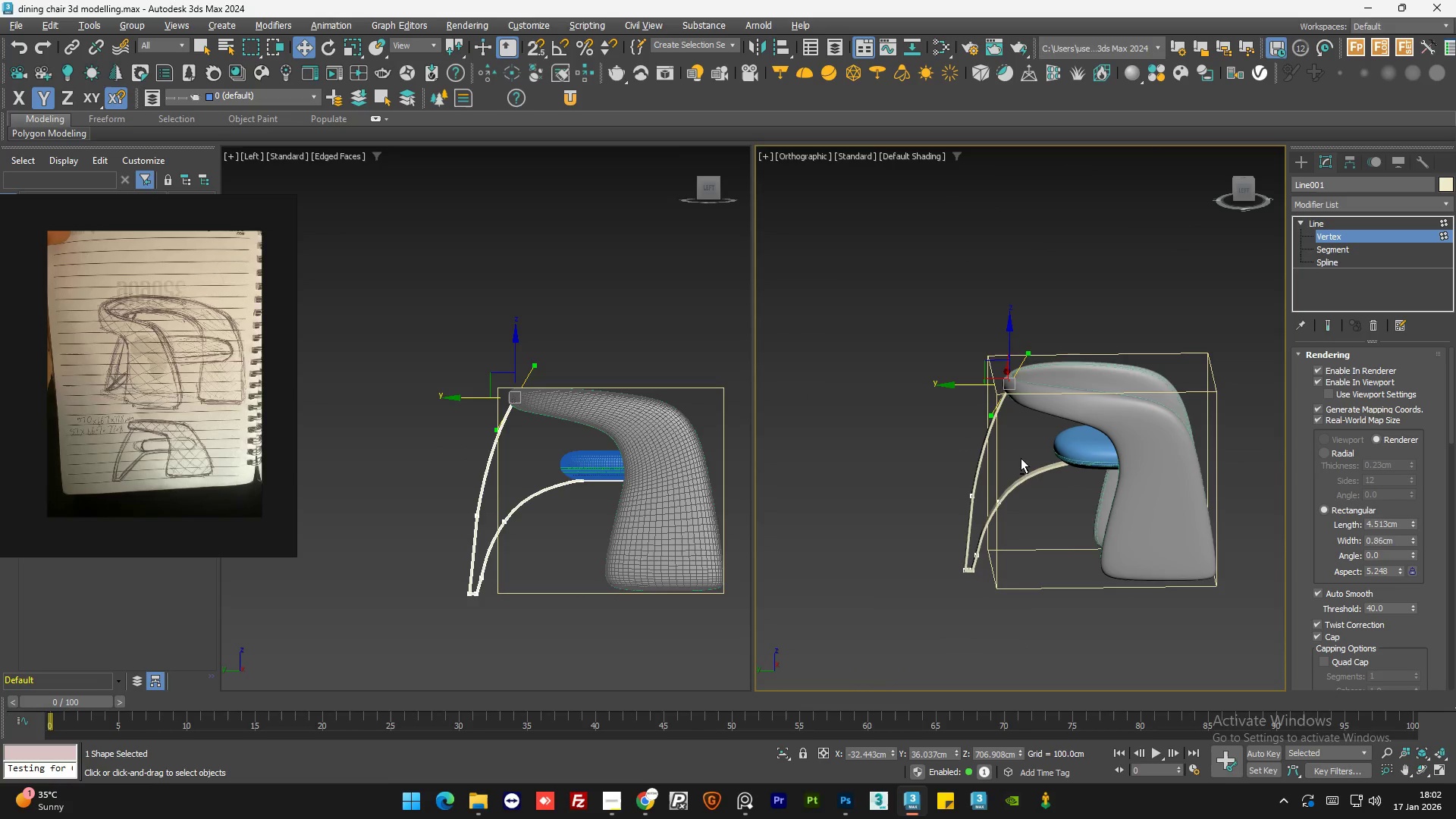 
hold_key(key=AltLeft, duration=0.39)
 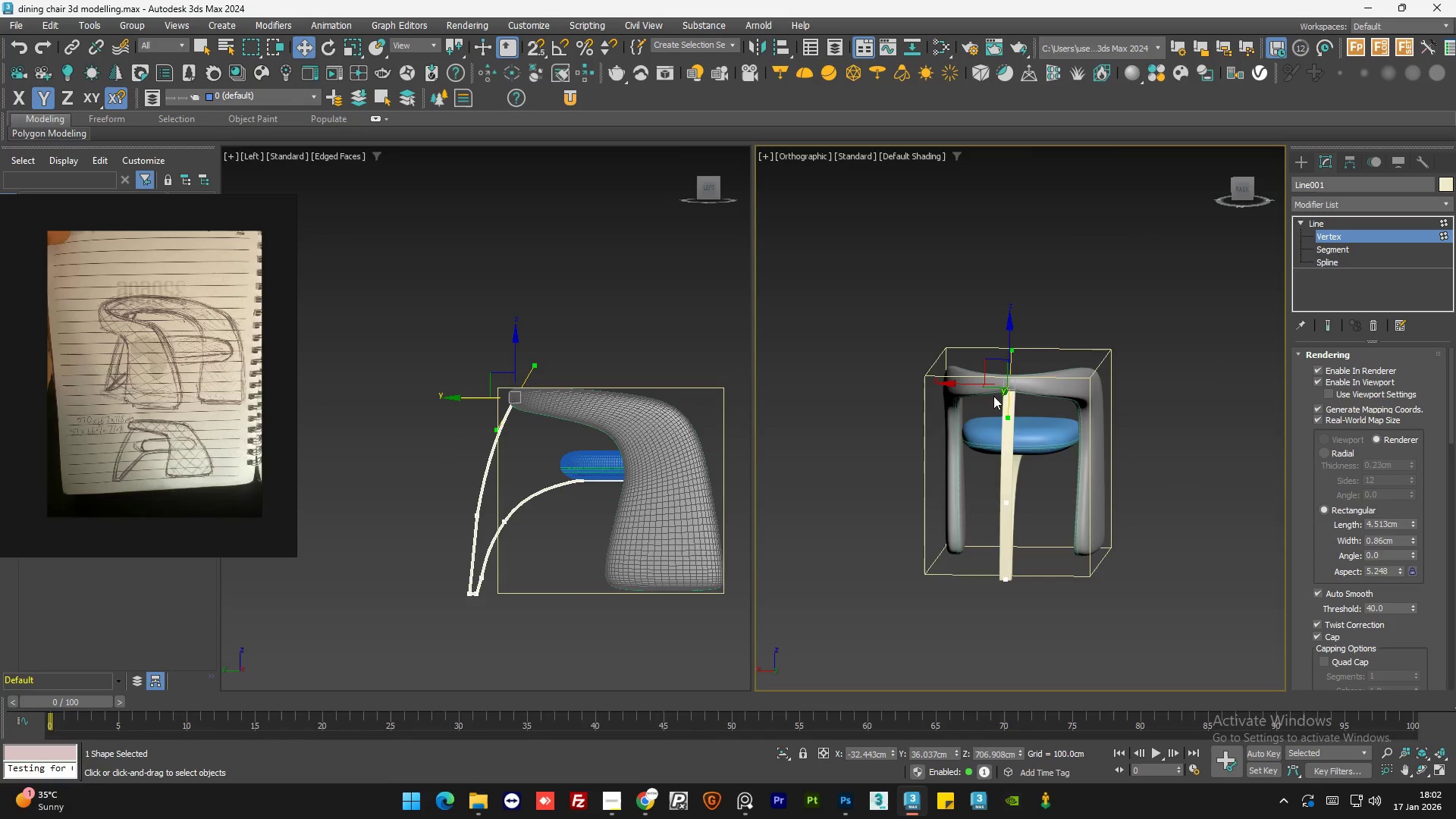 
scroll: coordinate [1018, 392], scroll_direction: up, amount: 3.0
 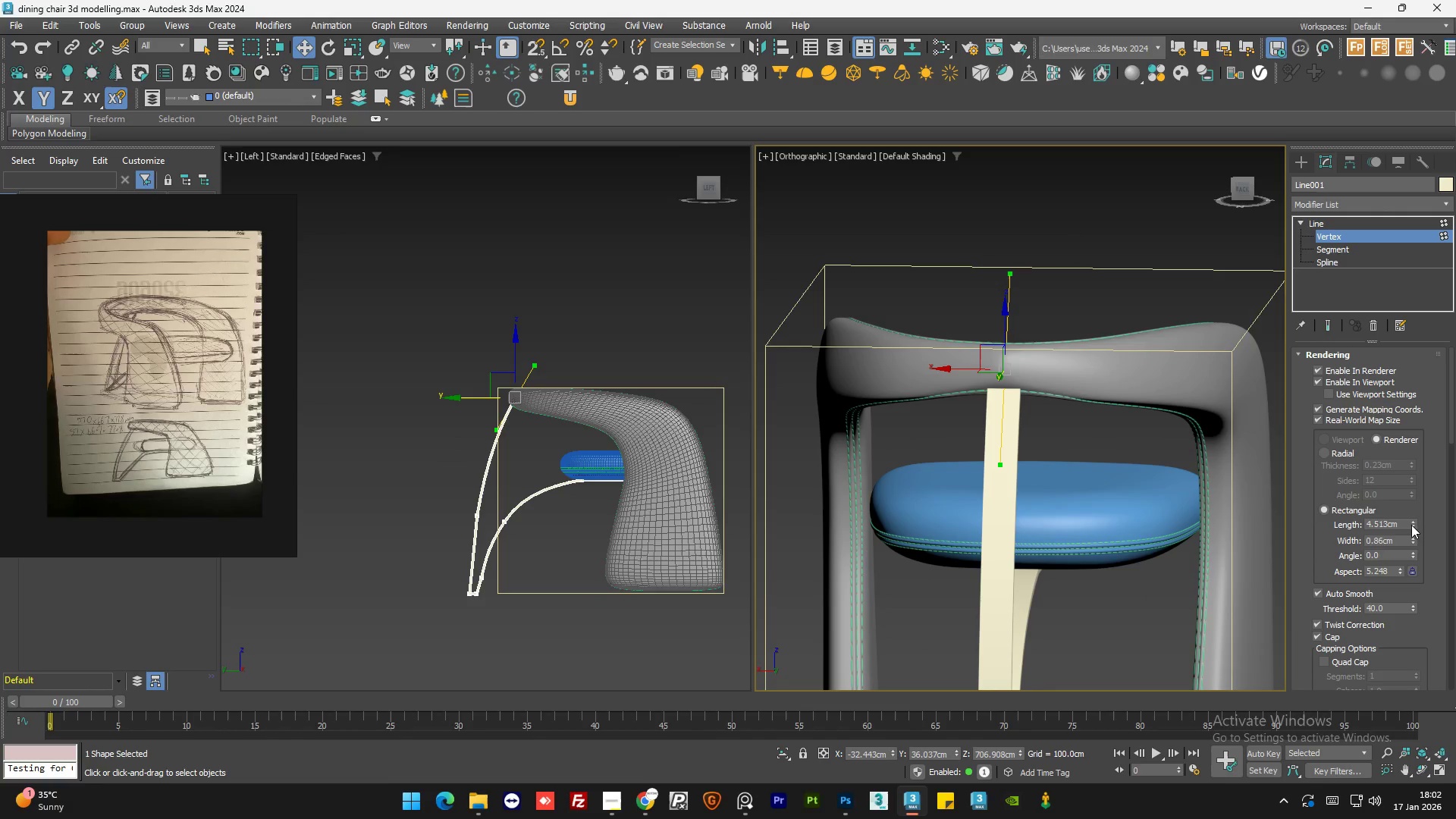 
left_click_drag(start_coordinate=[1412, 523], to_coordinate=[1417, 503])
 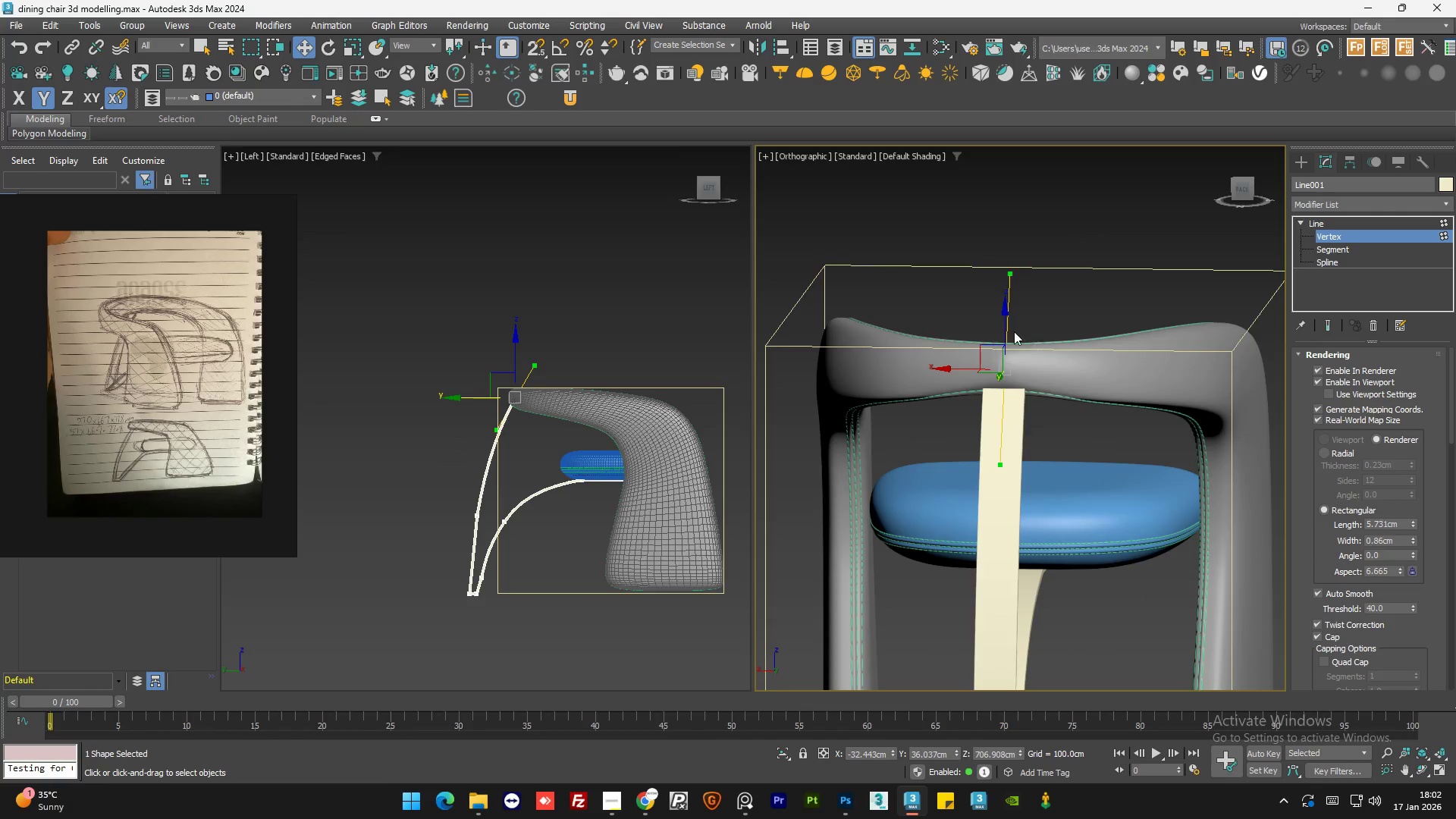 
hold_key(key=AltLeft, duration=1.27)
 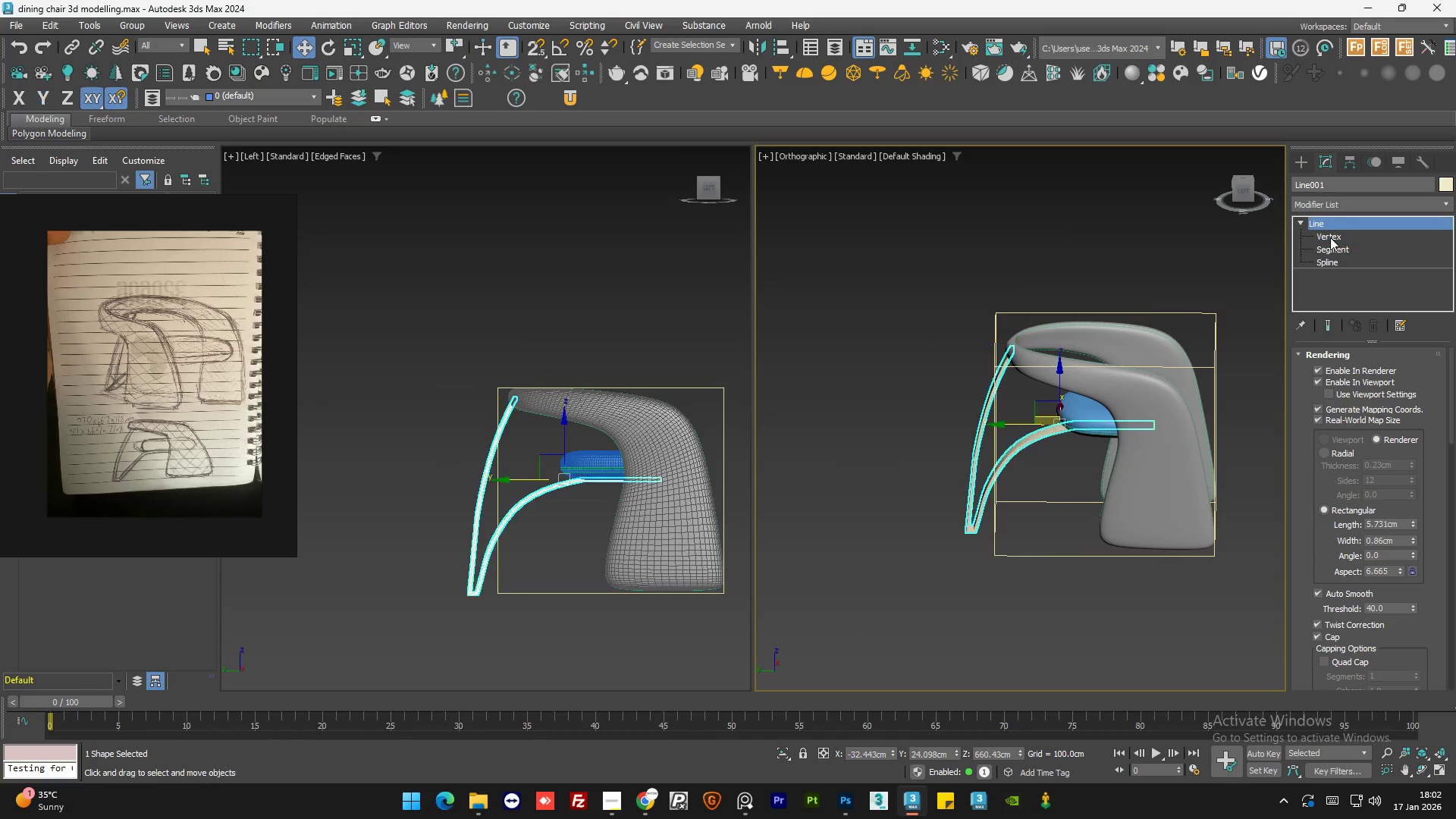 
scroll: coordinate [1018, 343], scroll_direction: down, amount: 3.0
 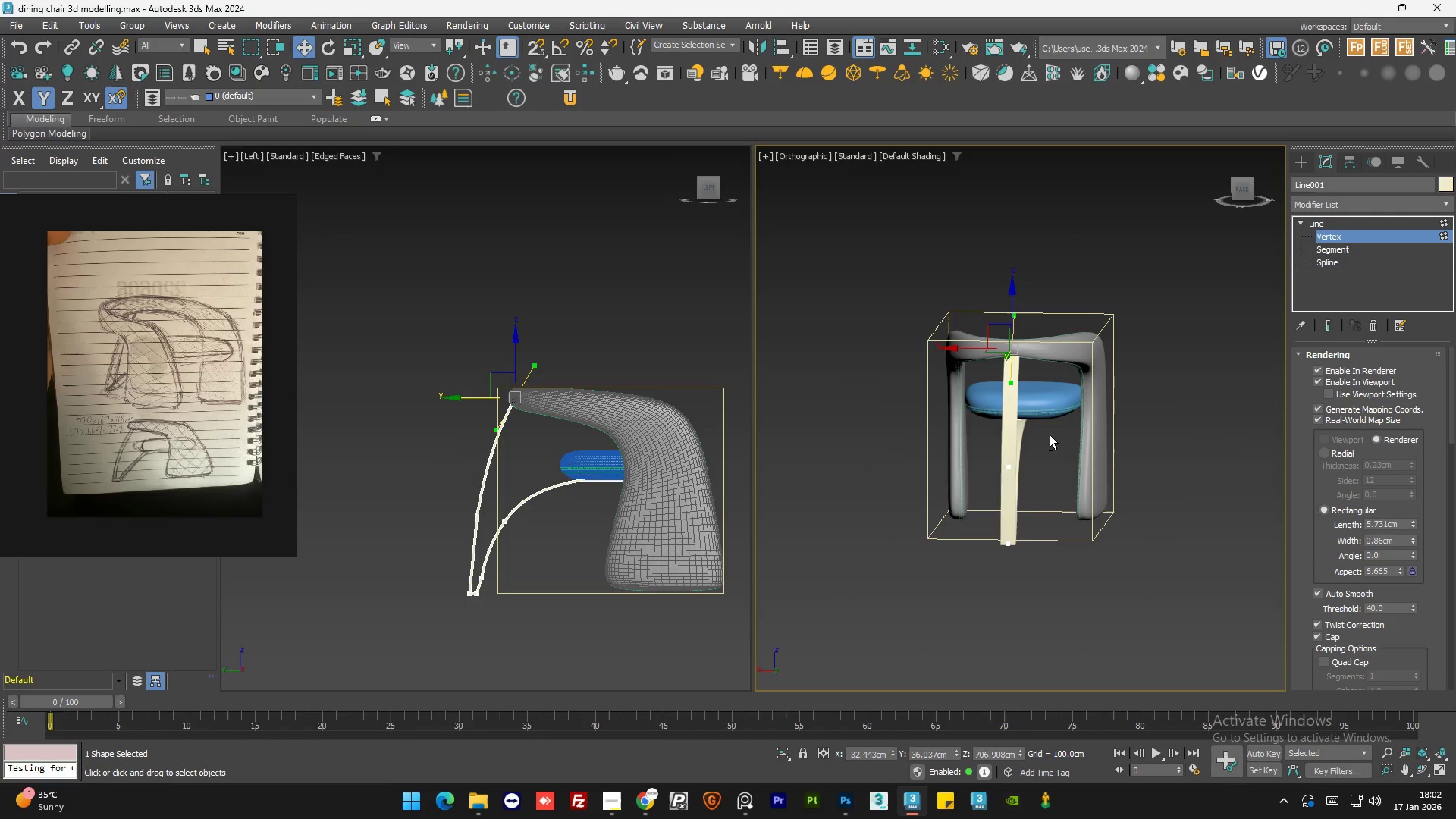 
double_click([863, 329])
 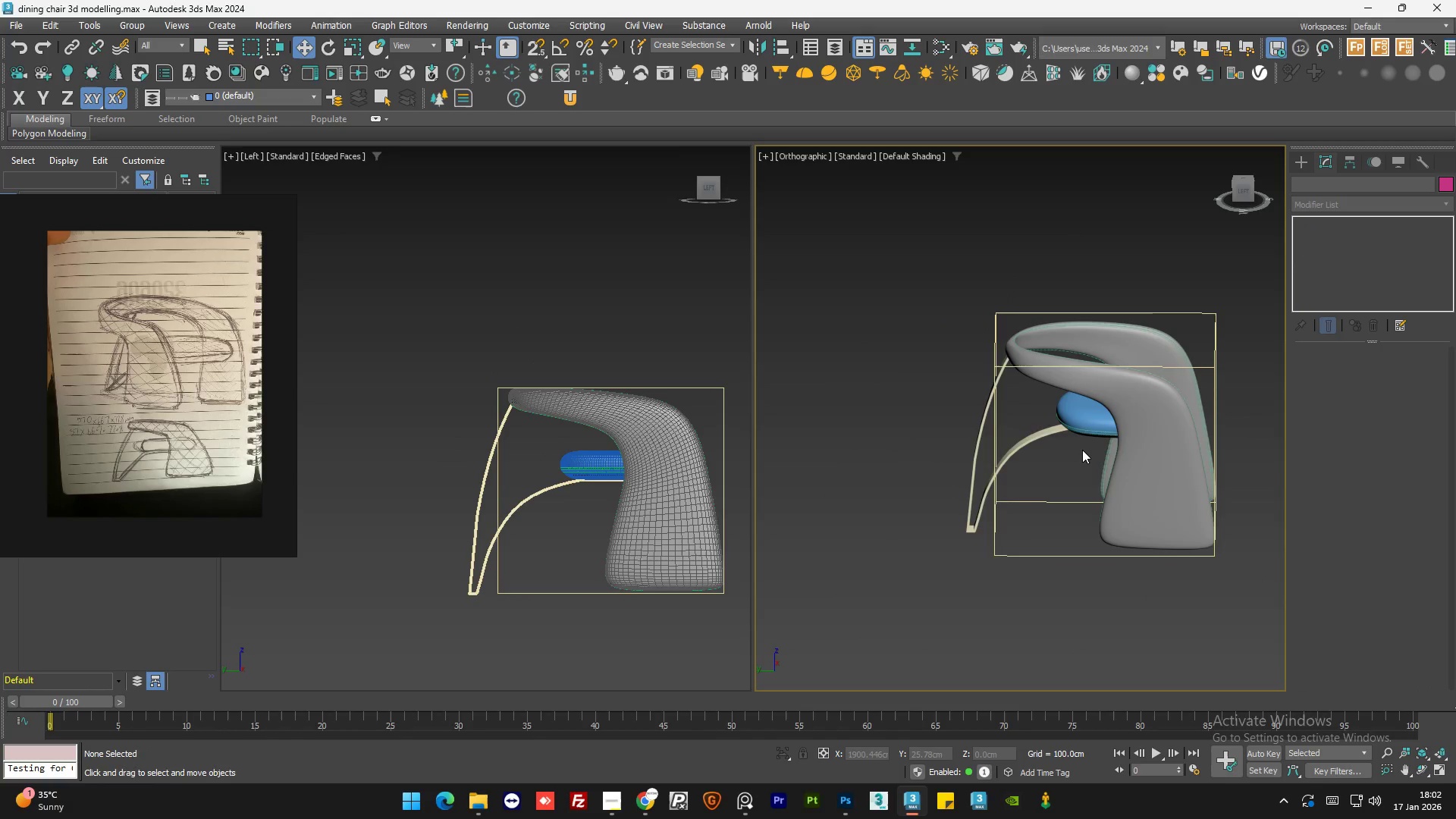 
scroll: coordinate [1082, 450], scroll_direction: down, amount: 1.0
 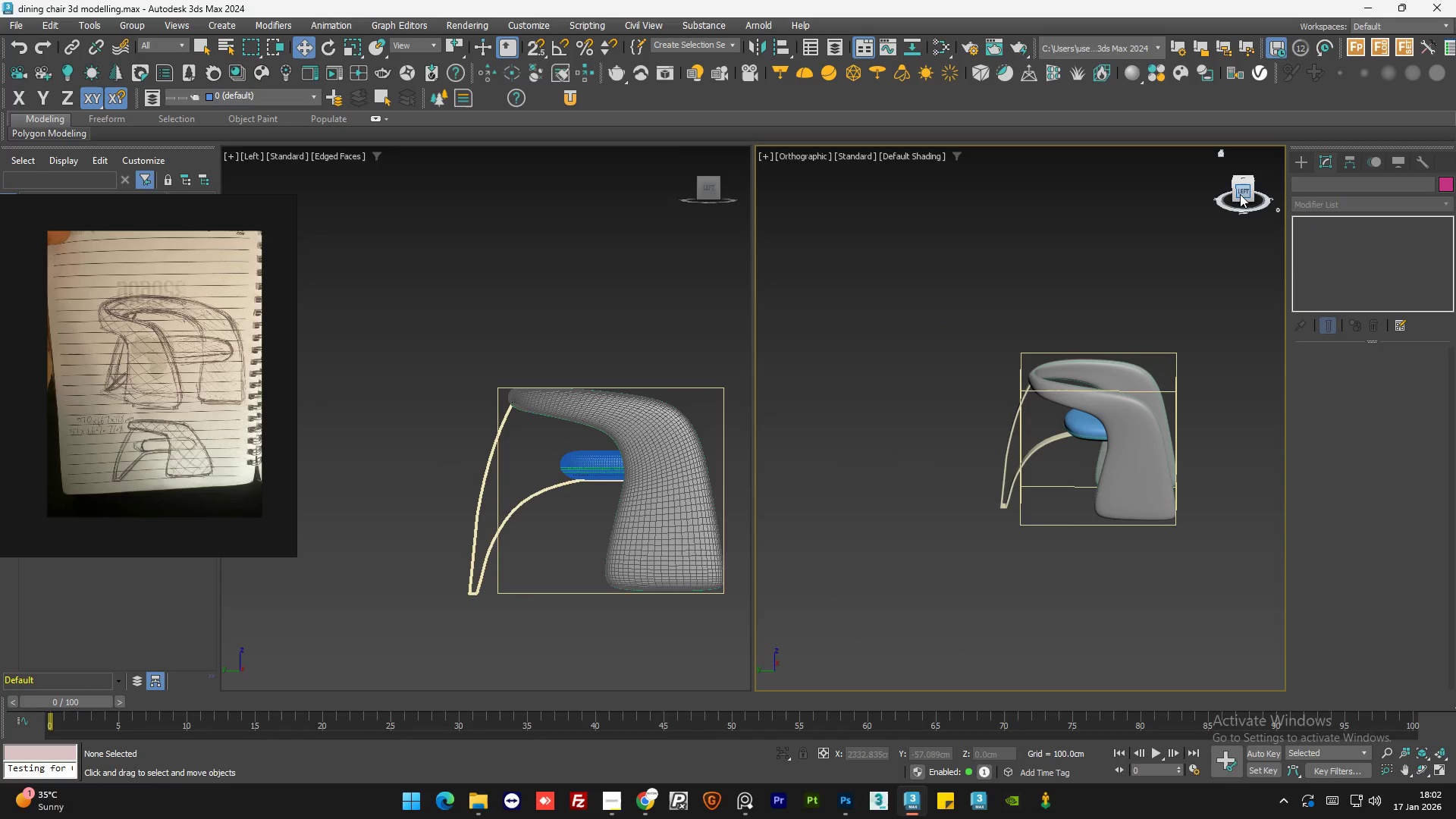 
left_click([1241, 192])
 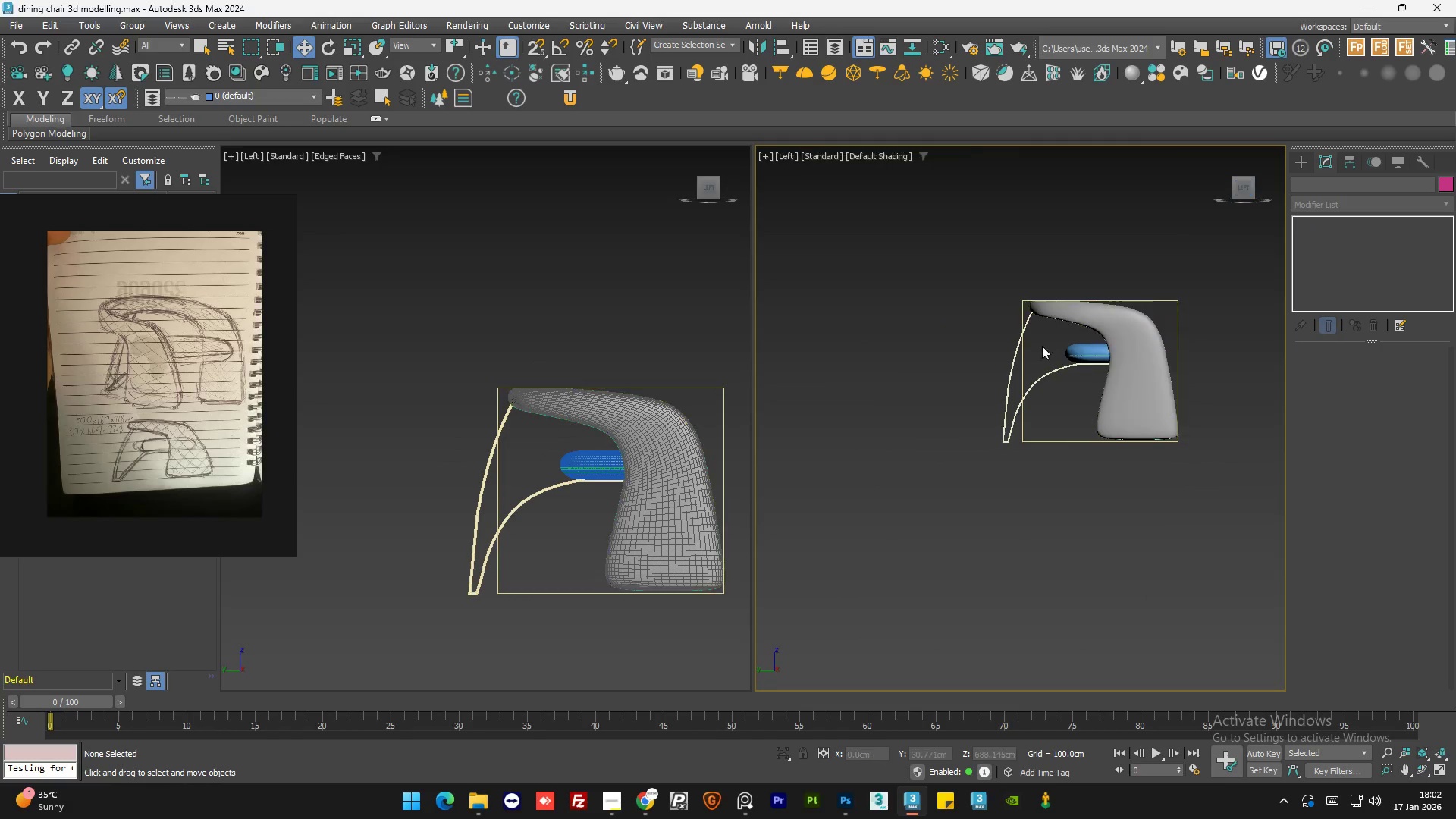 
scroll: coordinate [1022, 368], scroll_direction: up, amount: 4.0
 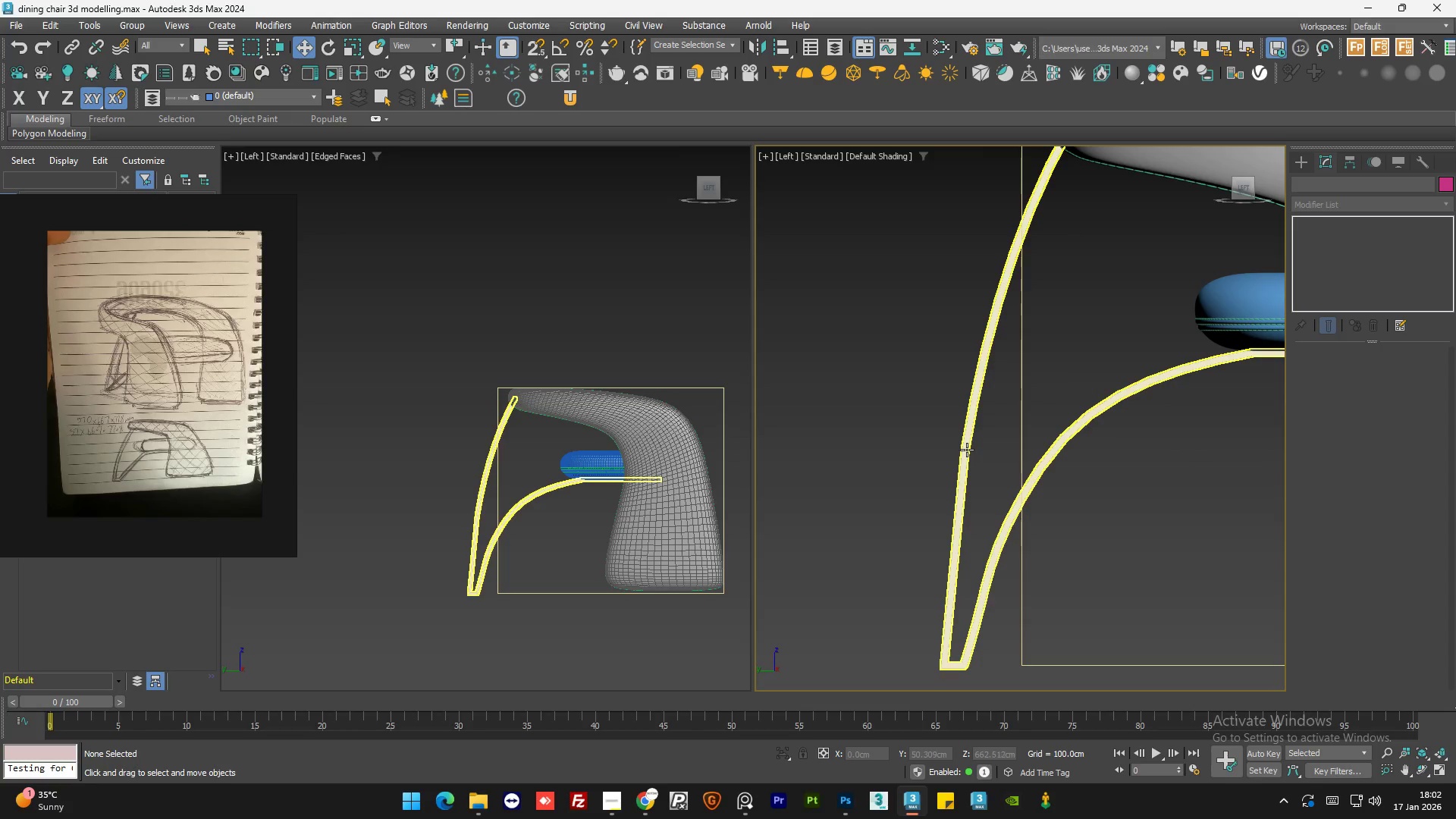 
left_click([966, 451])
 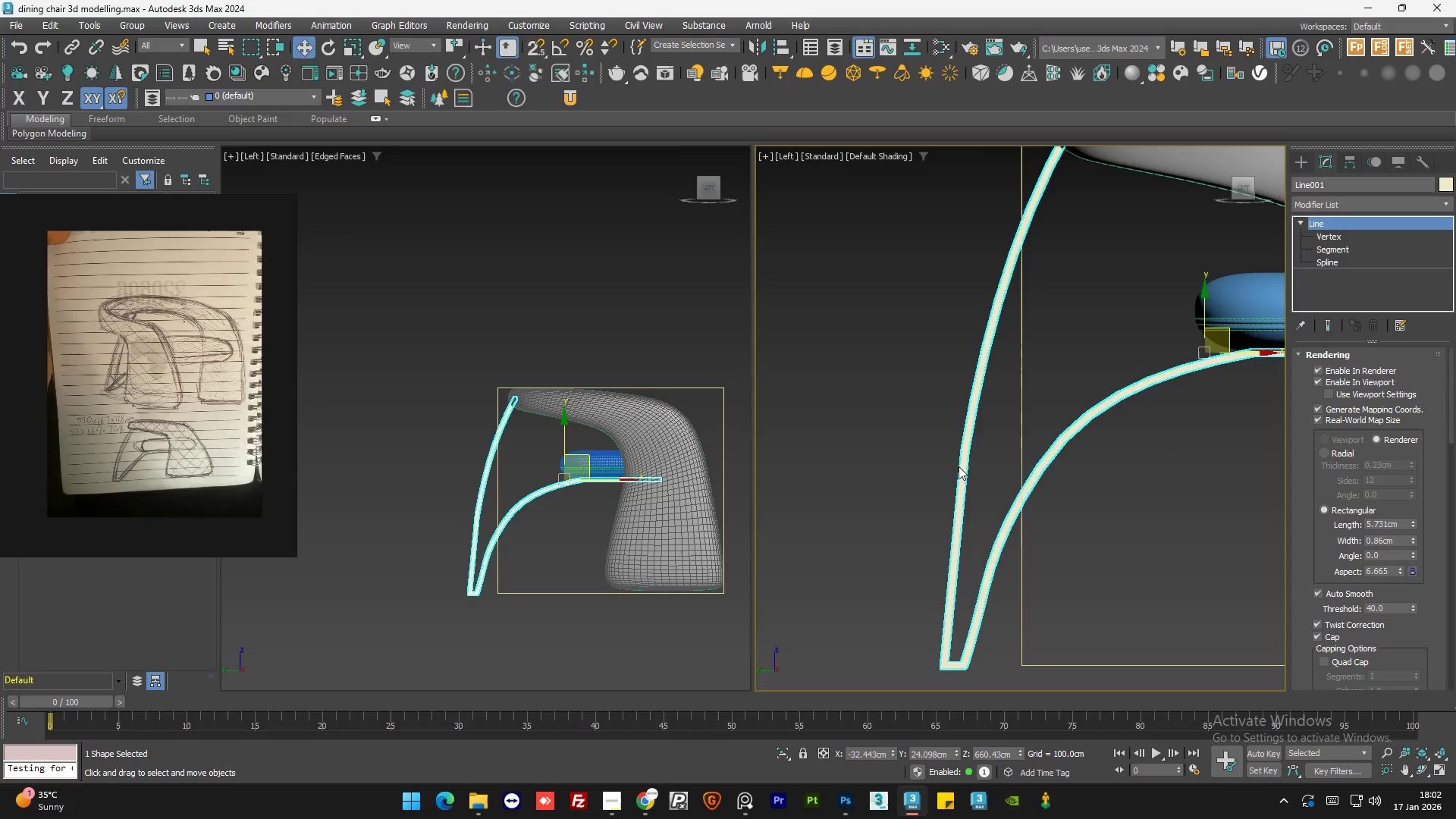 
scroll: coordinate [959, 466], scroll_direction: up, amount: 1.0
 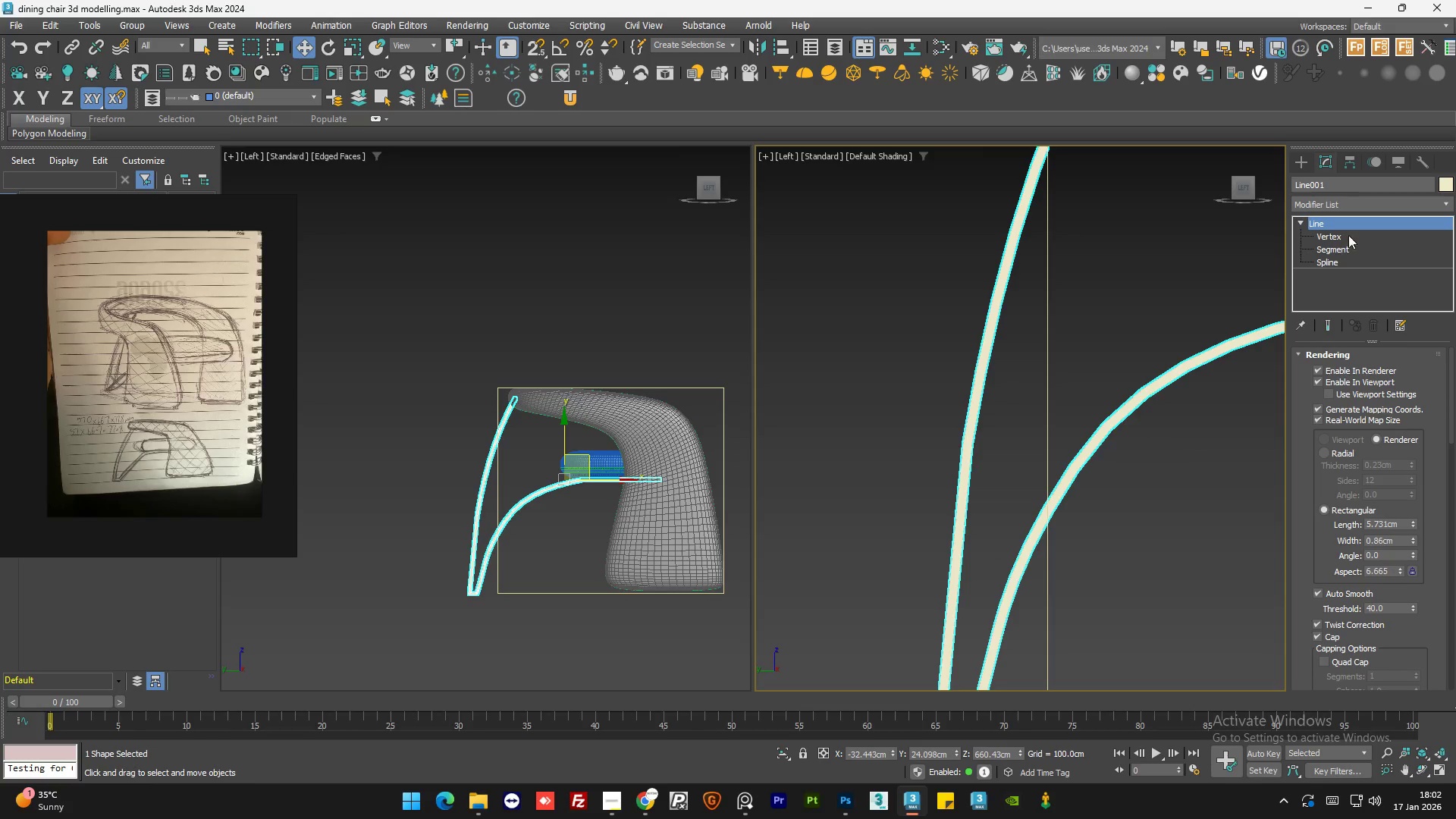 
left_click([1344, 240])
 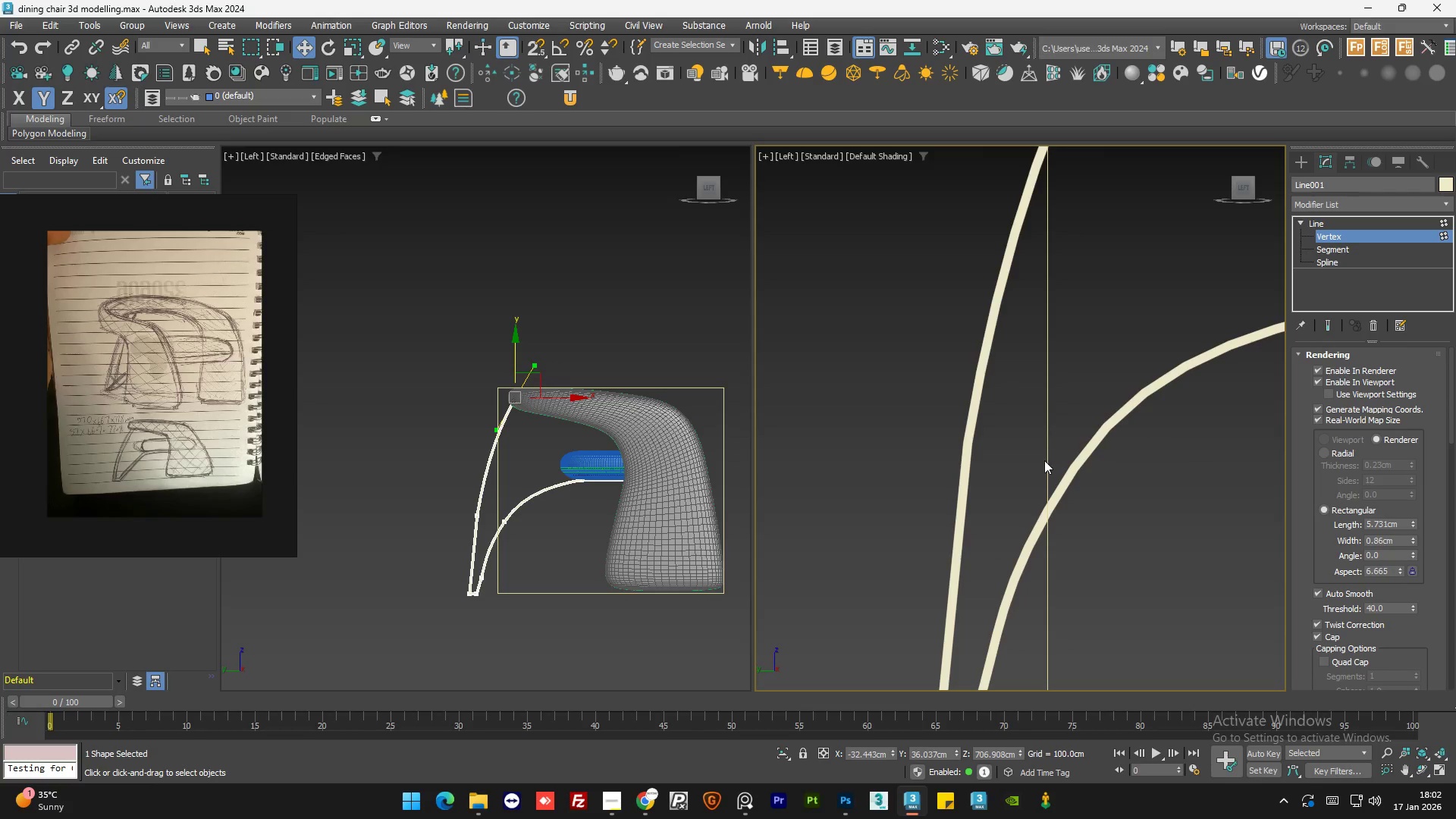 
key(F4)
 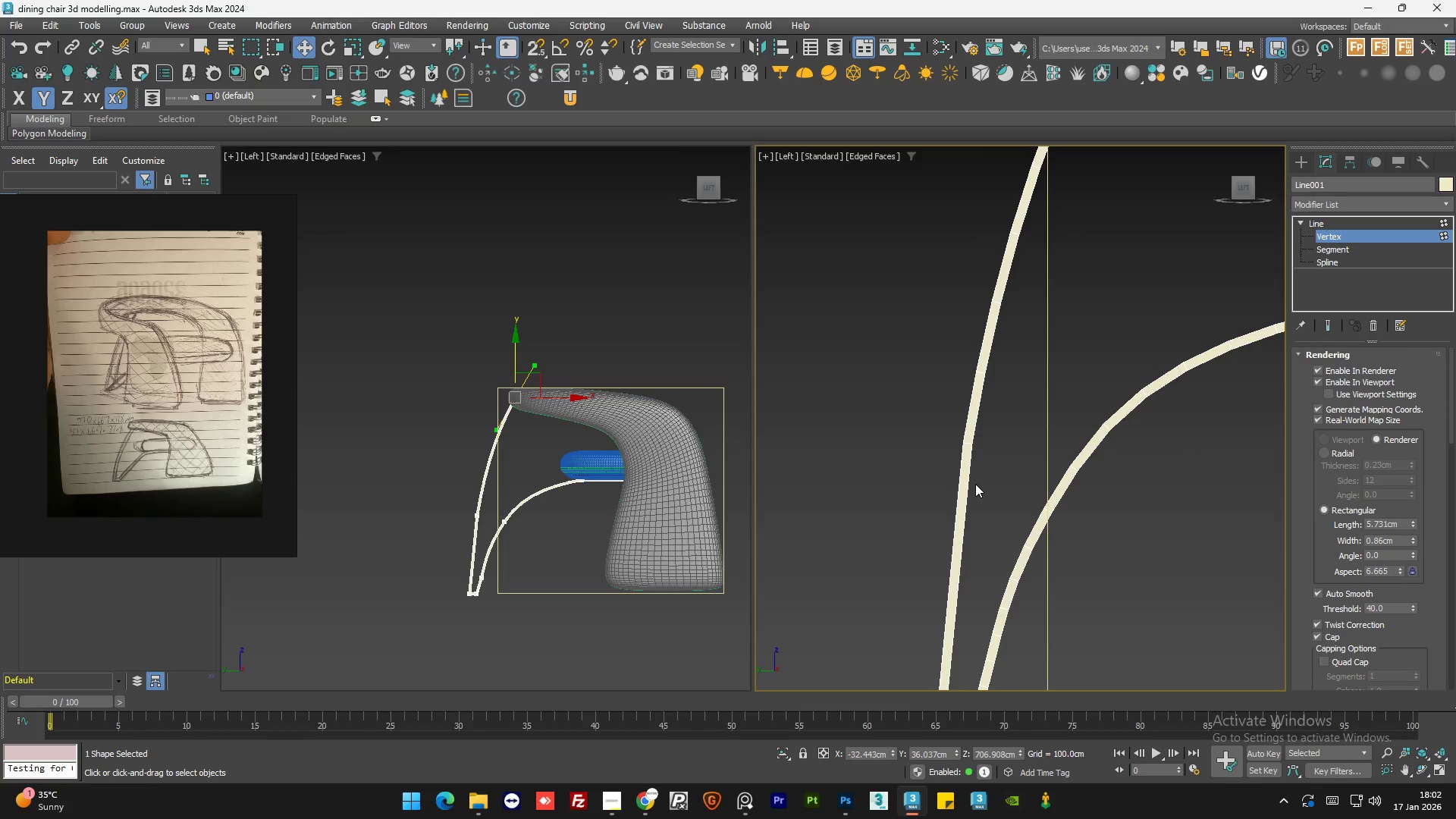 
key(F3)
 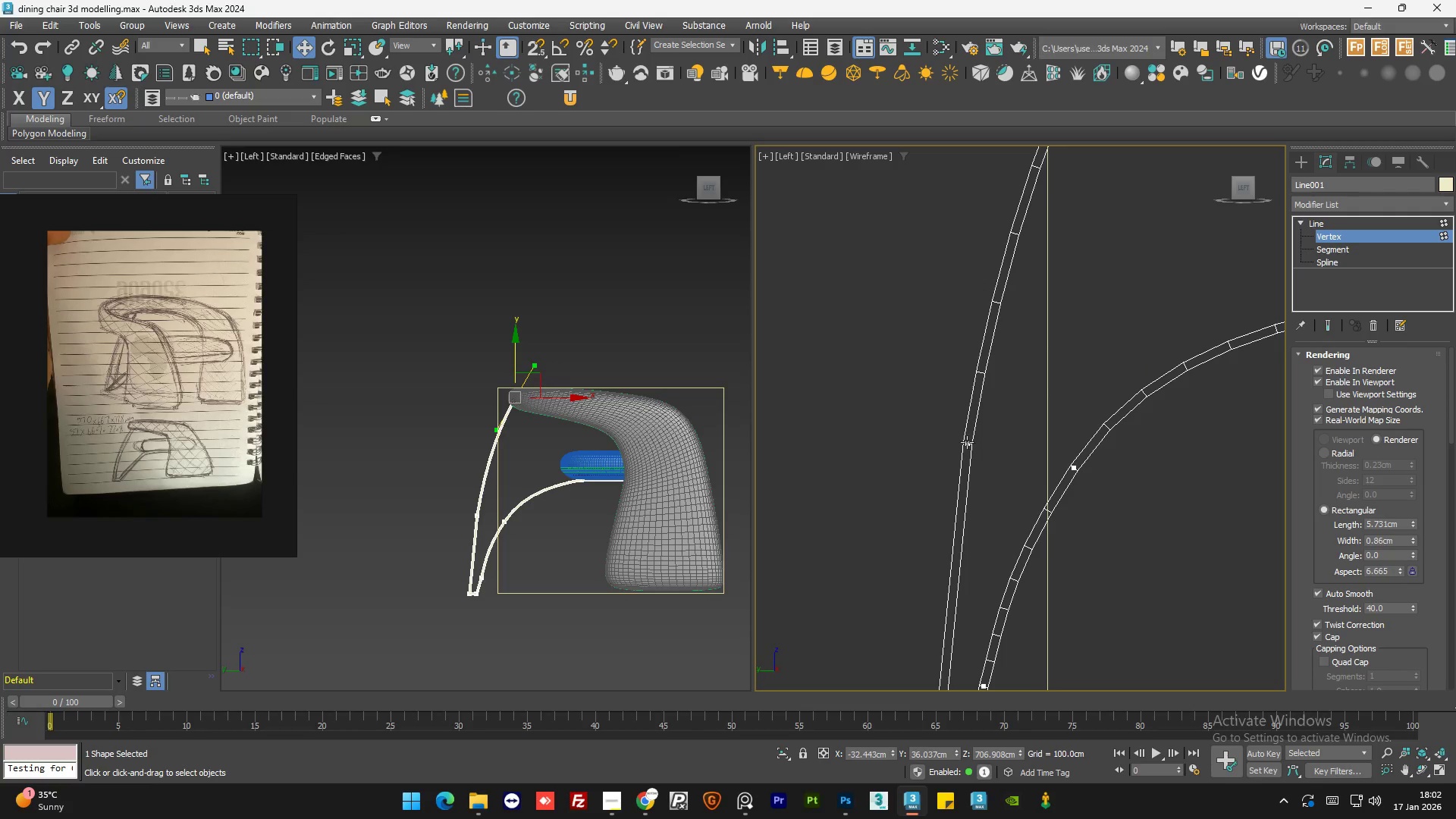 
left_click([967, 442])
 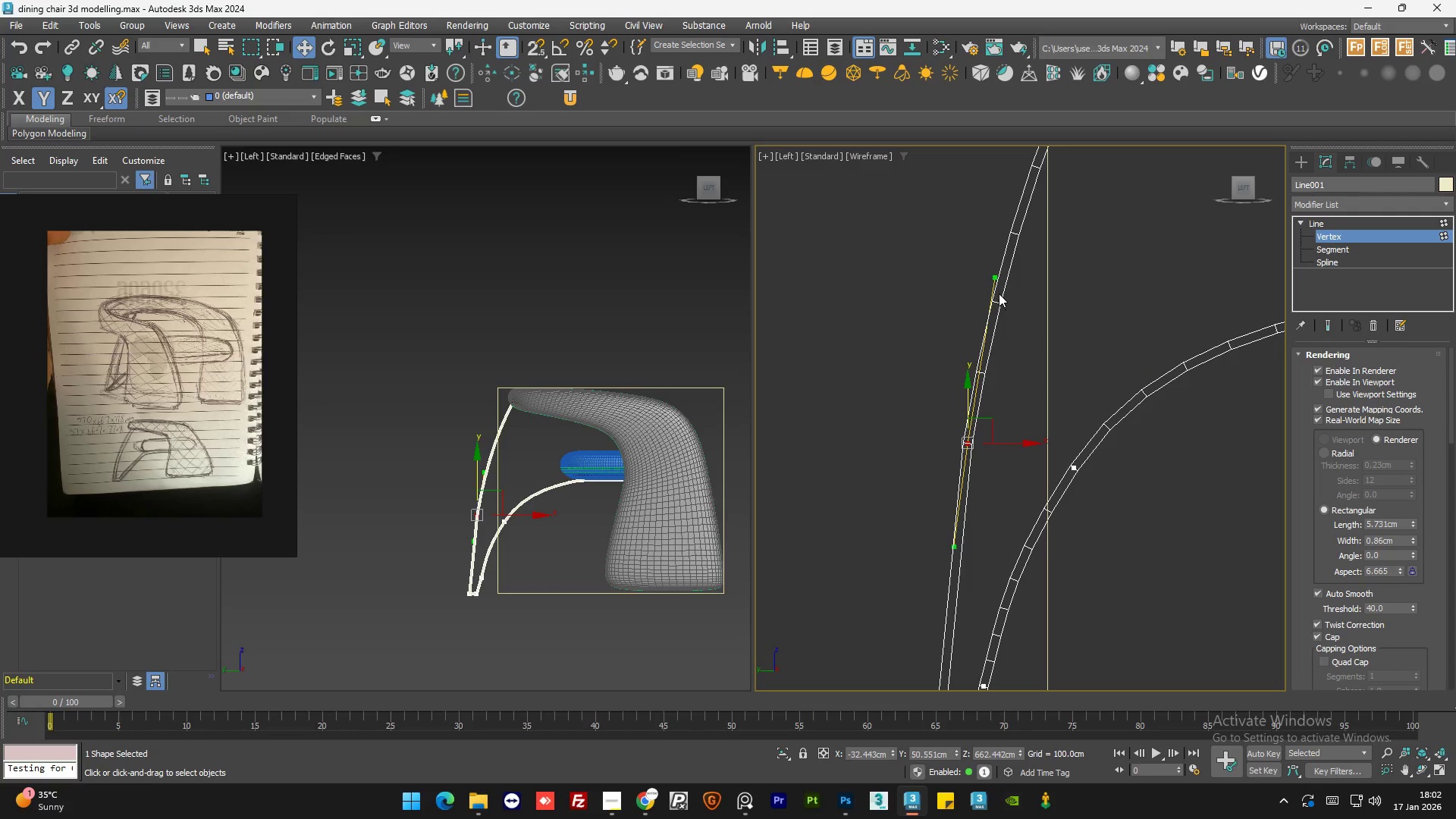 
left_click_drag(start_coordinate=[993, 278], to_coordinate=[984, 278])
 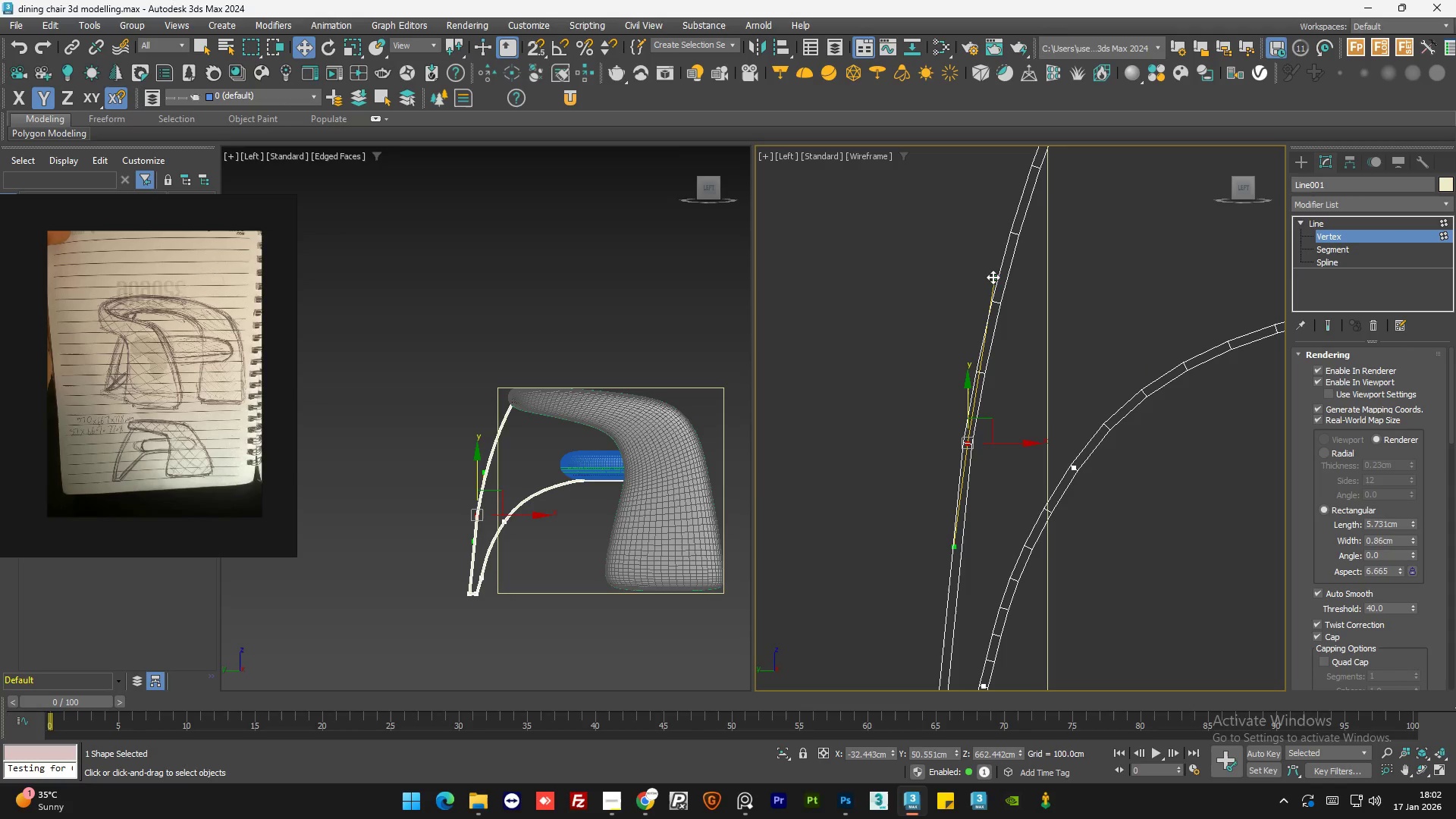 
left_click_drag(start_coordinate=[993, 276], to_coordinate=[986, 274])
 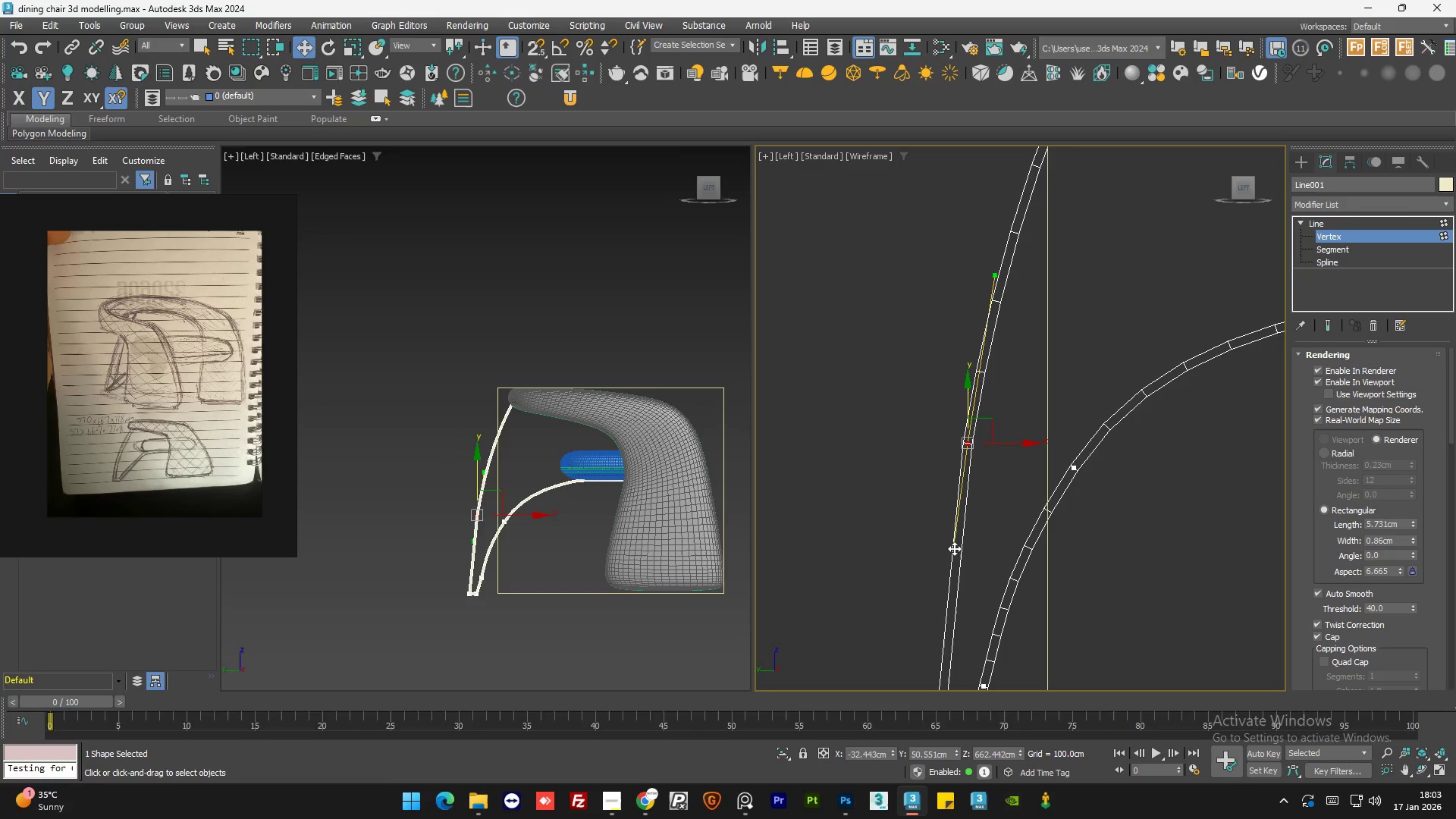 
left_click_drag(start_coordinate=[954, 548], to_coordinate=[949, 535])
 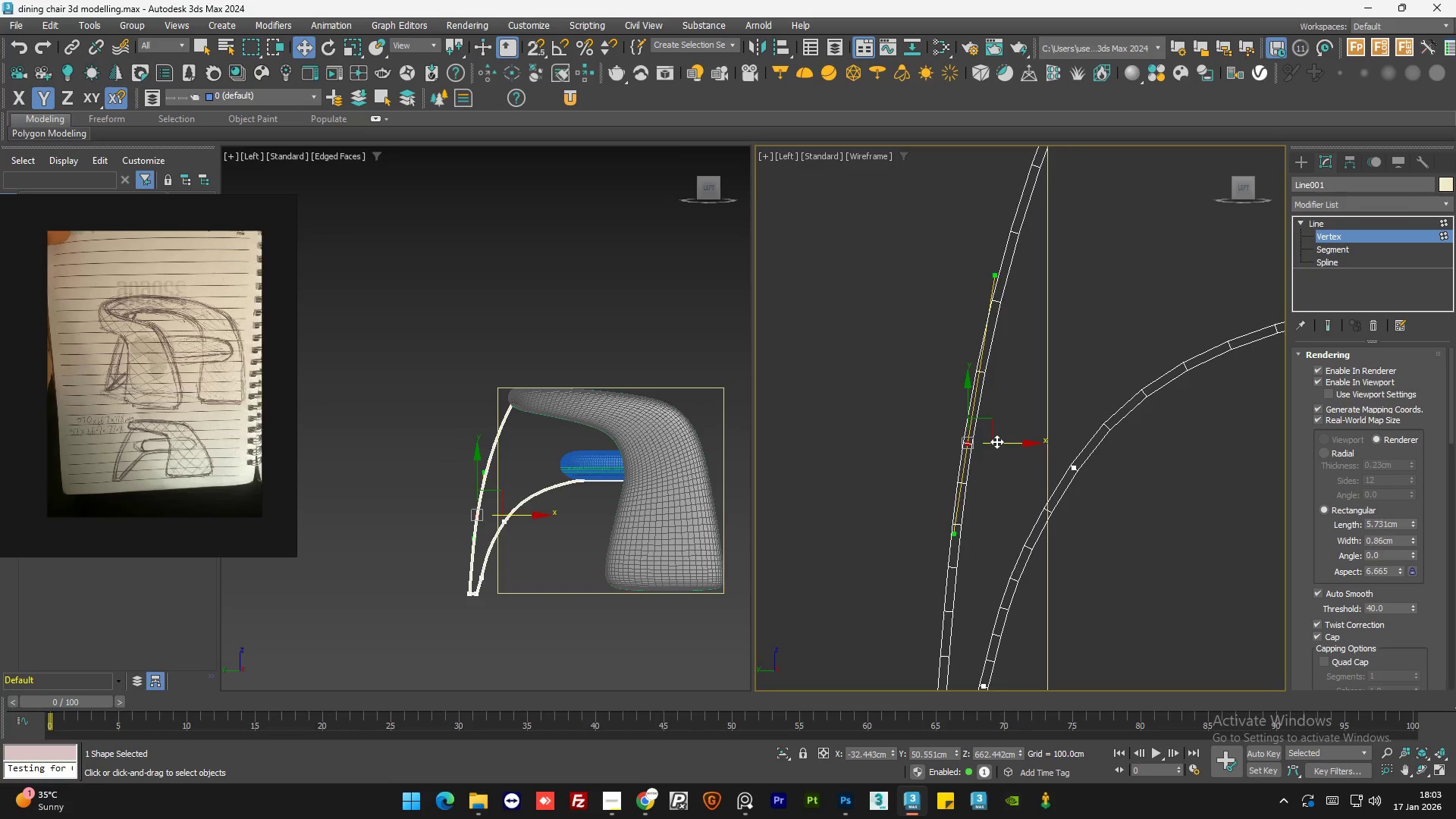 
scroll: coordinate [996, 441], scroll_direction: down, amount: 2.0
 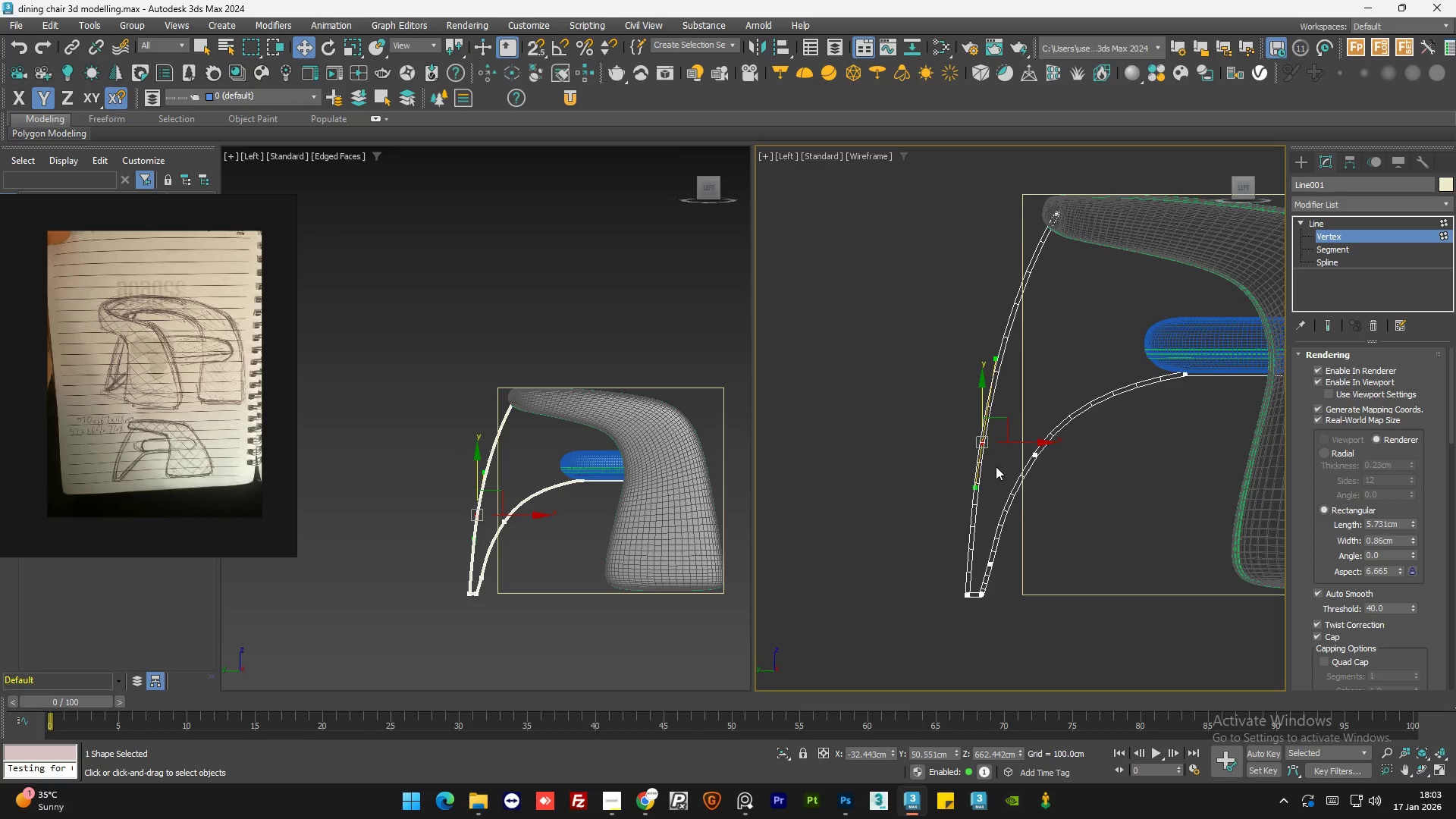 
scroll: coordinate [996, 466], scroll_direction: up, amount: 1.0
 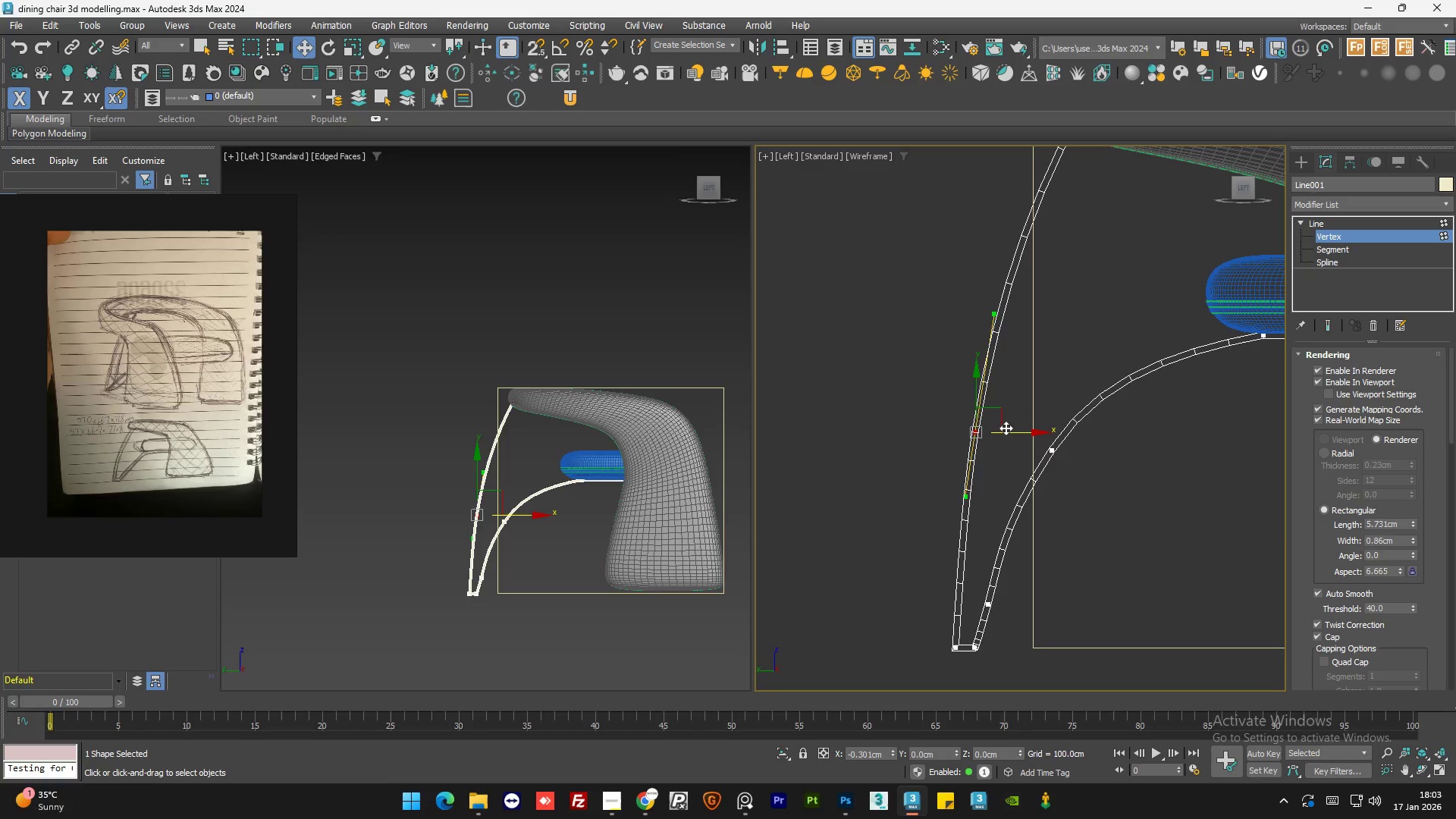 
left_click([1075, 515])
 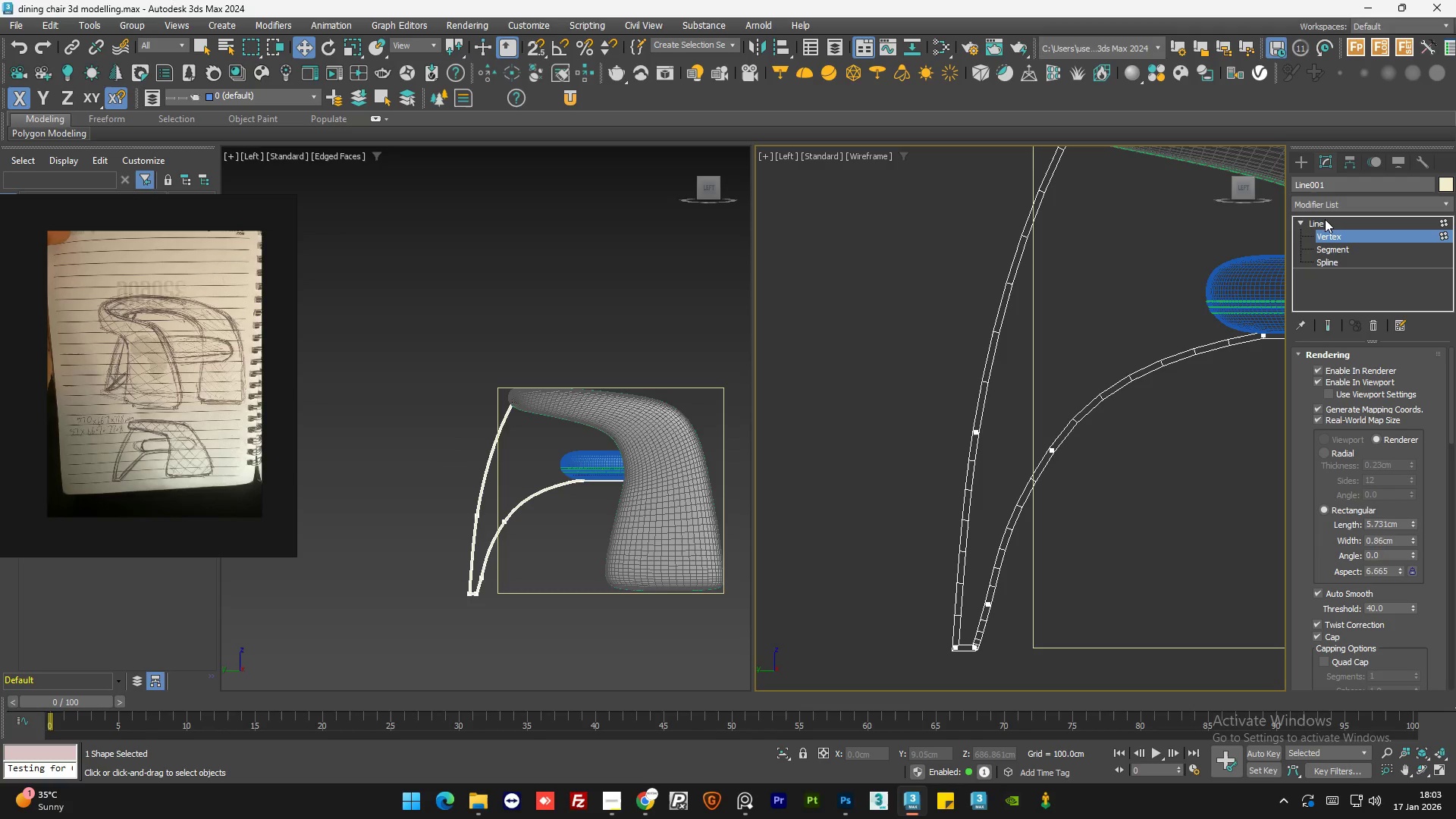 
left_click([1327, 220])
 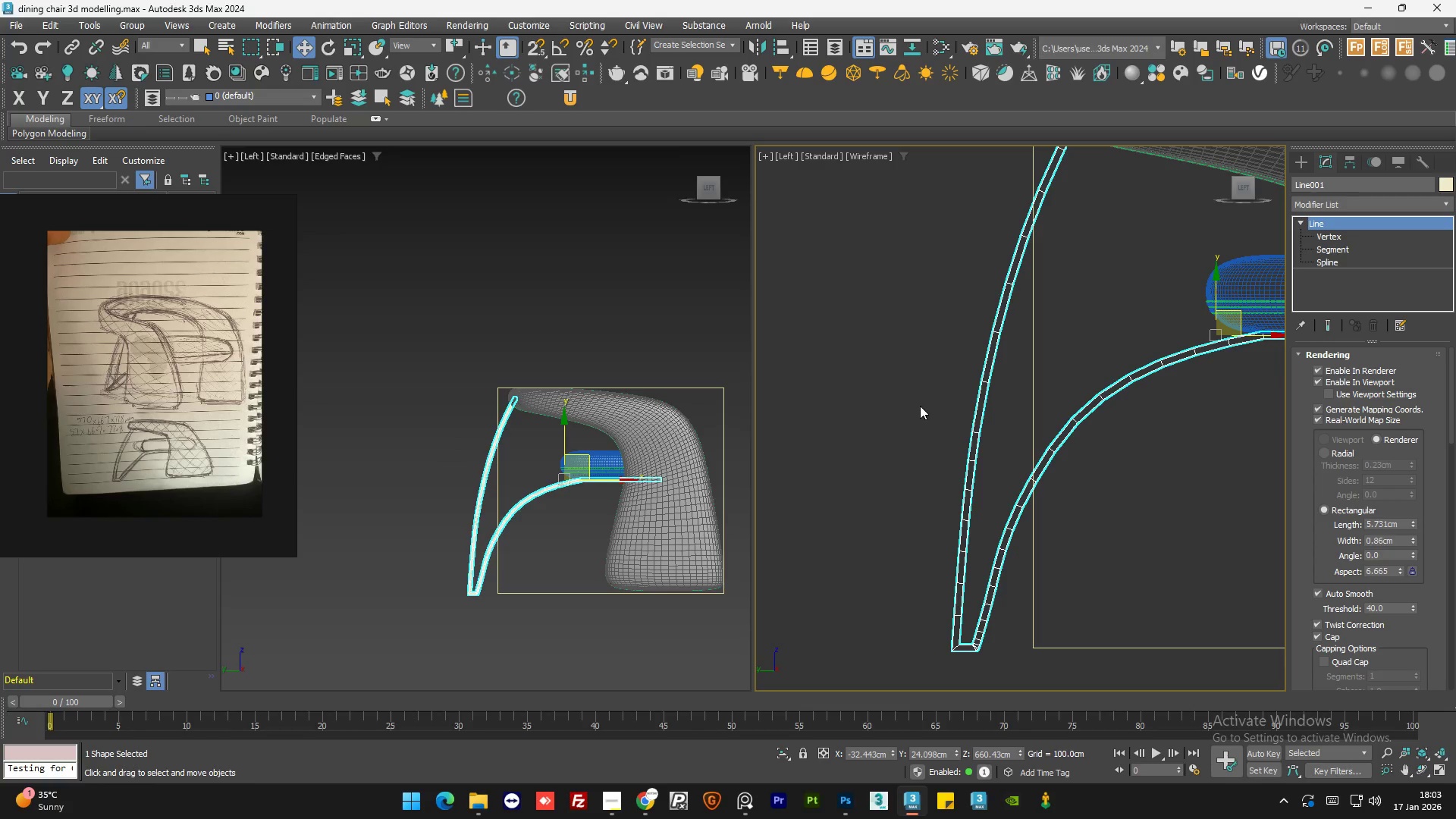 
wait(6.05)
 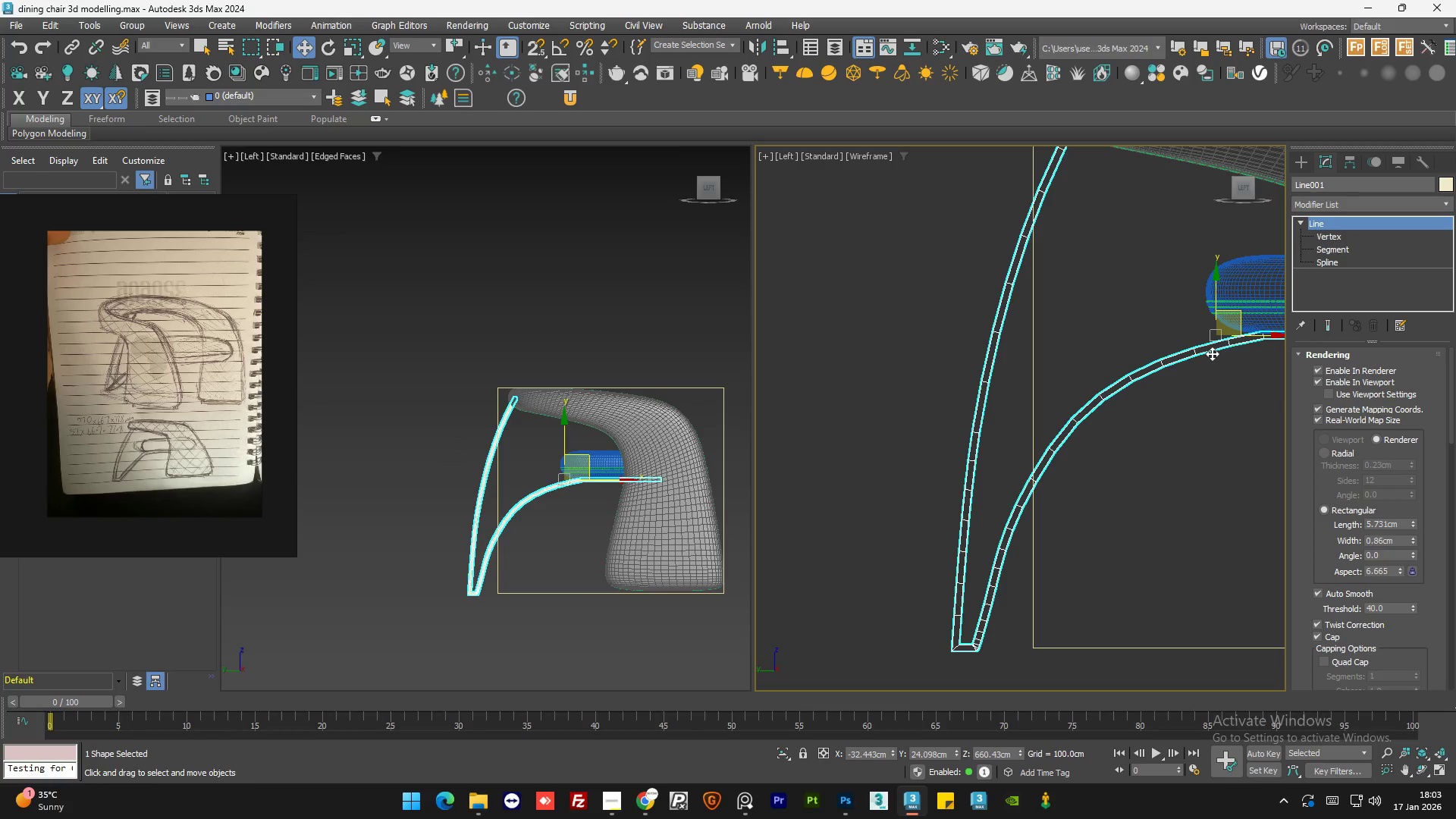 
double_click([920, 406])
 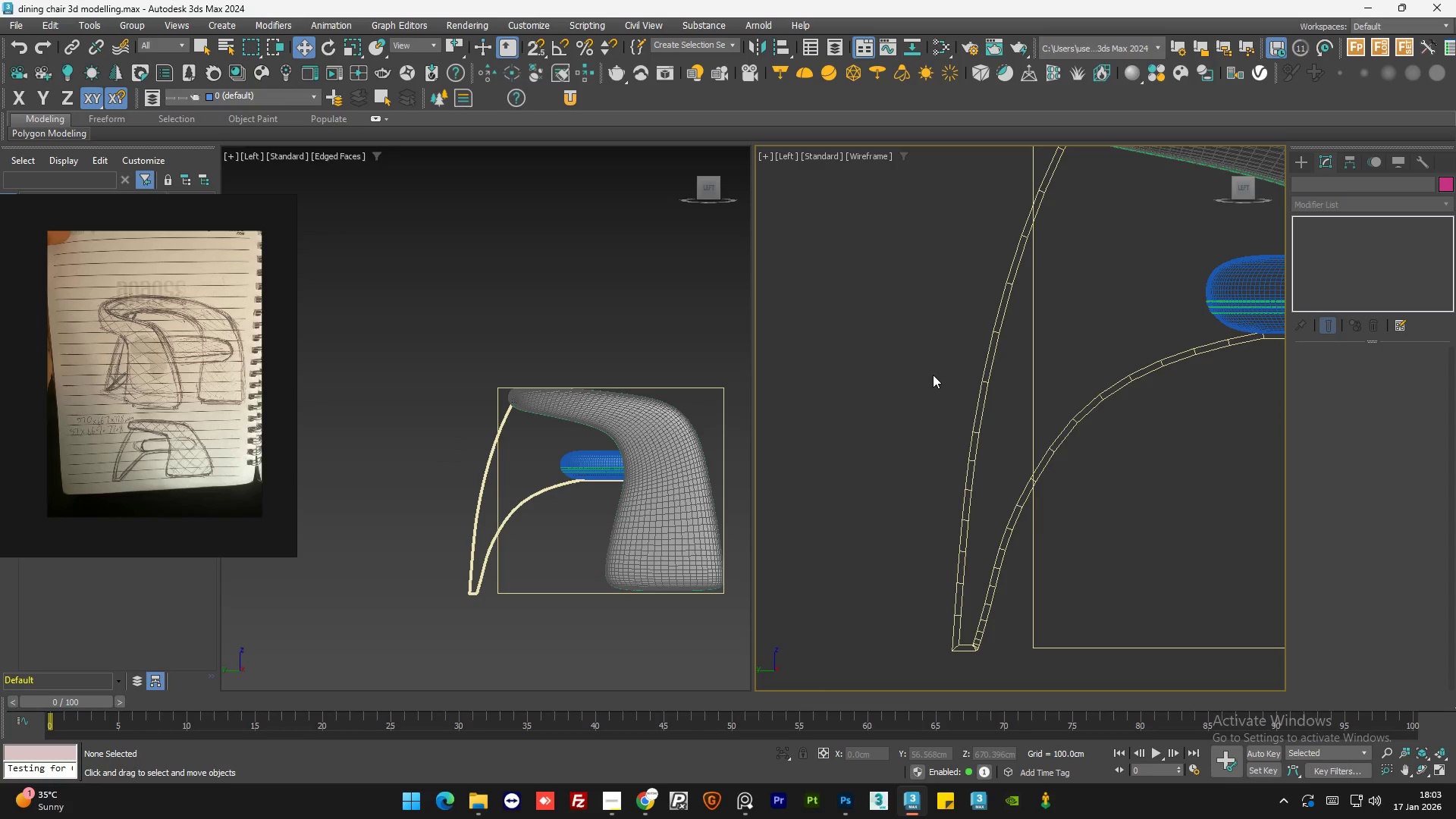 
wait(21.25)
 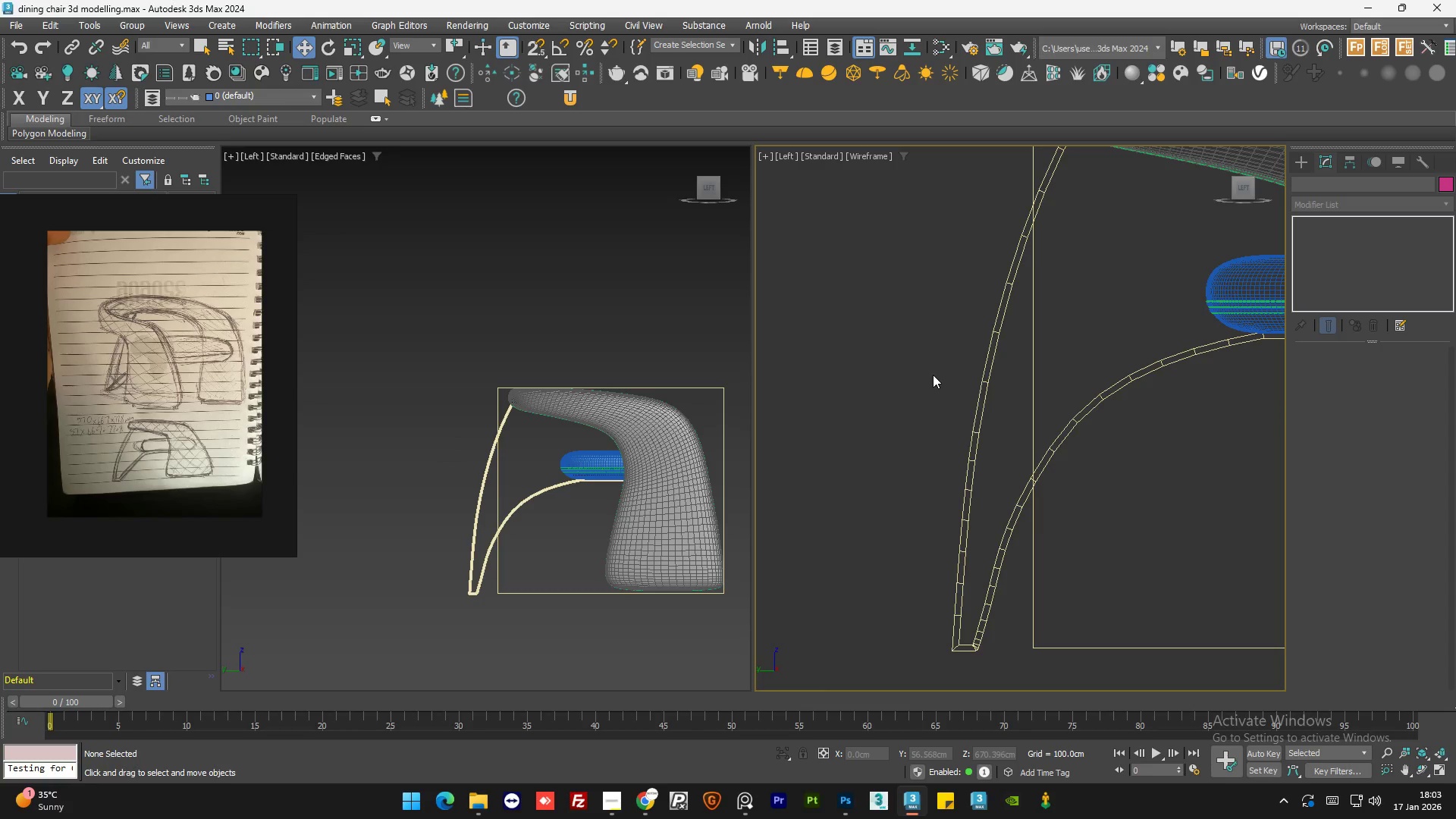 
scroll: coordinate [500, 348], scroll_direction: up, amount: 7.0
 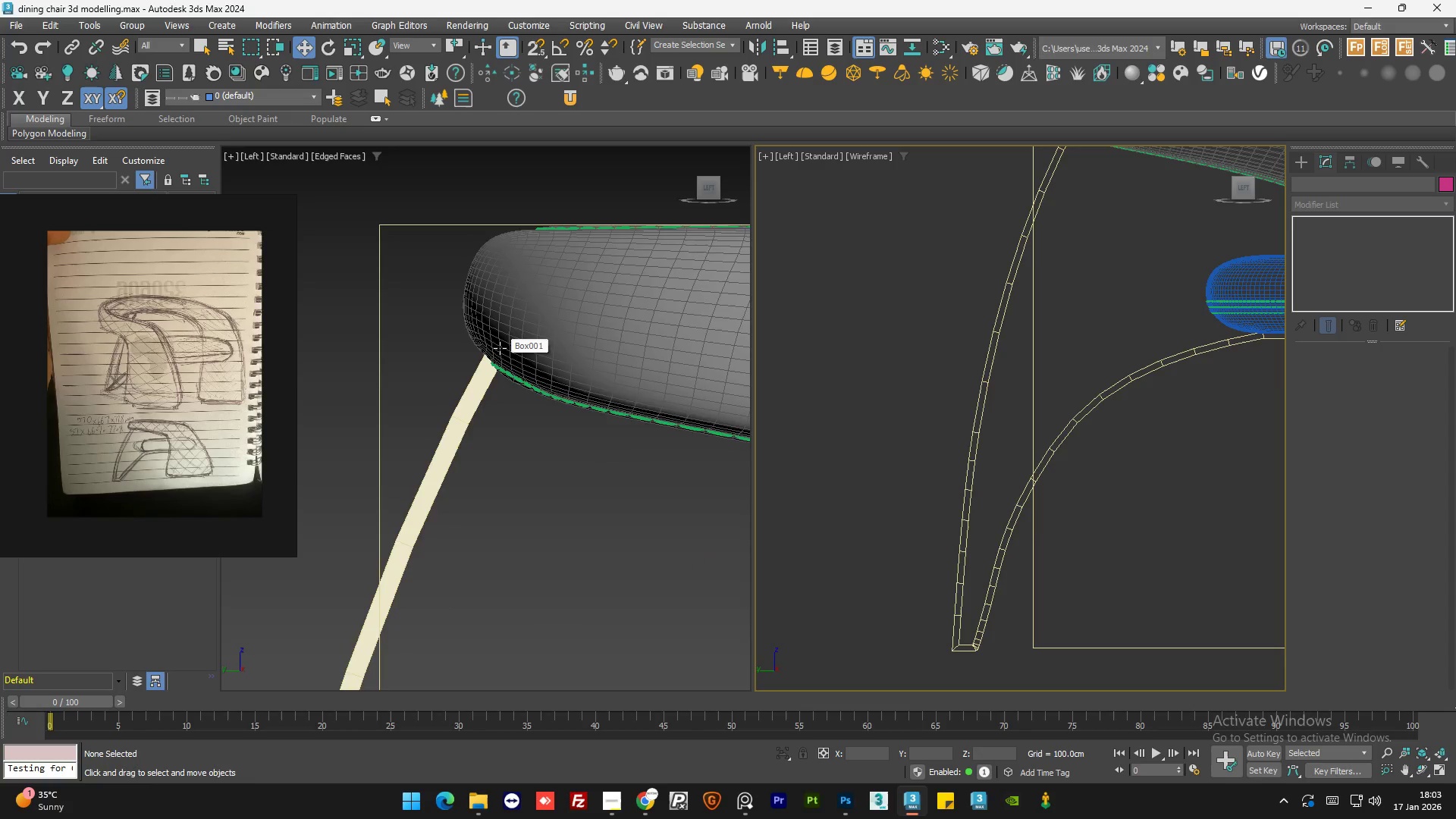 
scroll: coordinate [500, 348], scroll_direction: down, amount: 7.0
 